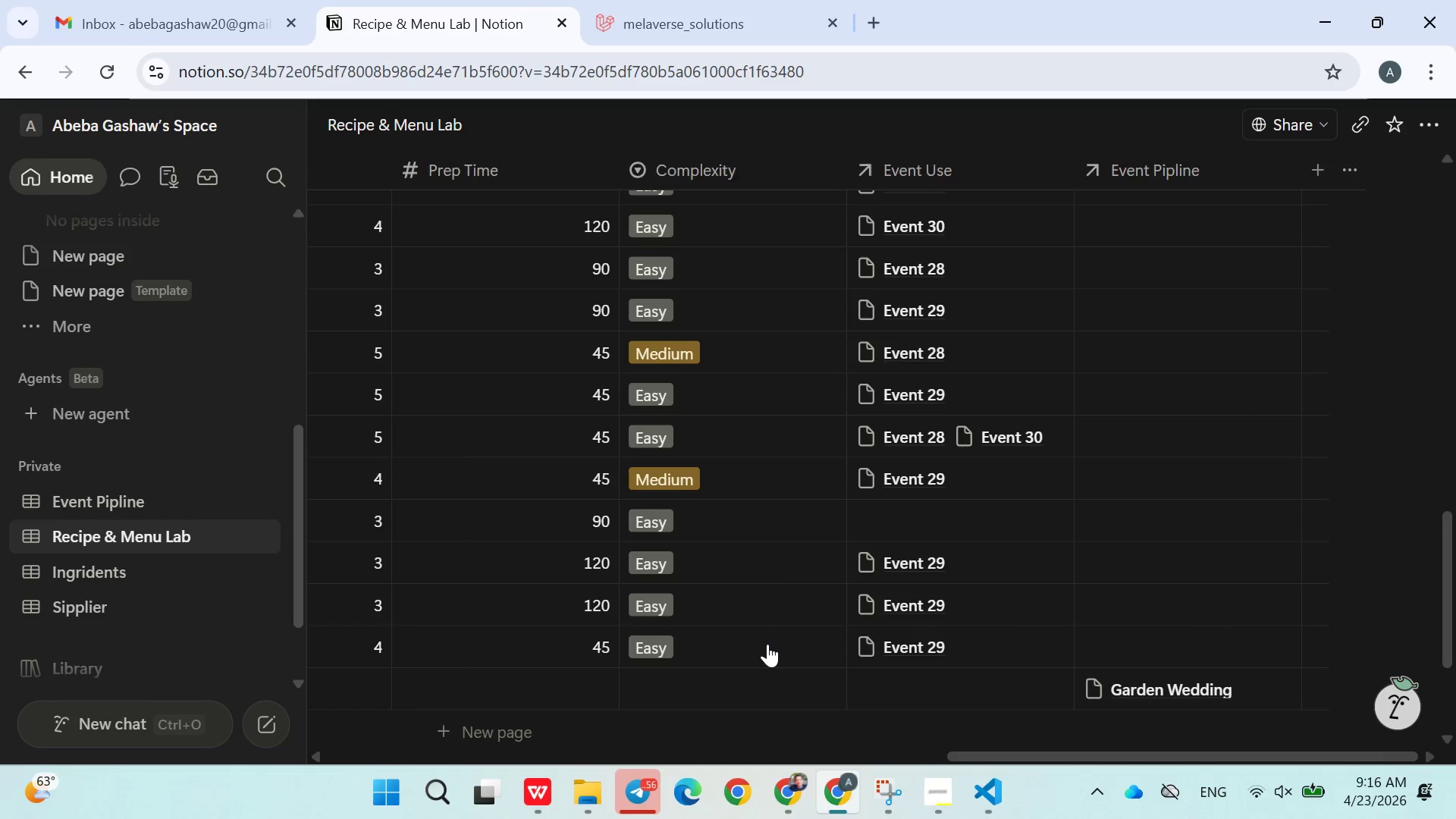 
left_click([96, 508])
 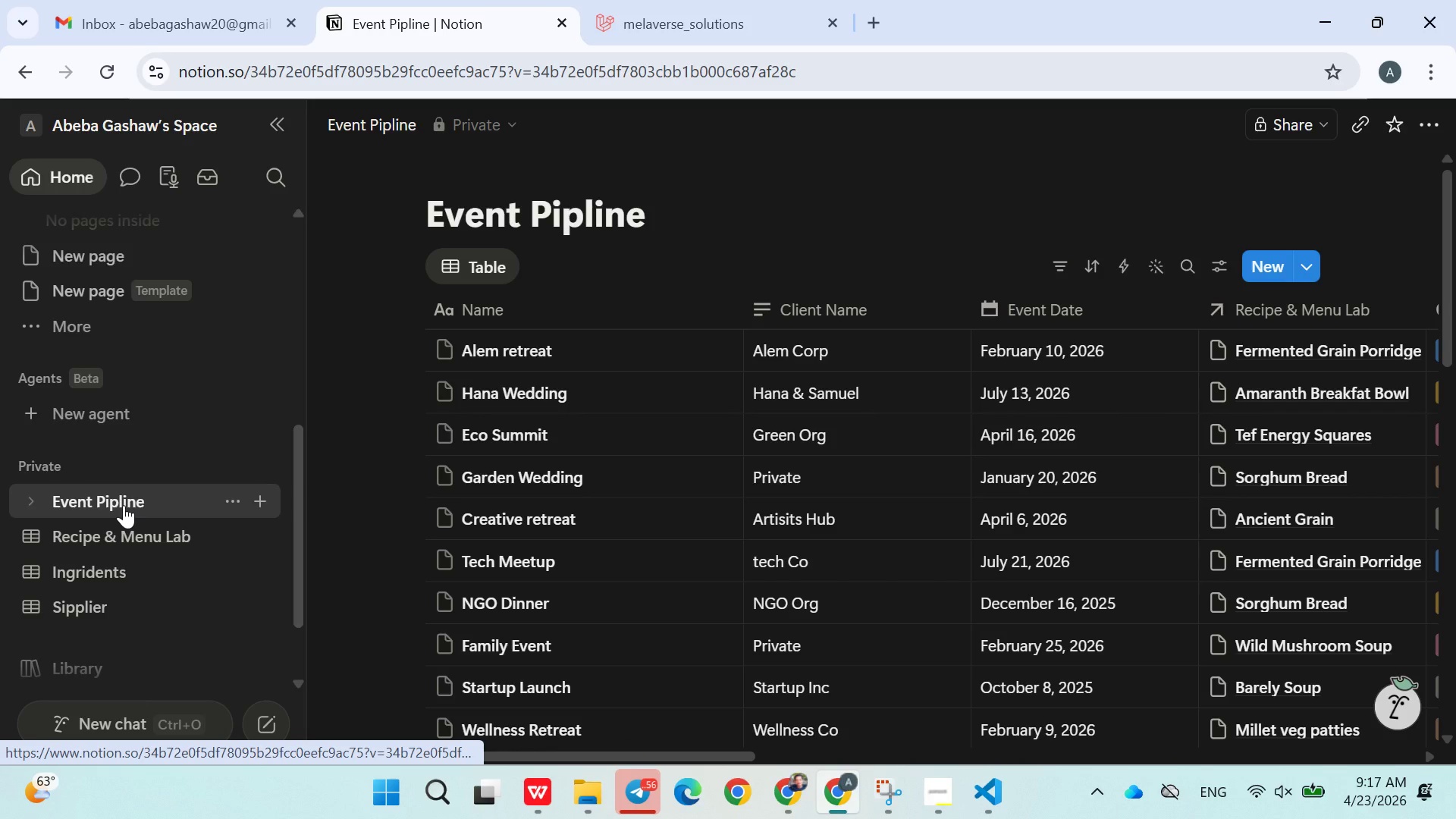 
wait(21.22)
 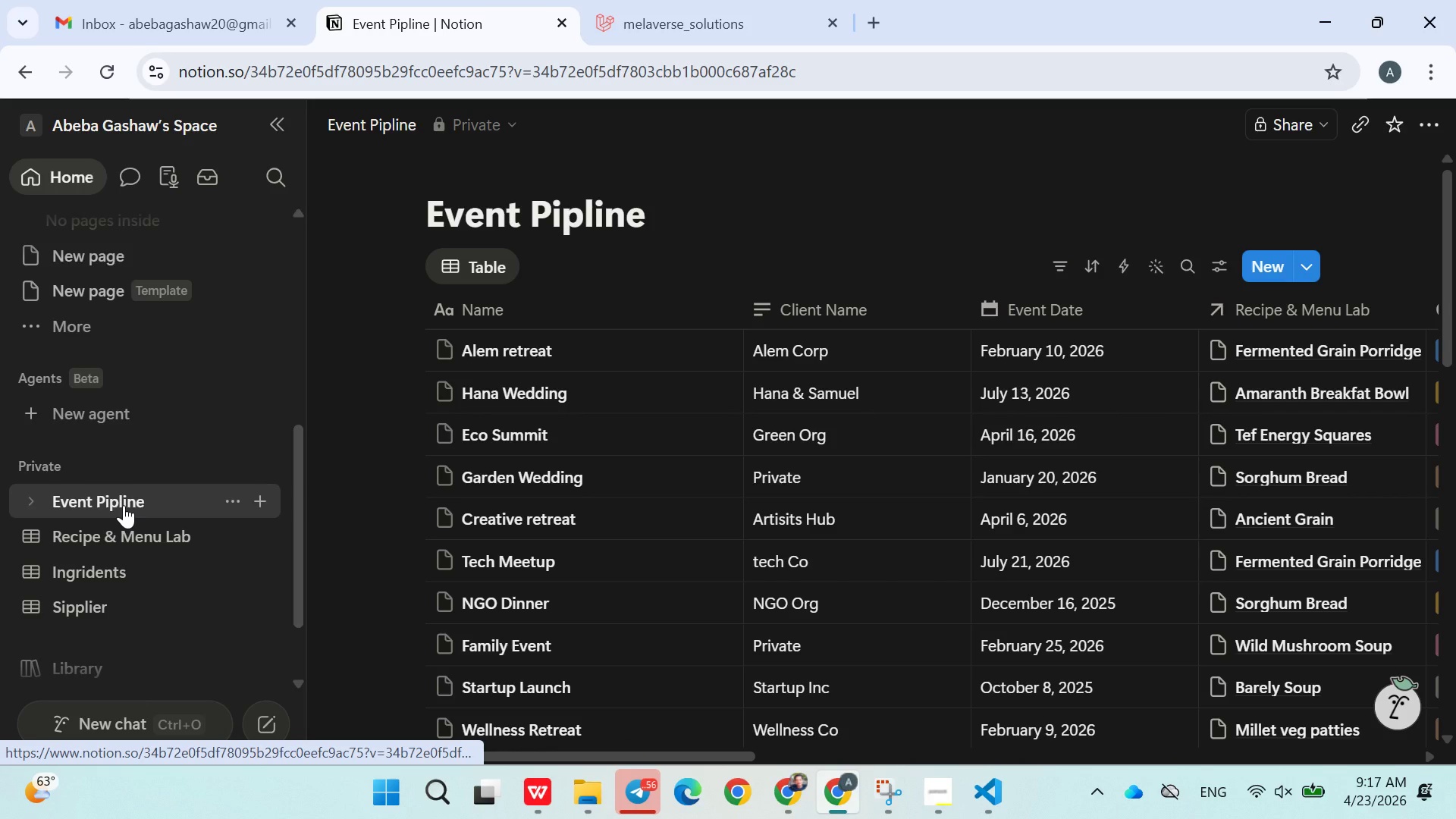 
left_click([681, 5])
 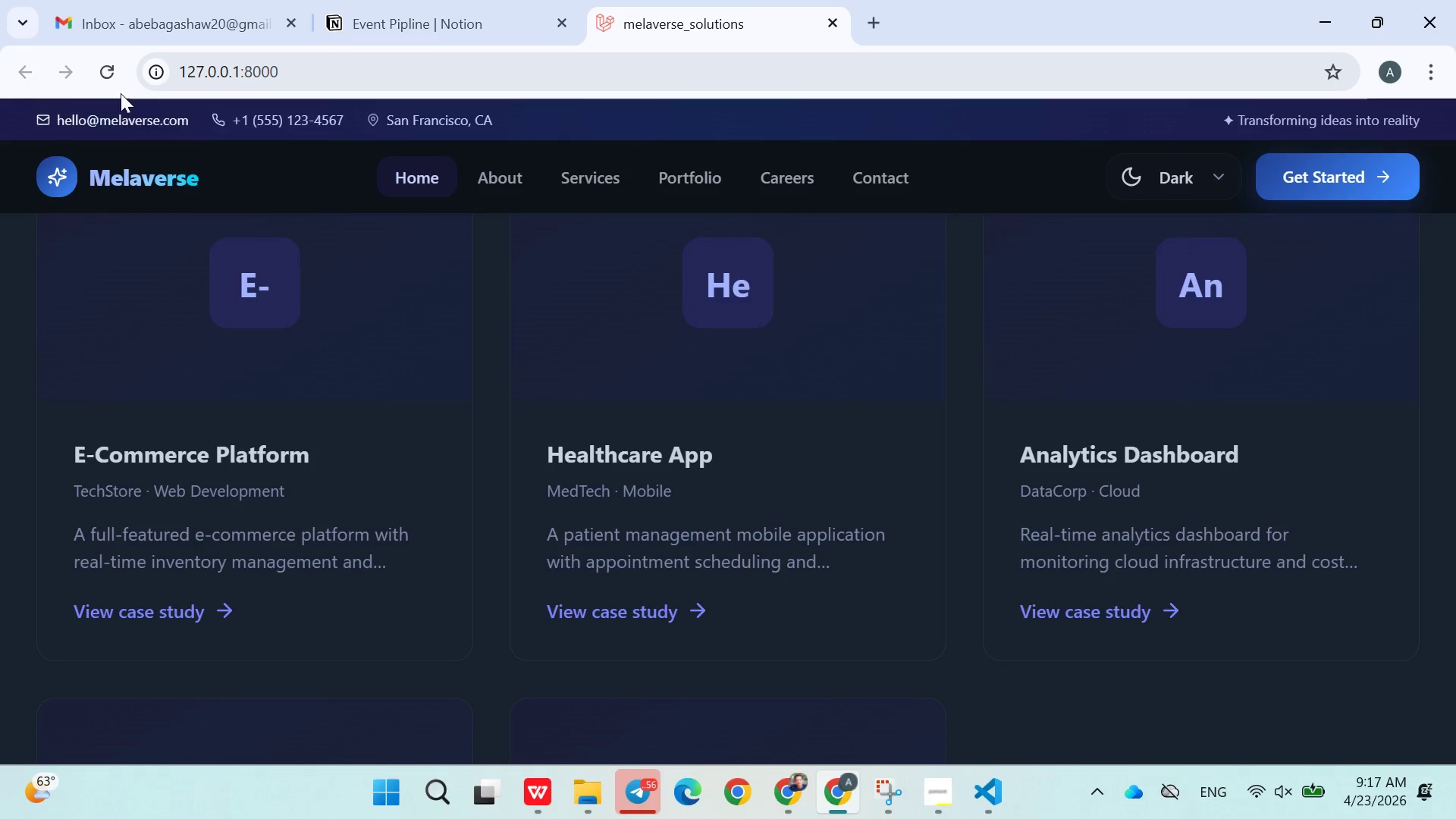 
left_click([124, 70])
 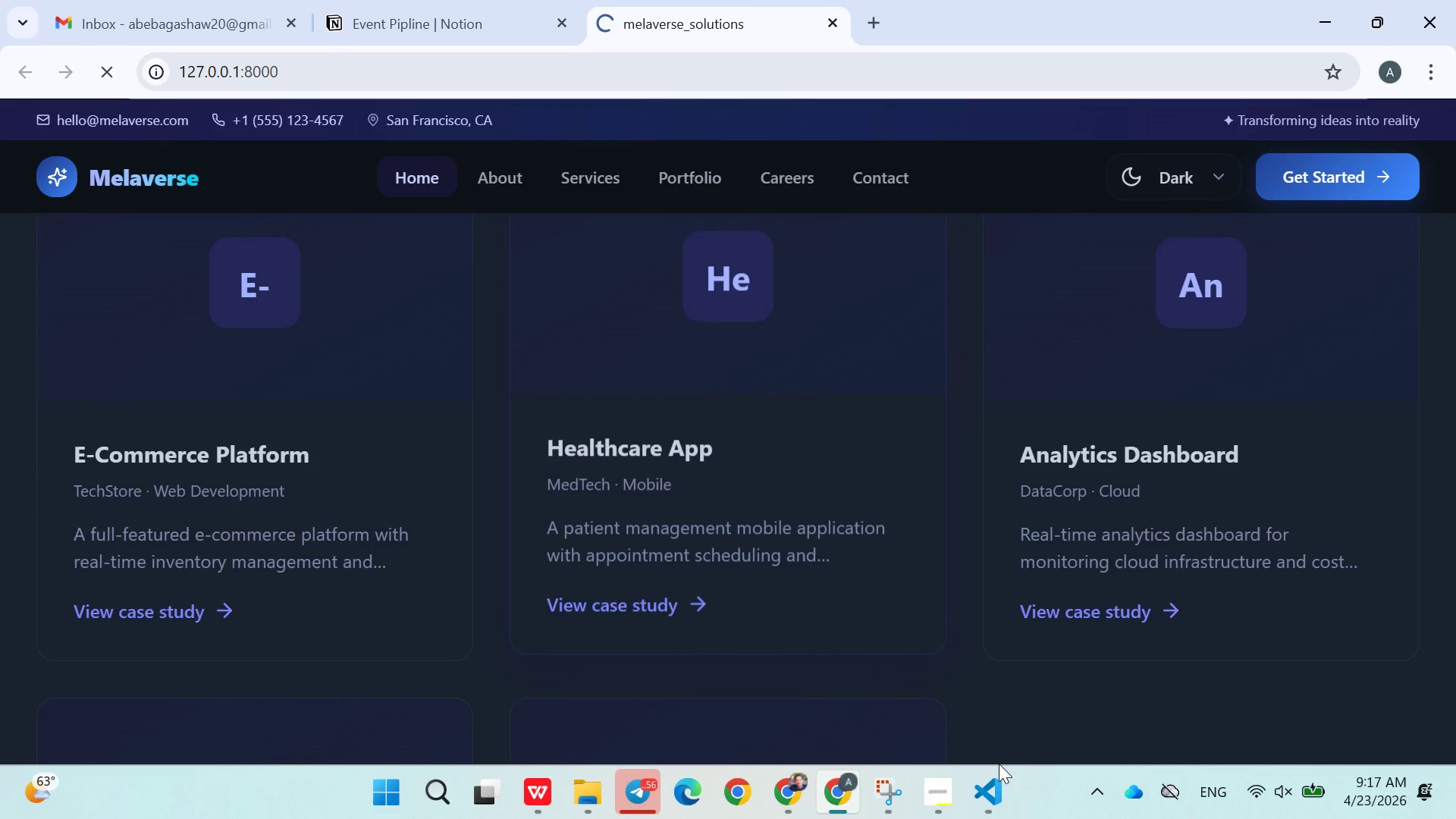 
left_click_drag(start_coordinate=[999, 772], to_coordinate=[999, 768])
 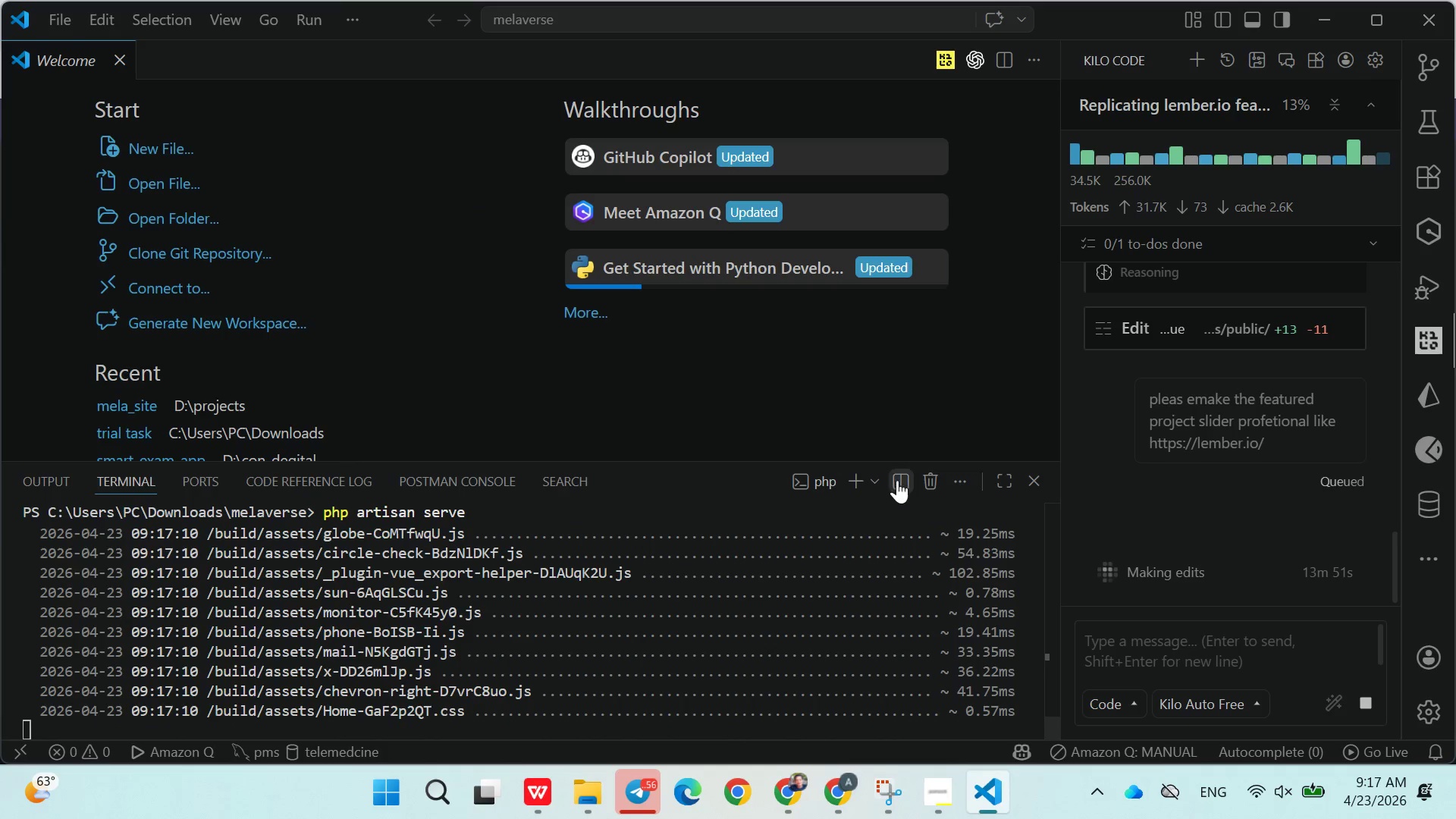 
left_click([854, 475])
 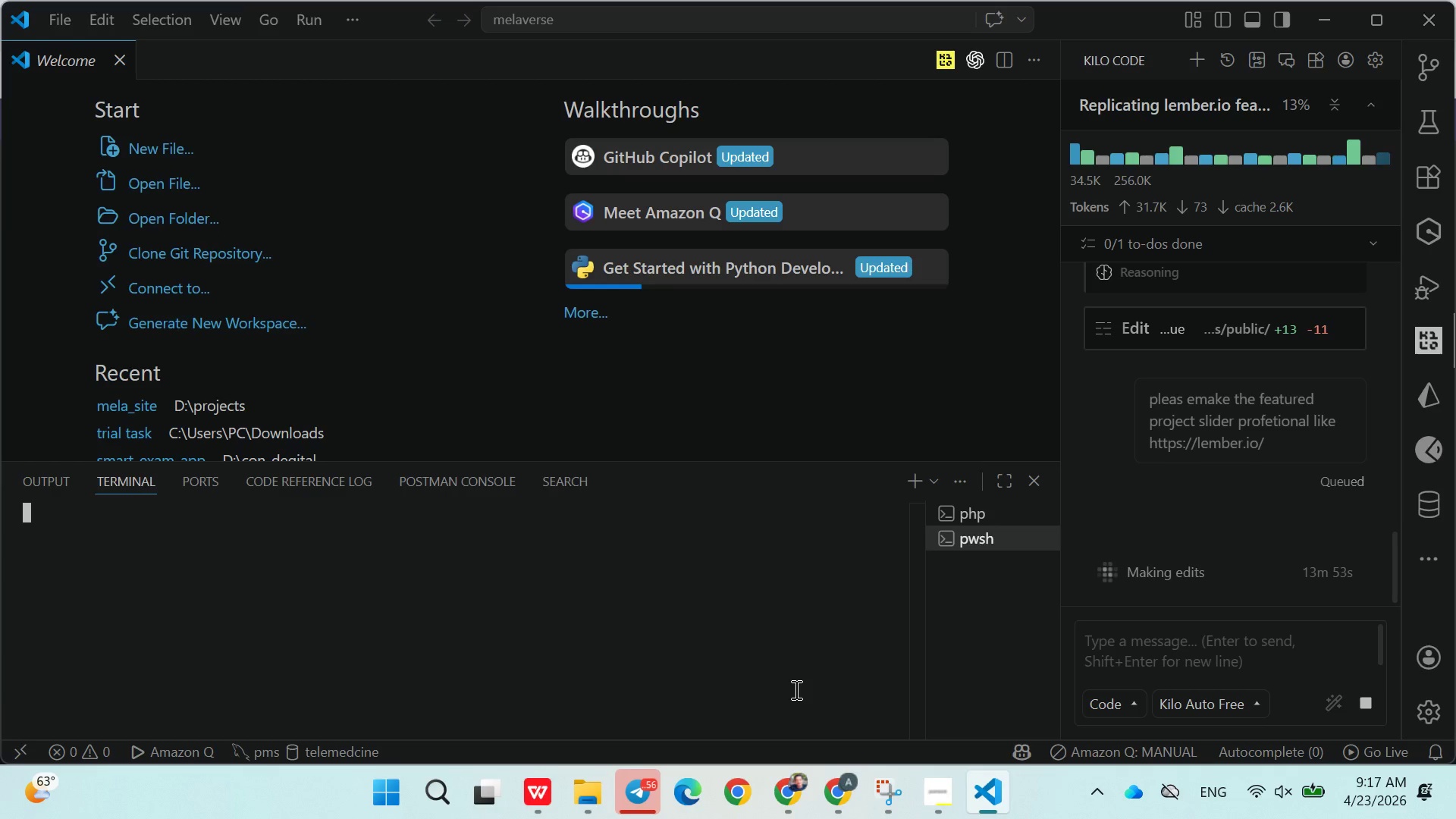 
type(npm run dev)
 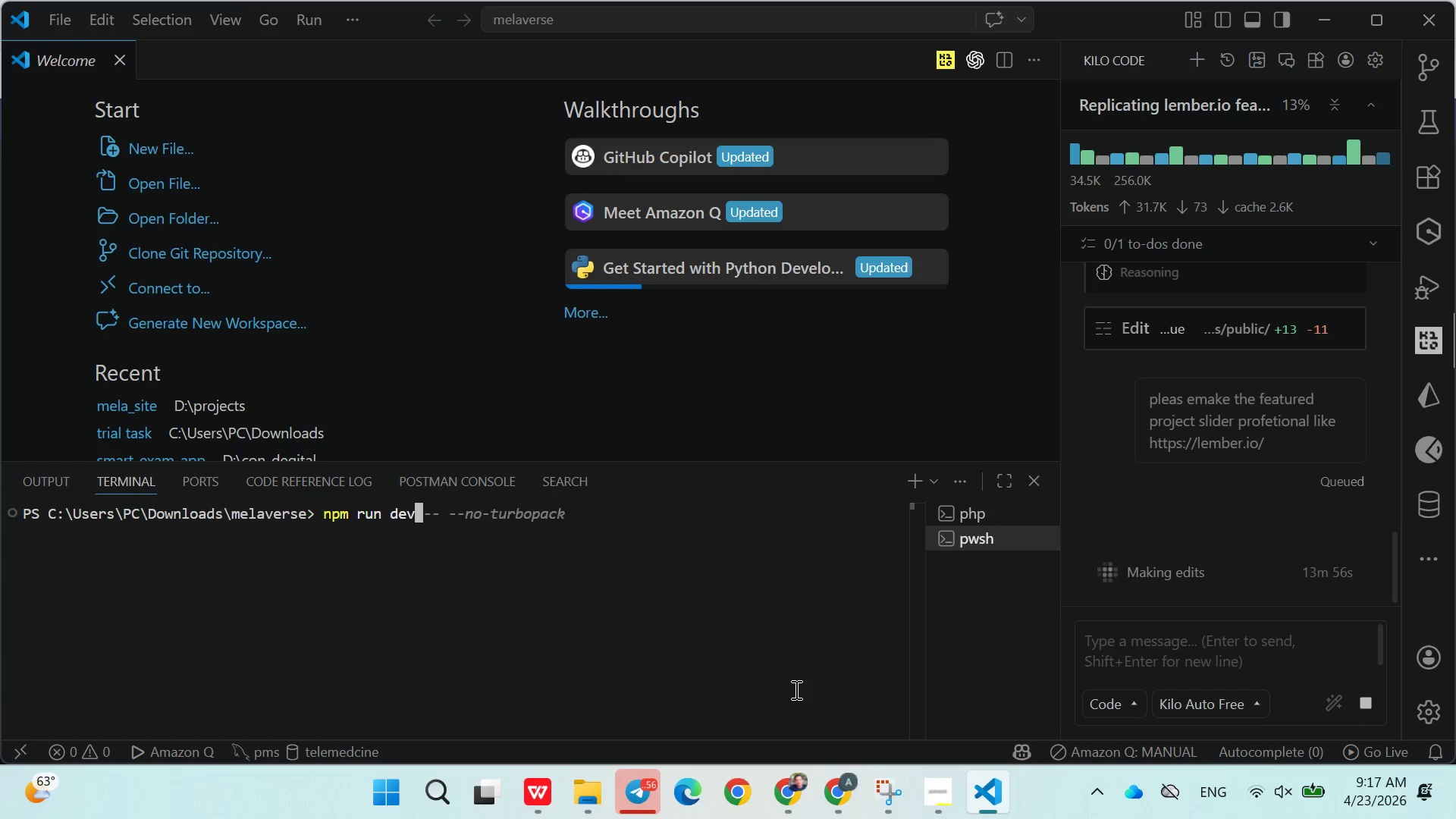 
key(Enter)
 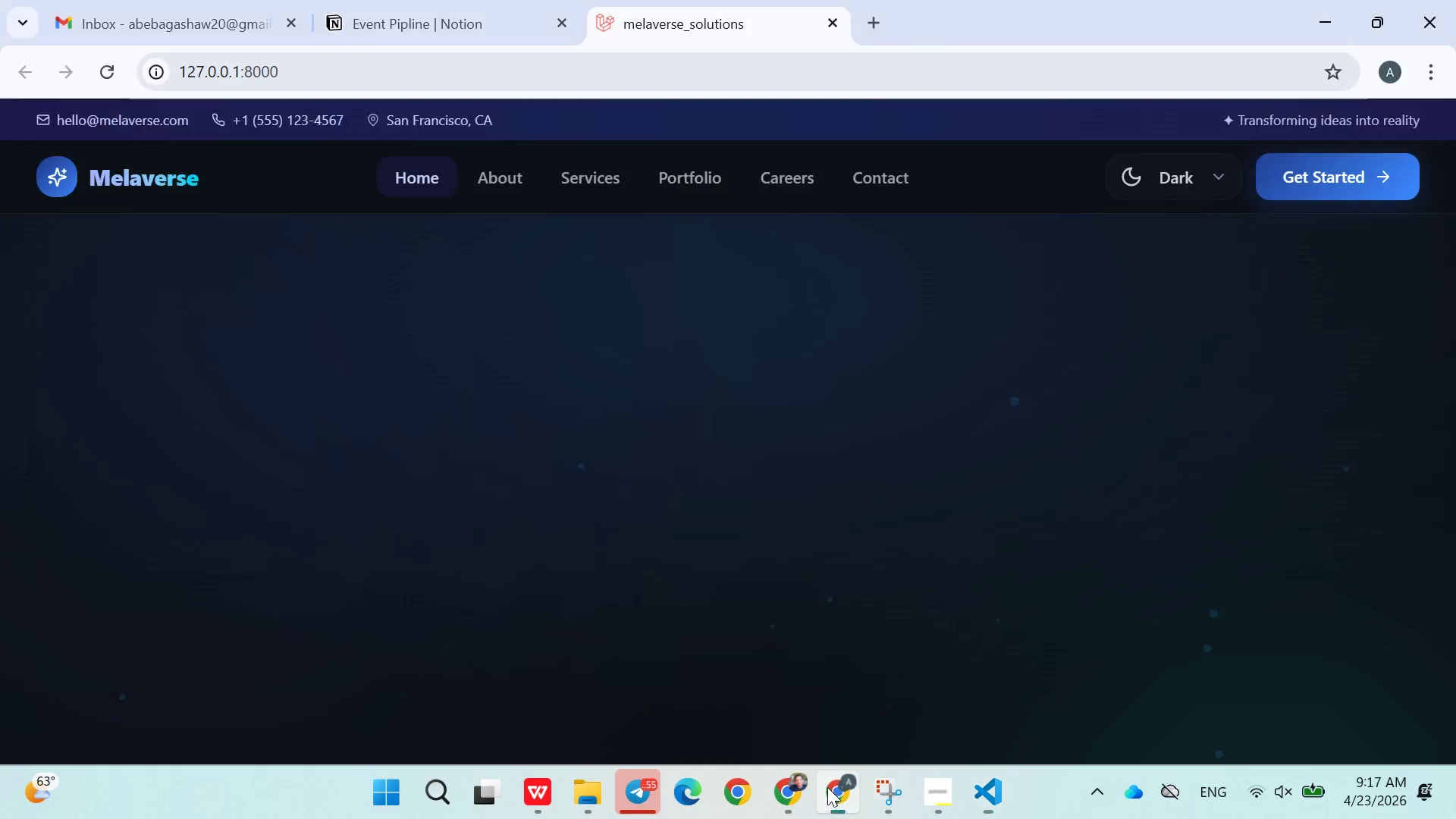 
left_click([463, 26])
 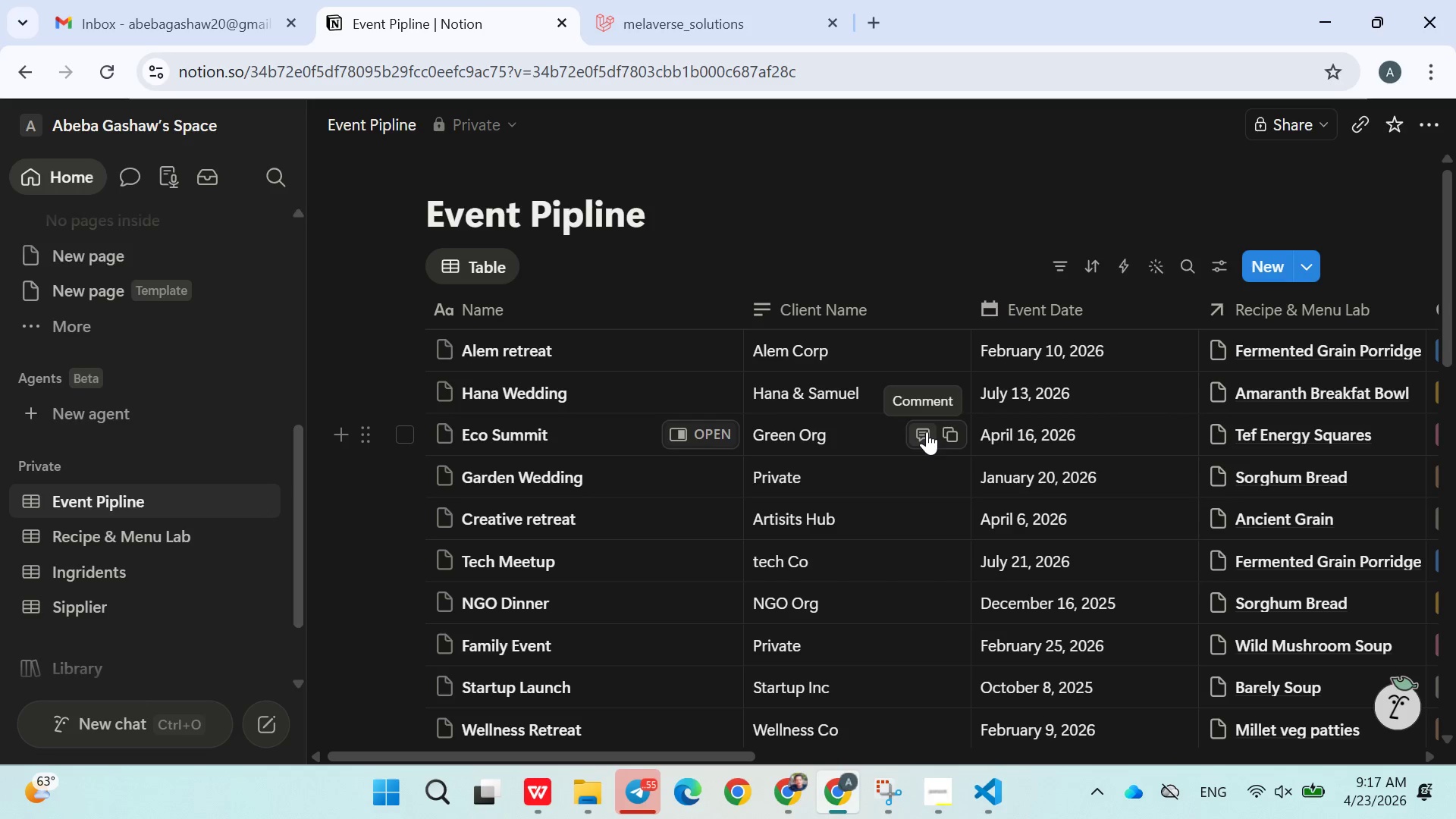 
wait(30.31)
 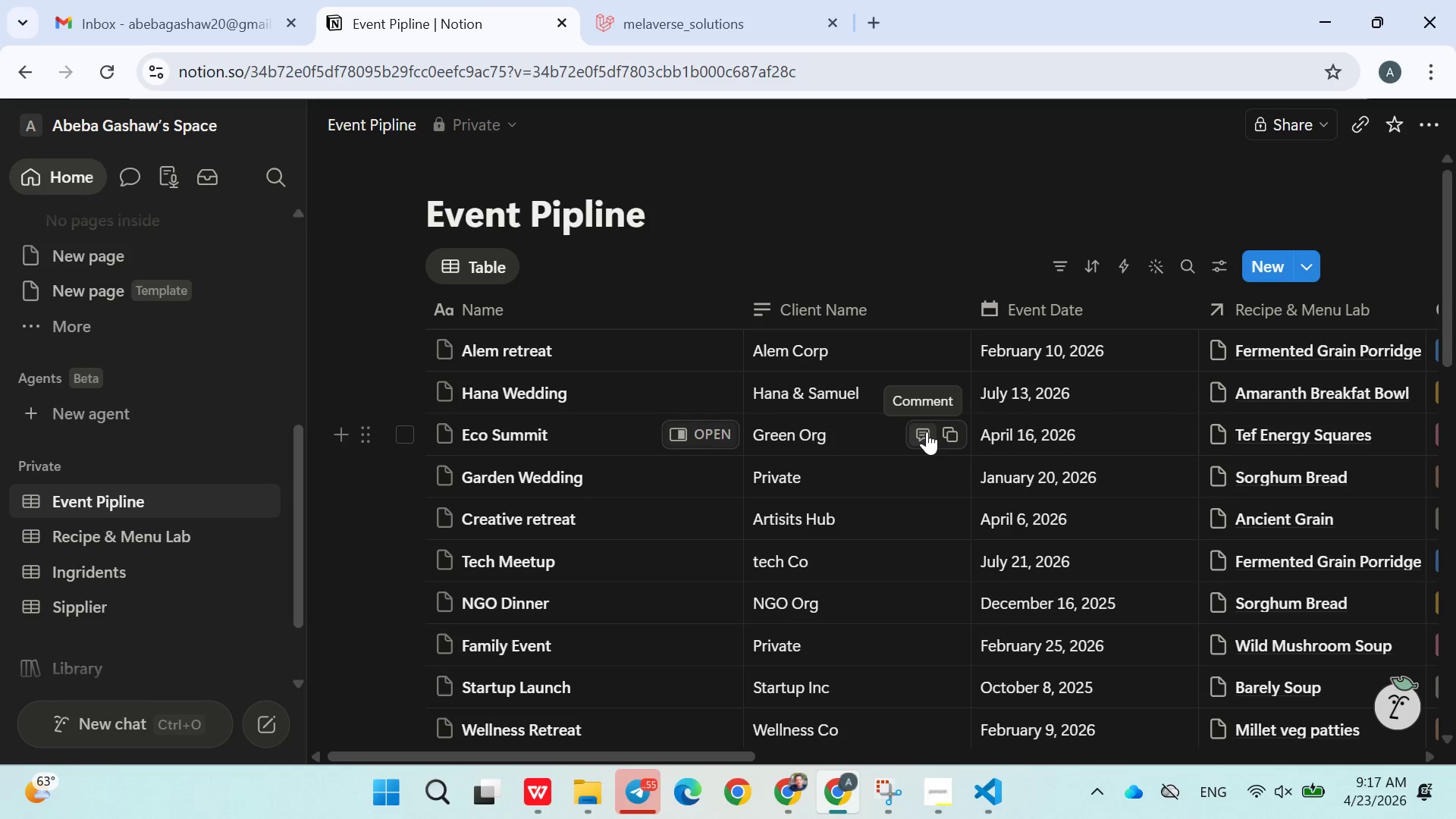 
left_click([973, 368])
 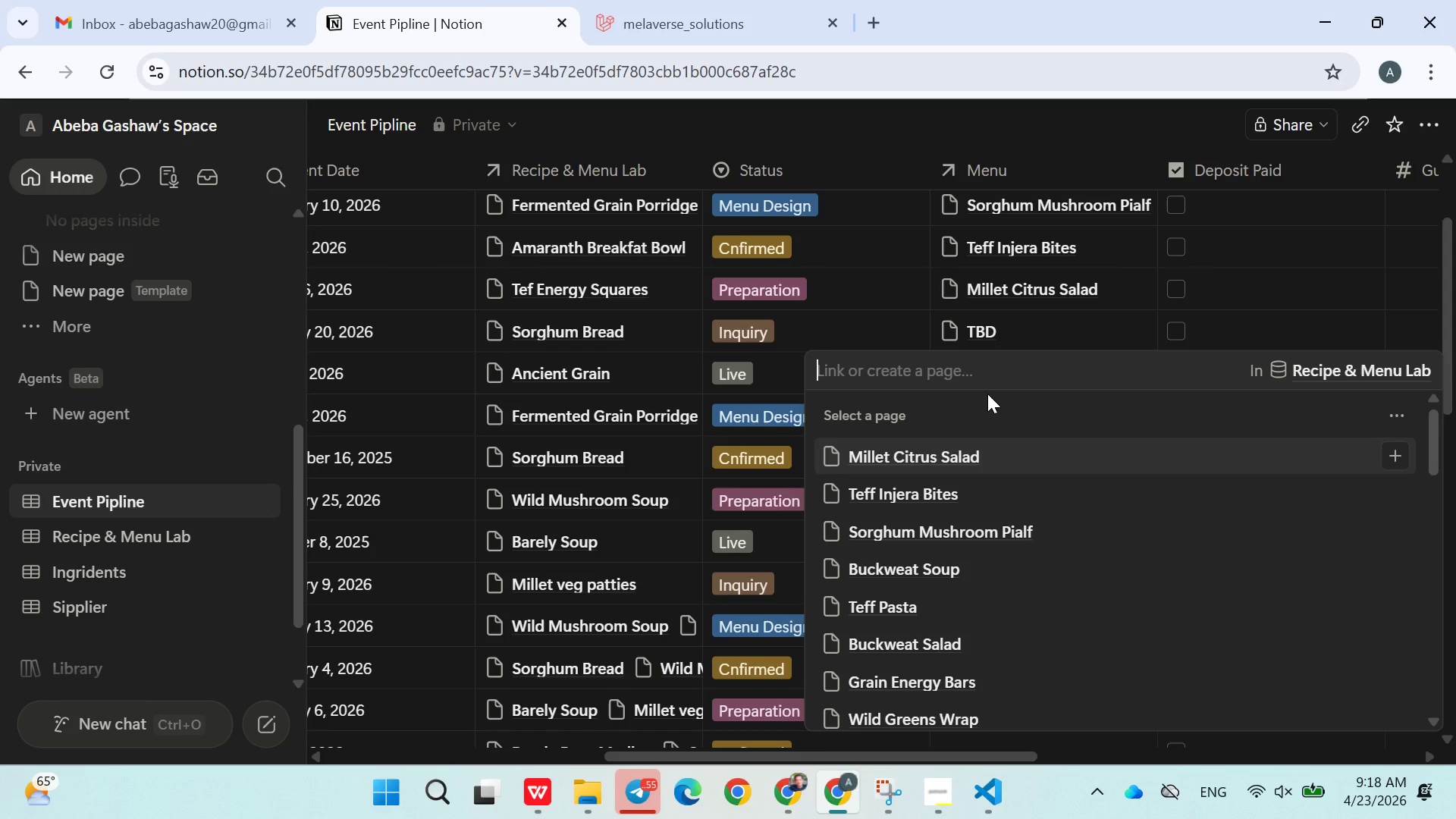 
wait(17.92)
 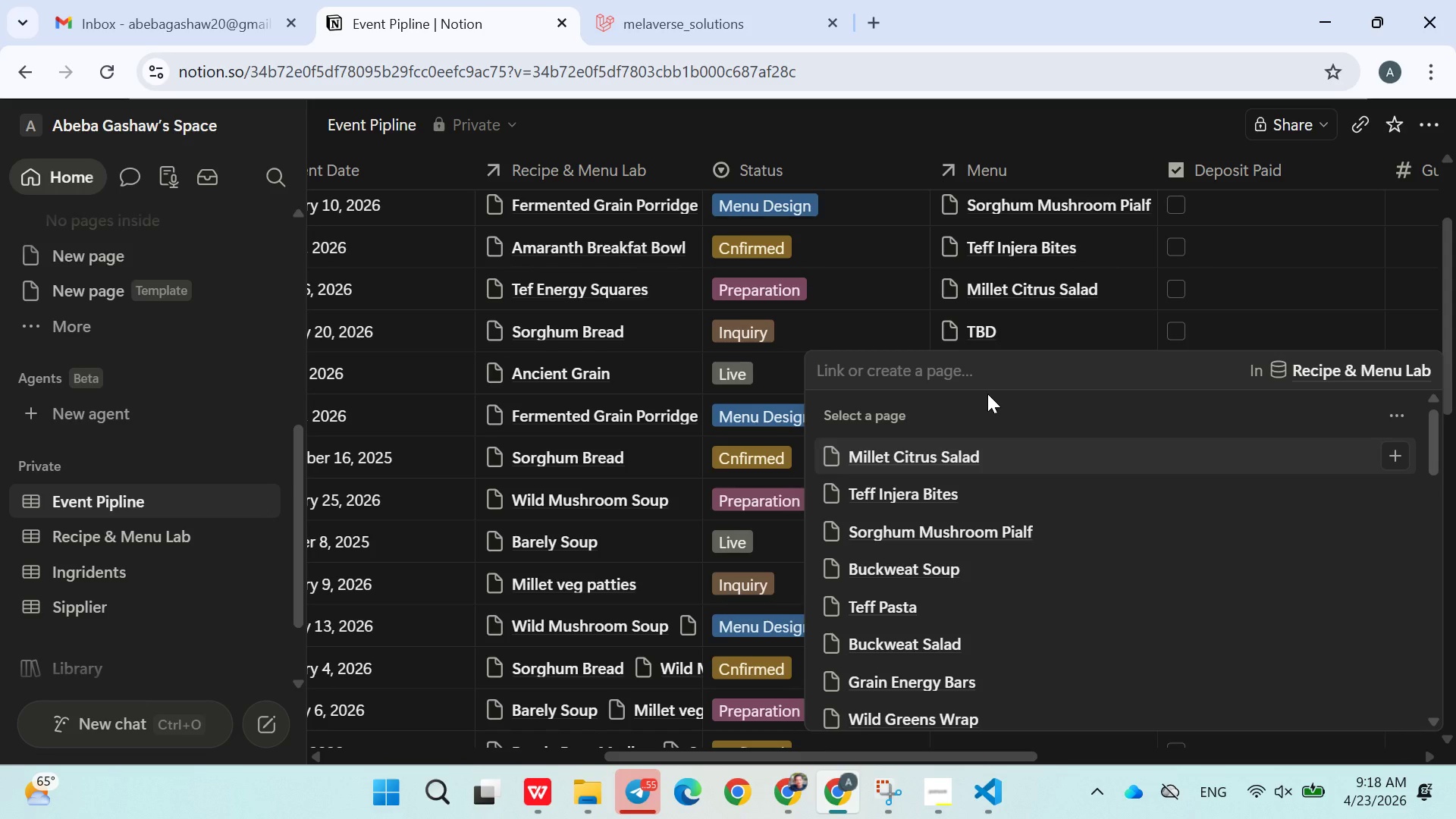 
type(Bar)
 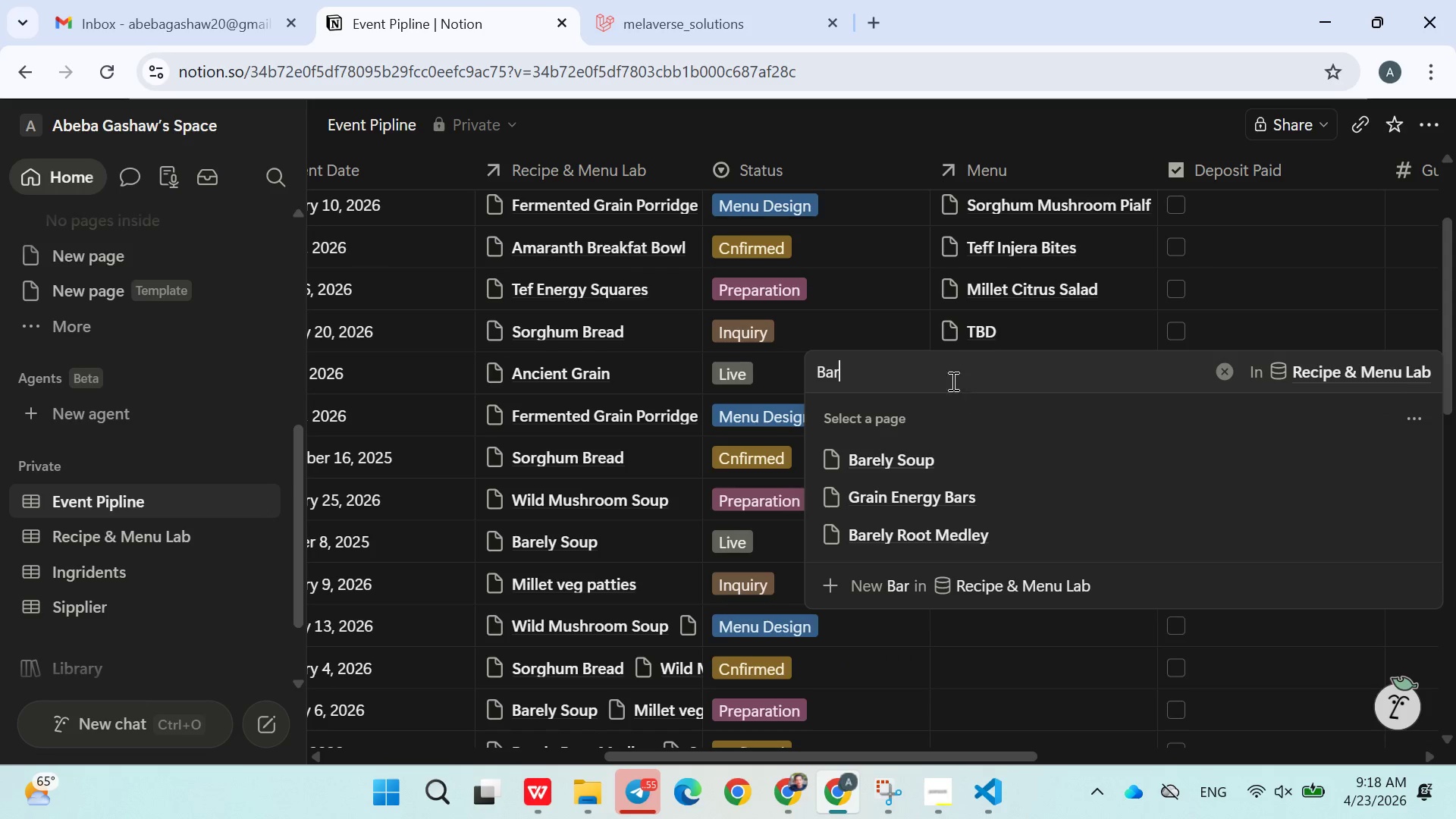 
wait(6.06)
 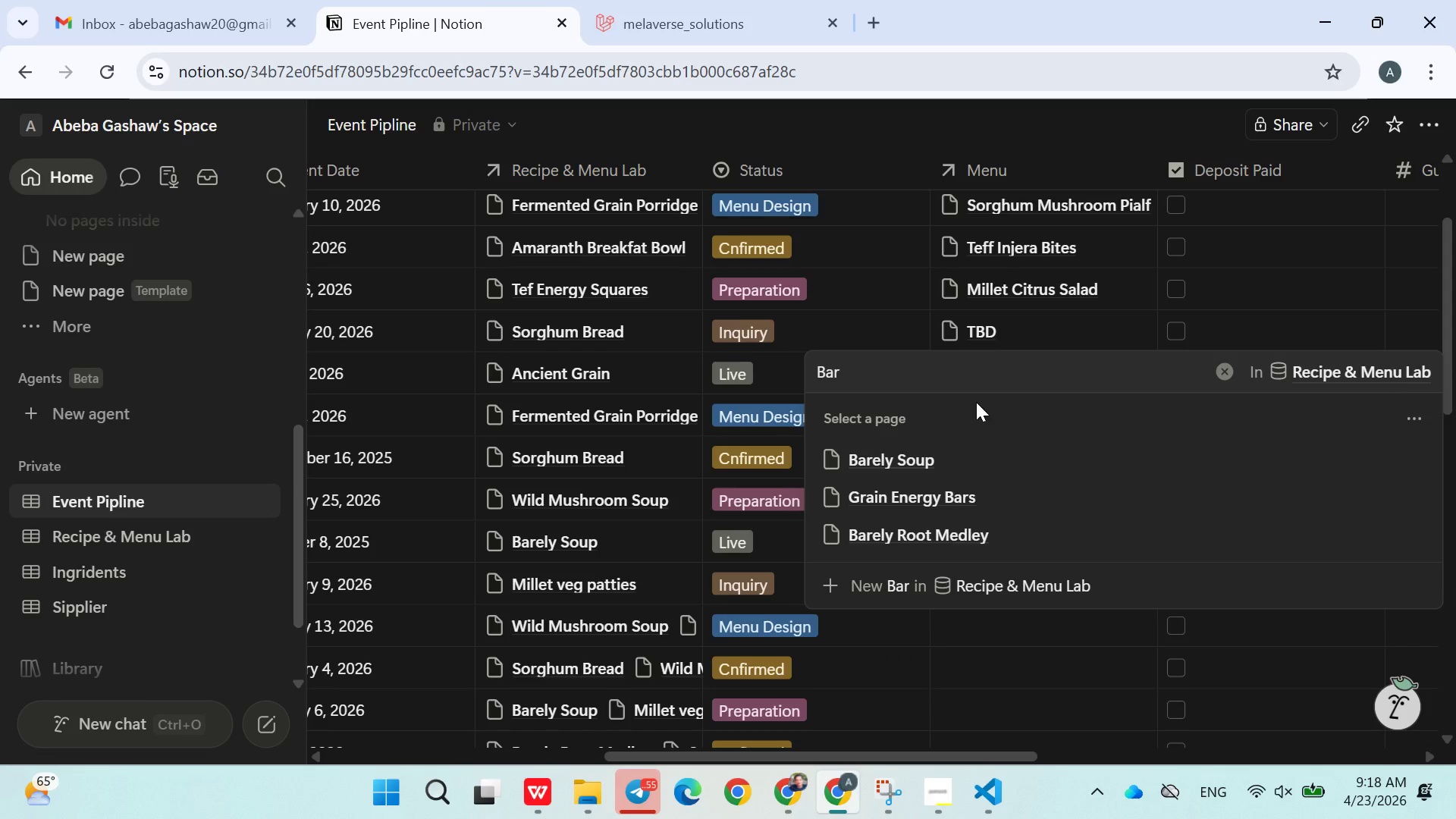 
left_click([943, 541])
 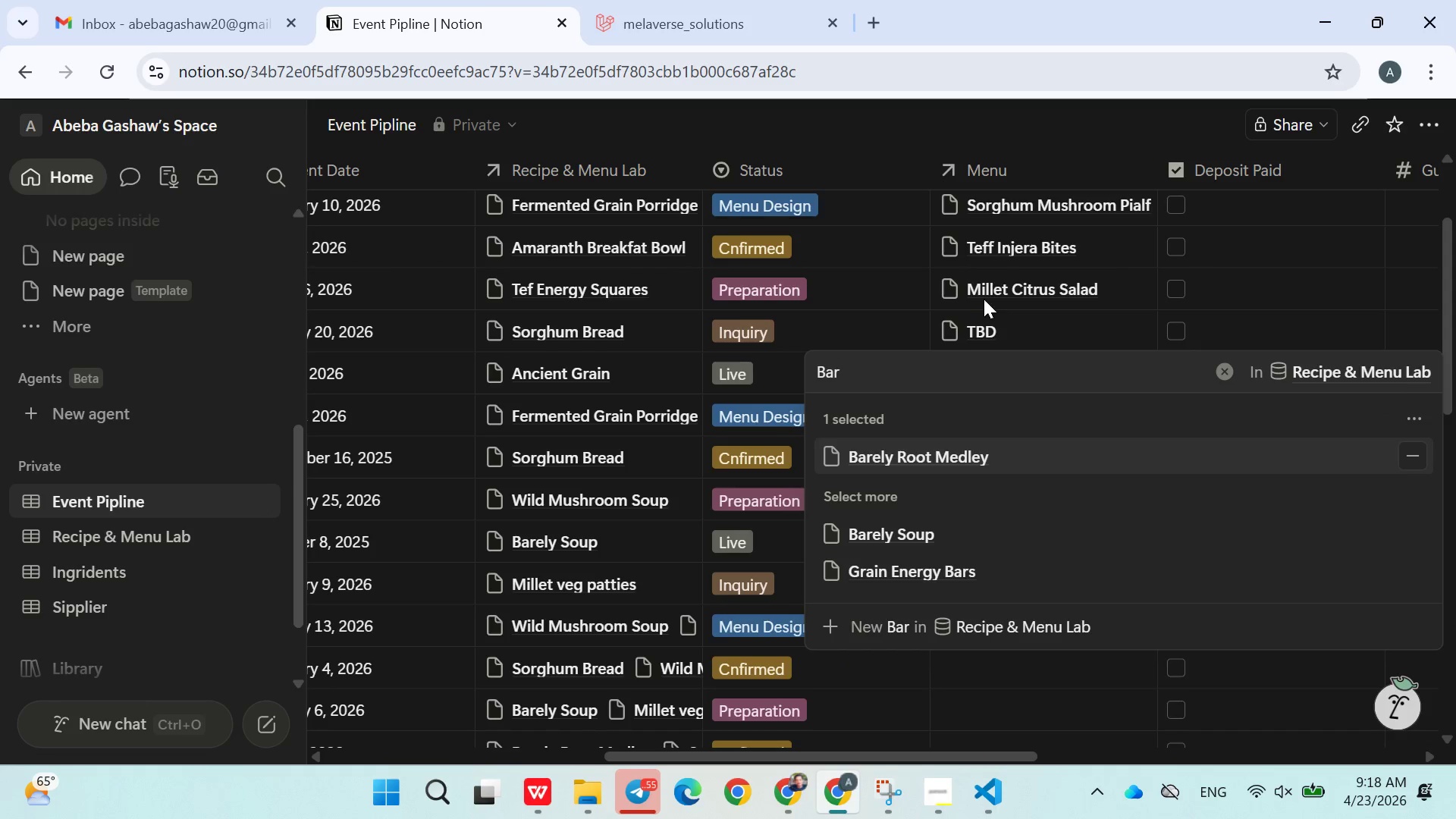 
left_click([885, 325])
 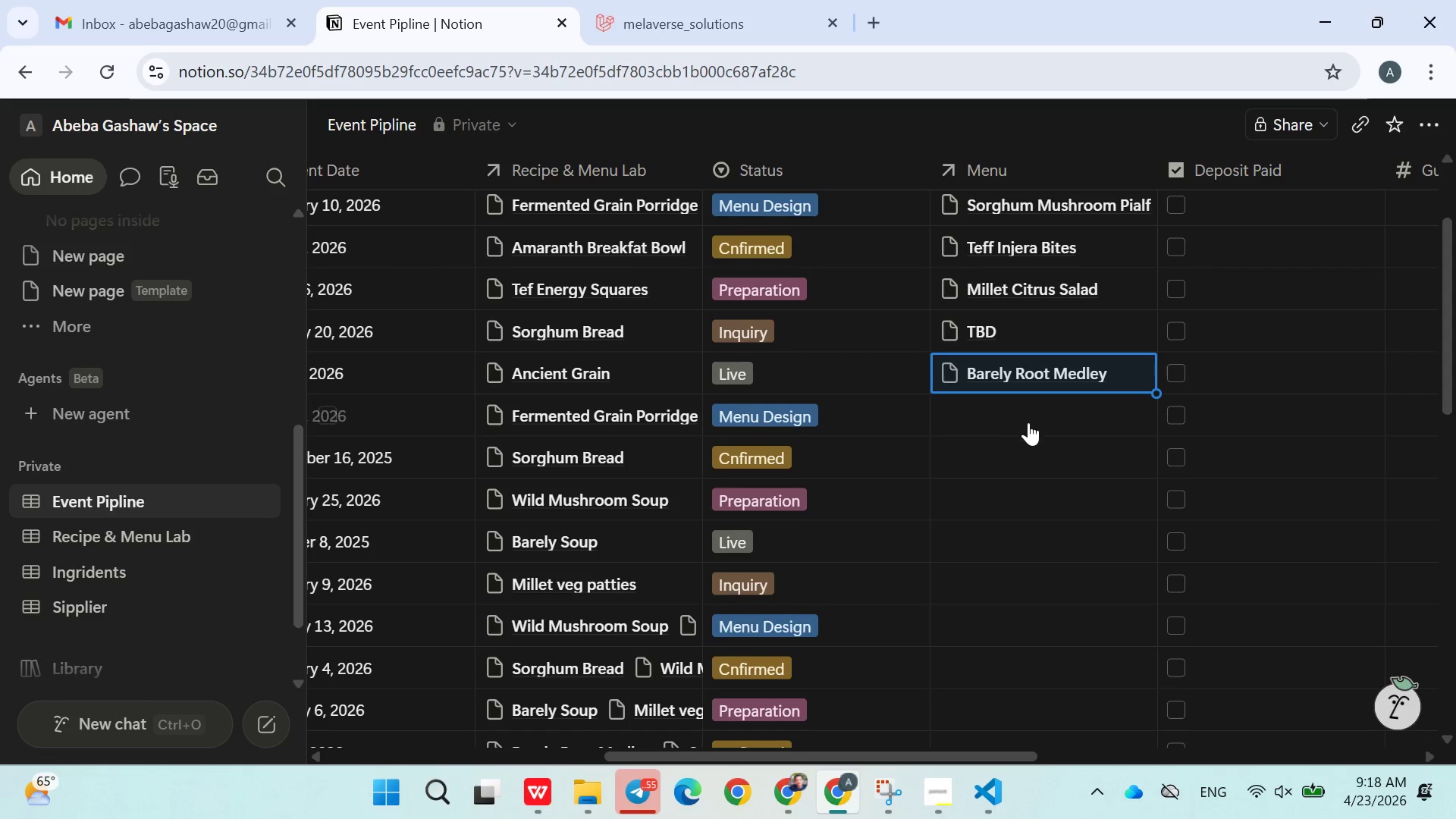 
left_click([1019, 422])
 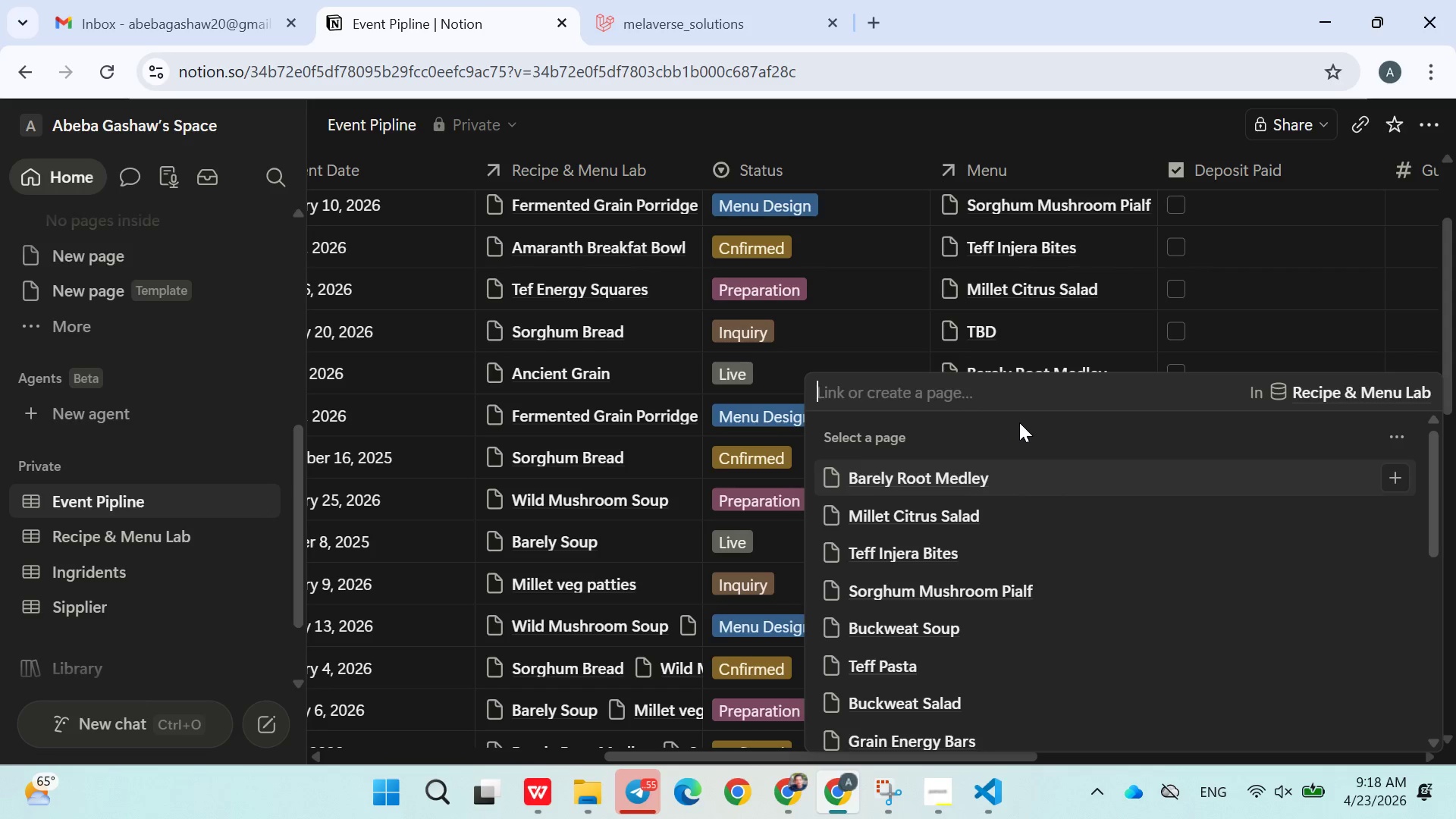 
type(Teff)
 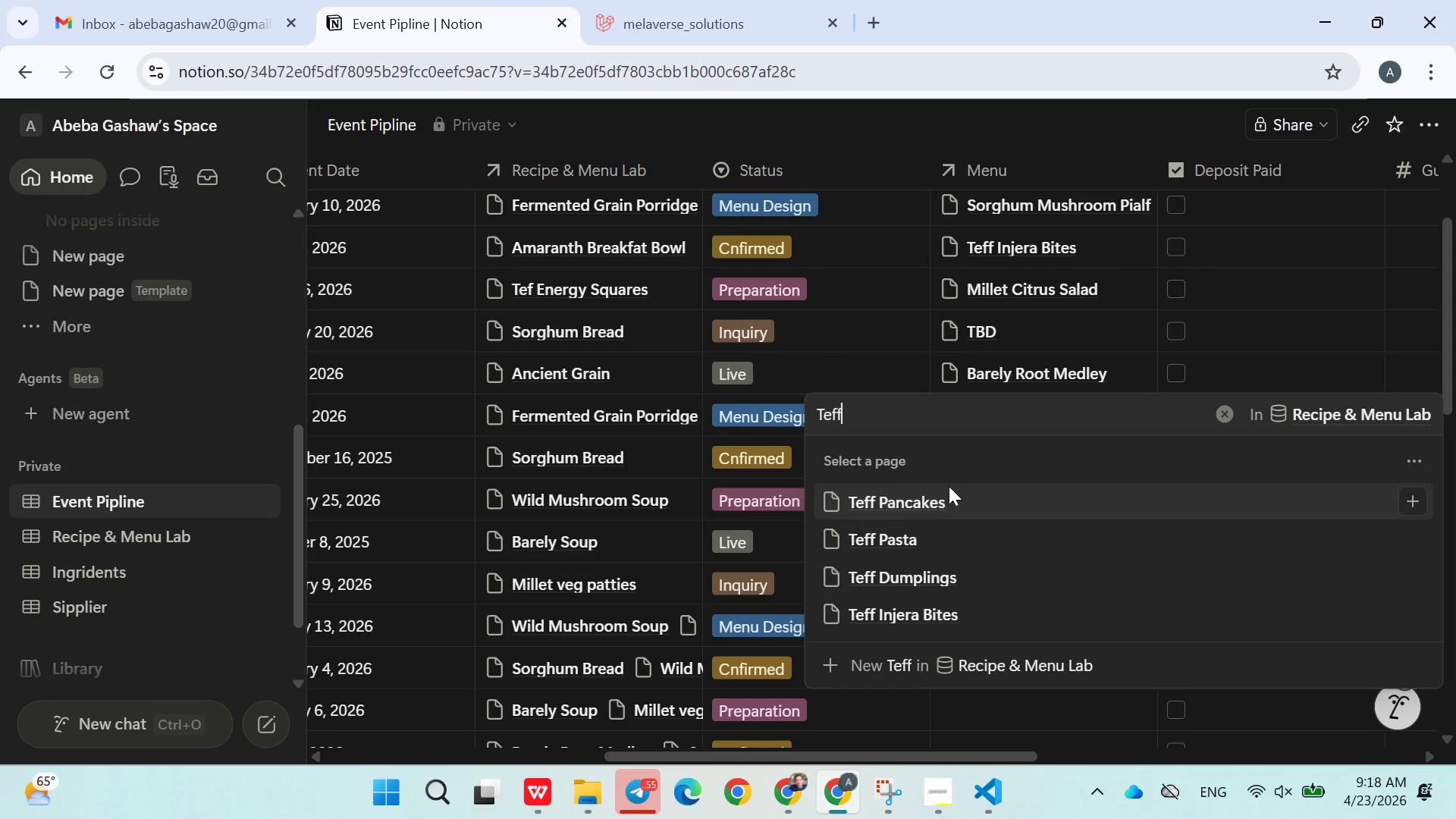 
left_click([936, 501])
 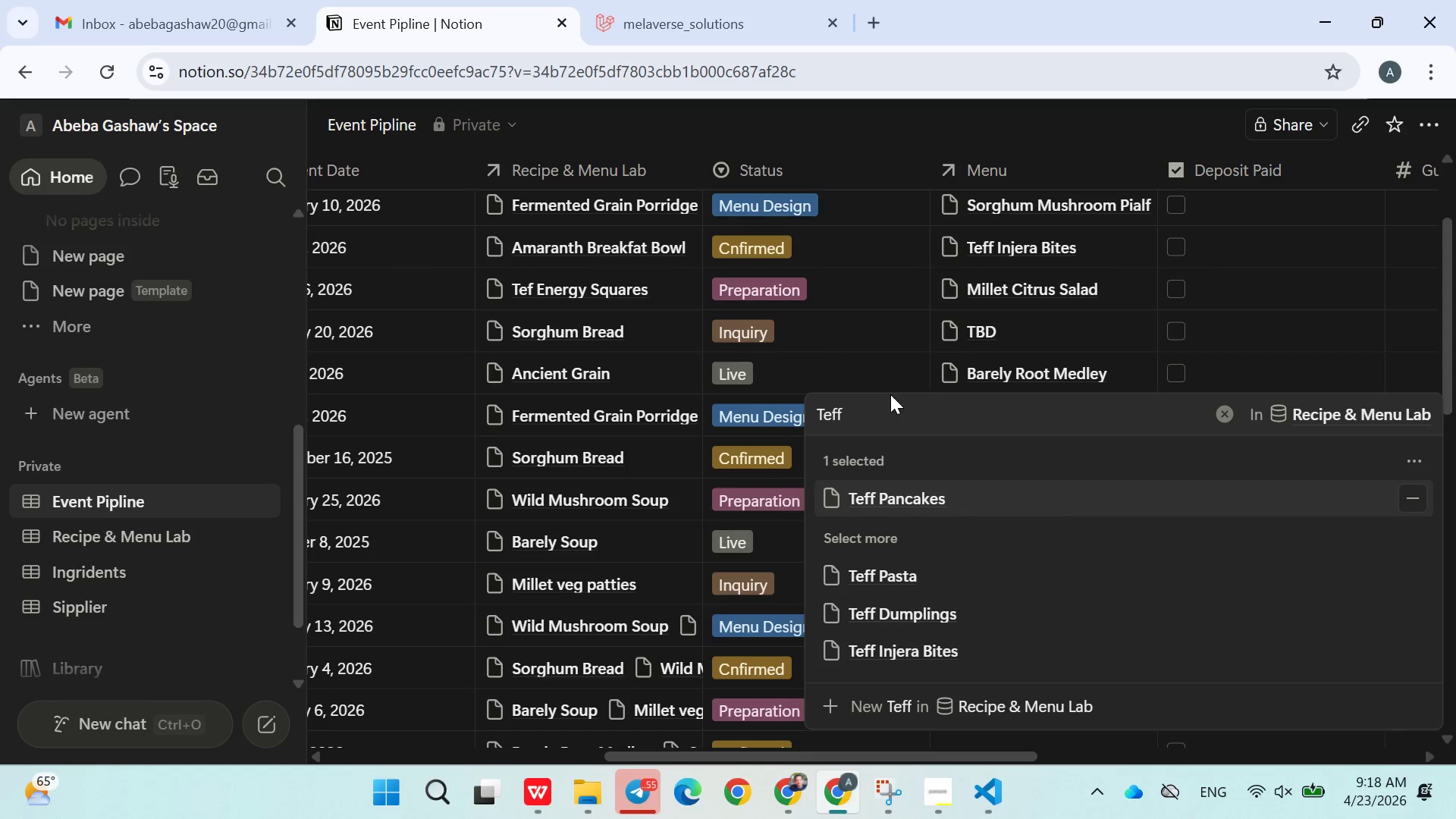 
left_click([879, 390])
 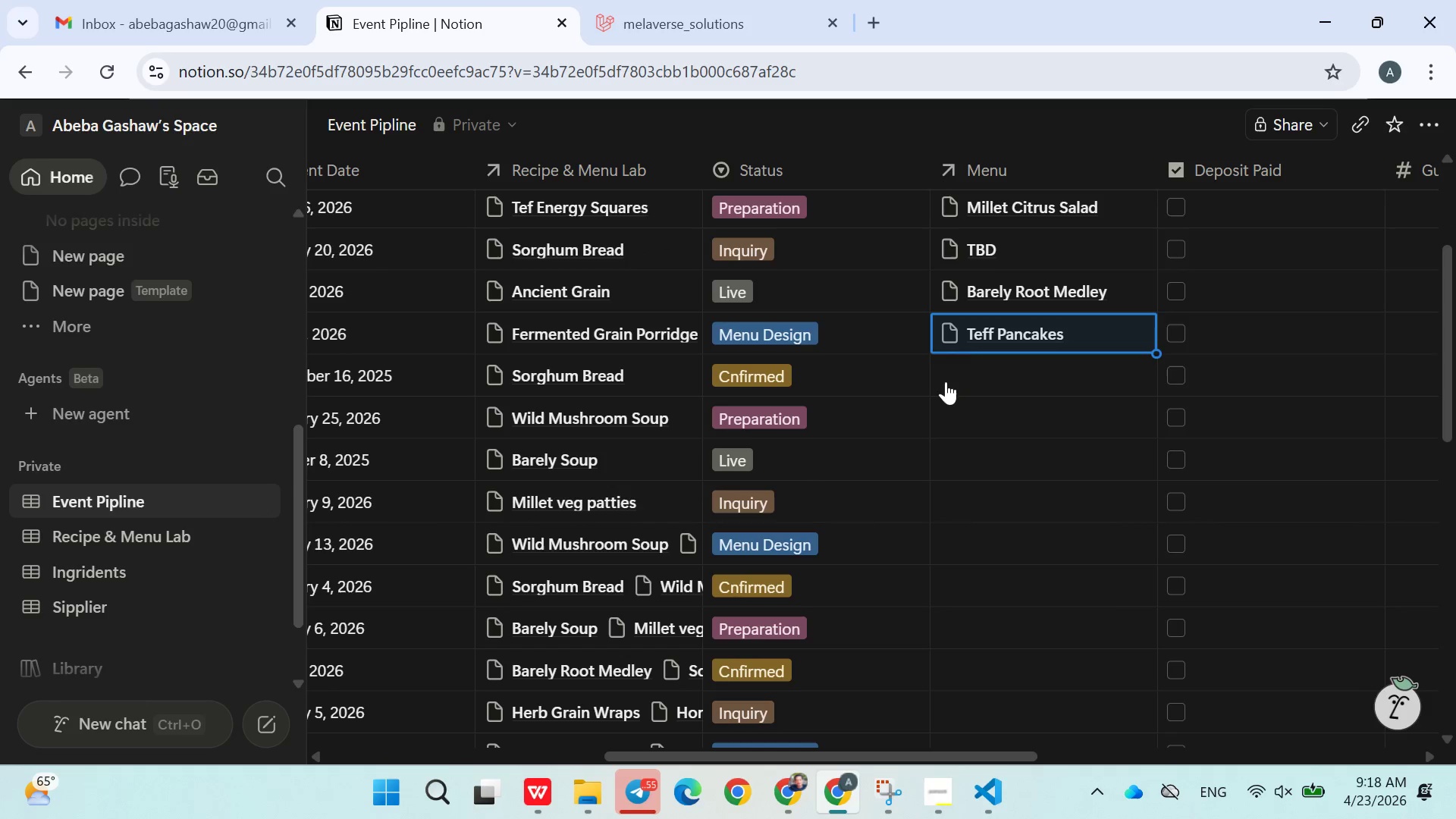 
left_click([960, 359])
 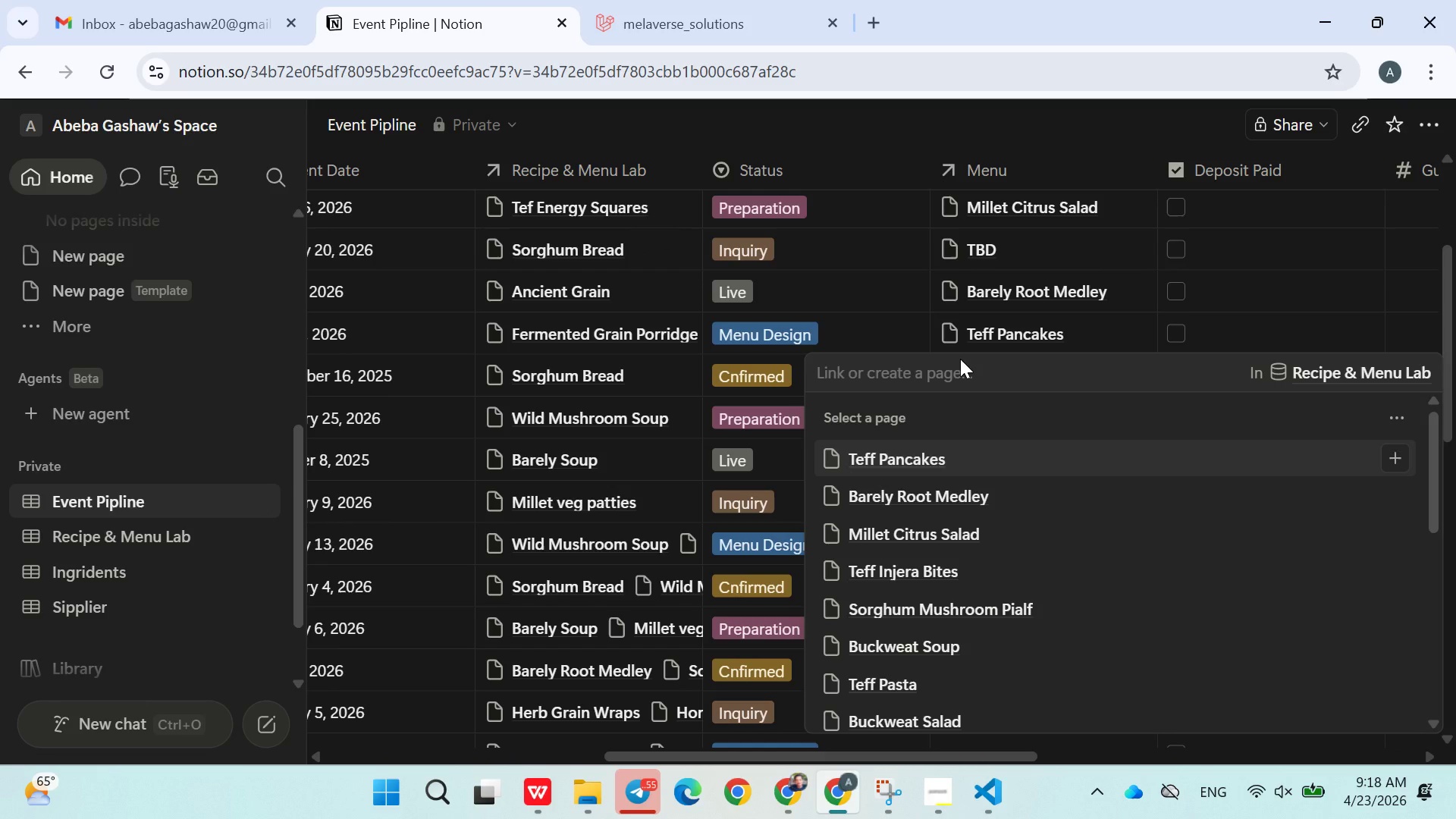 
type(Ener)
 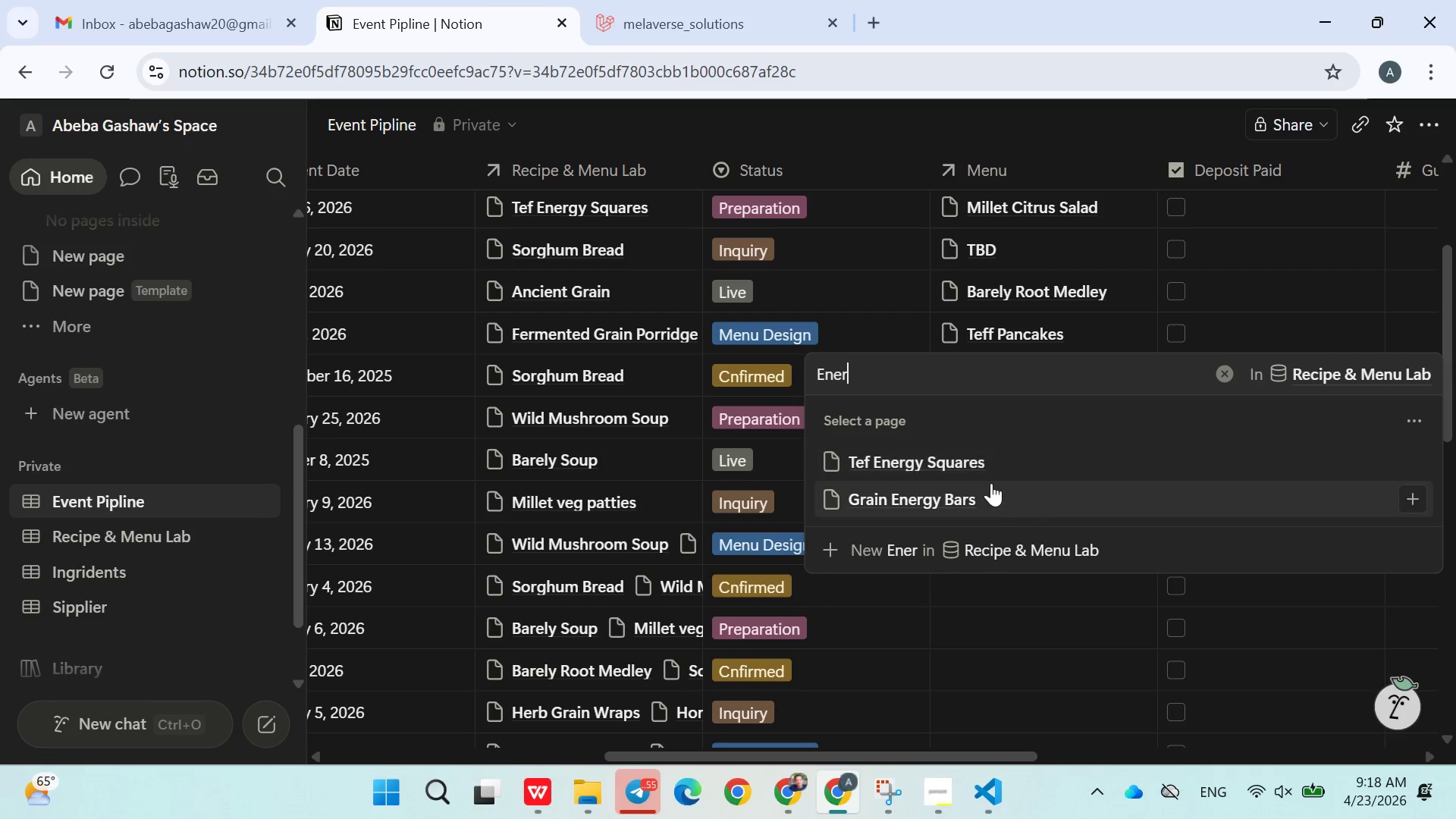 
left_click([959, 460])
 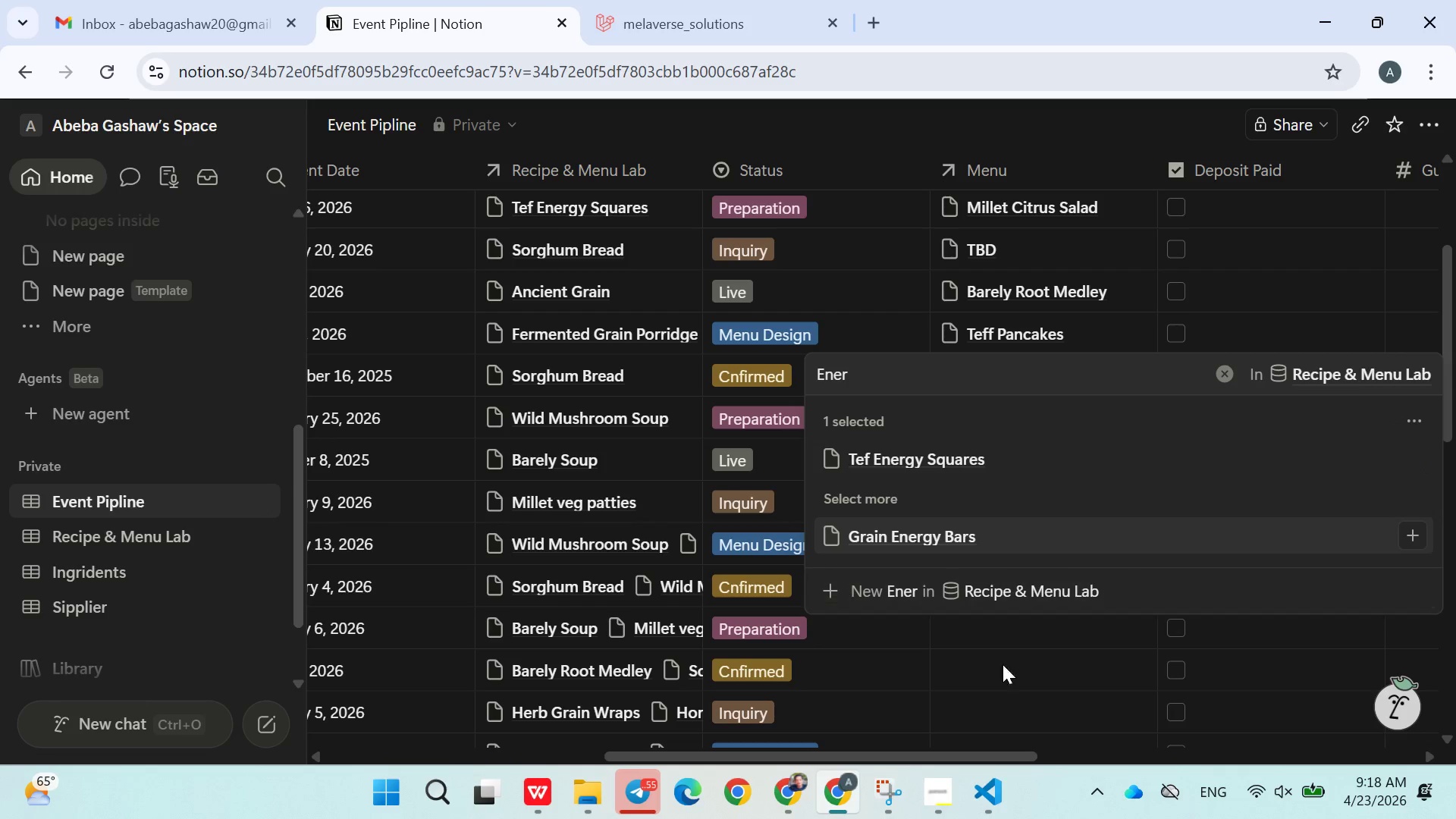 
left_click([1003, 679])
 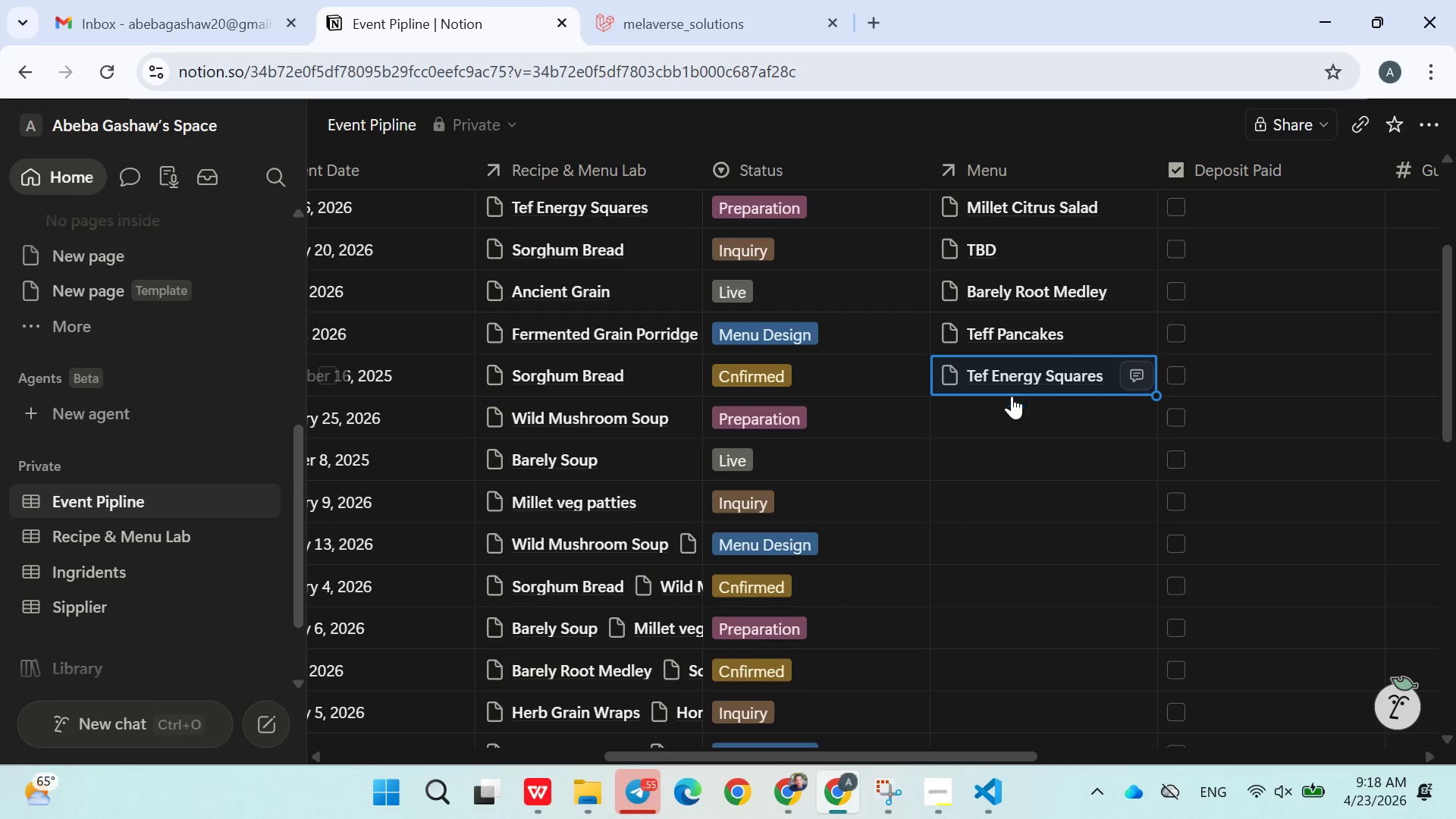 
left_click([996, 409])
 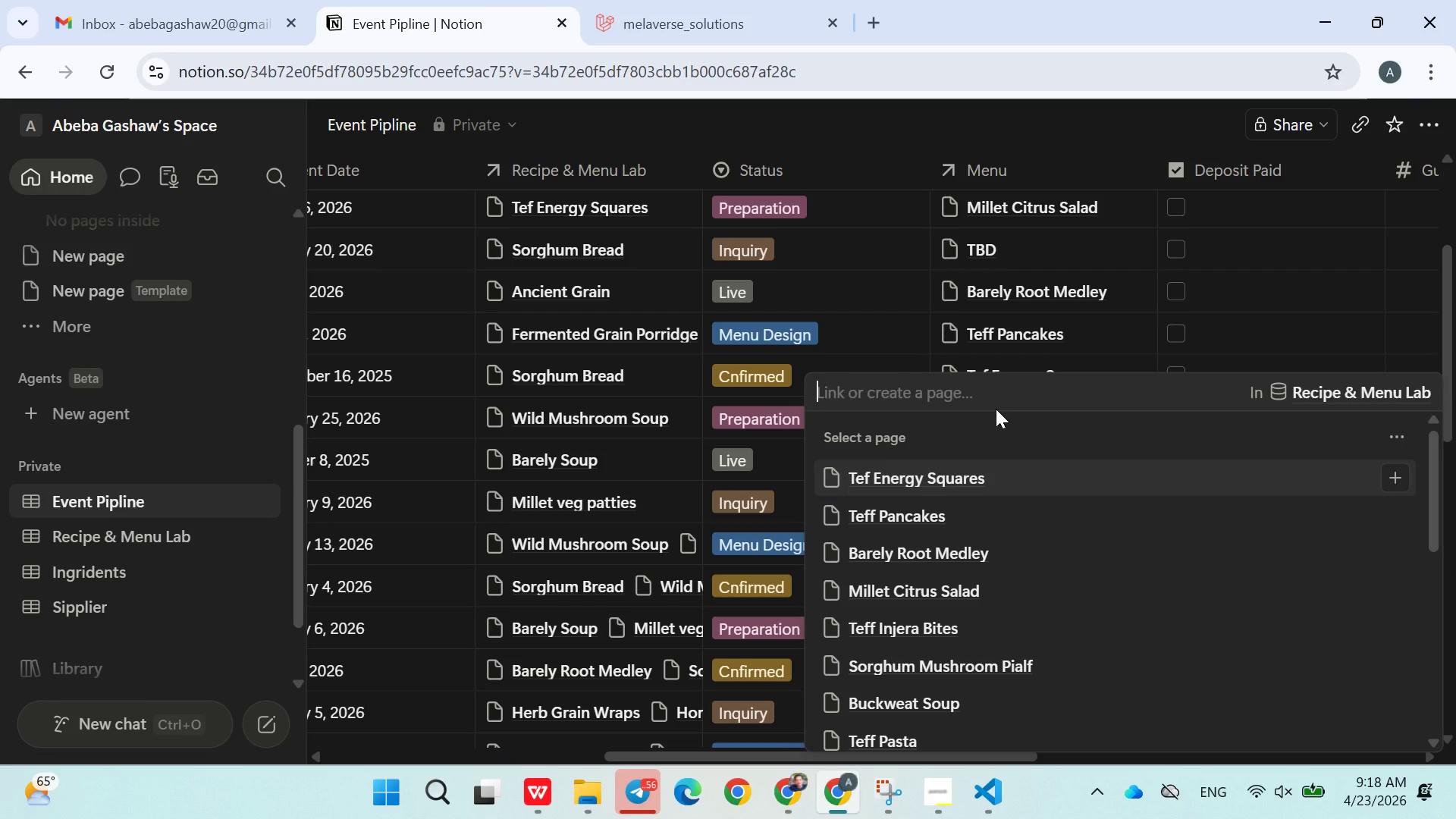 
type(Herb see)
key(Backspace)
key(Backspace)
key(Backspace)
 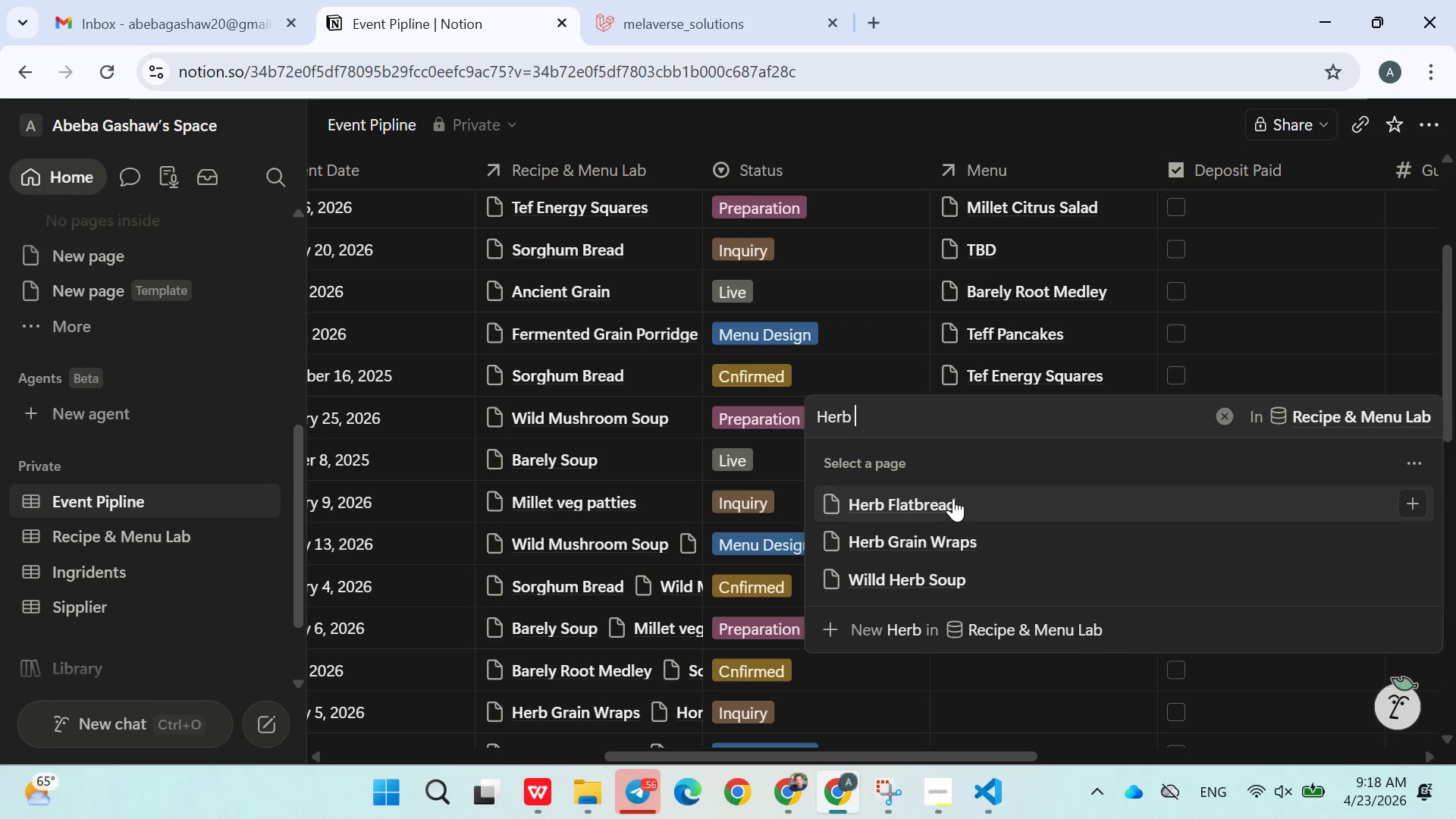 
wait(10.7)
 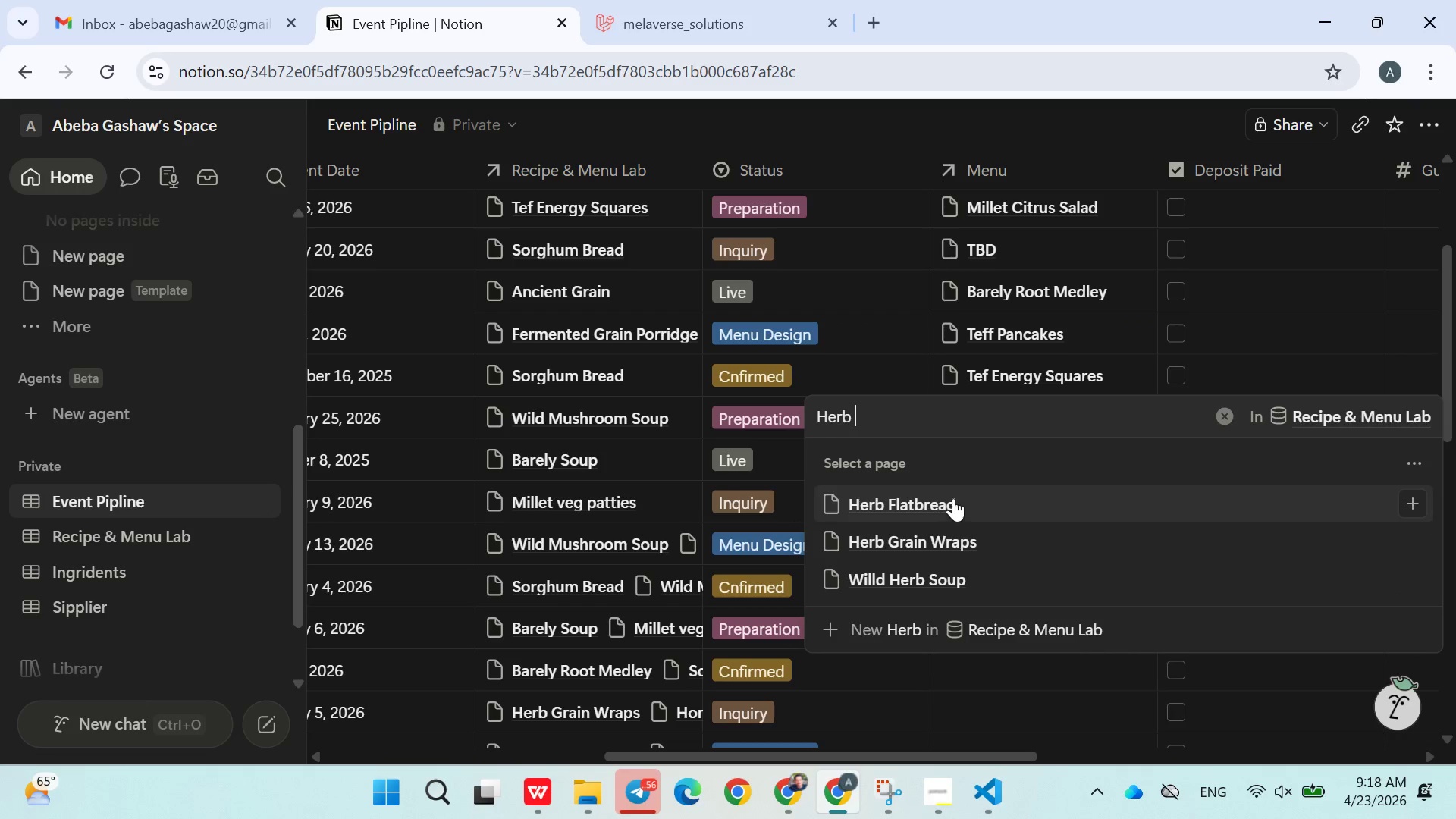 
key(Backspace)
key(Backspace)
key(Backspace)
key(Backspace)
key(Backspace)
type(salad)
 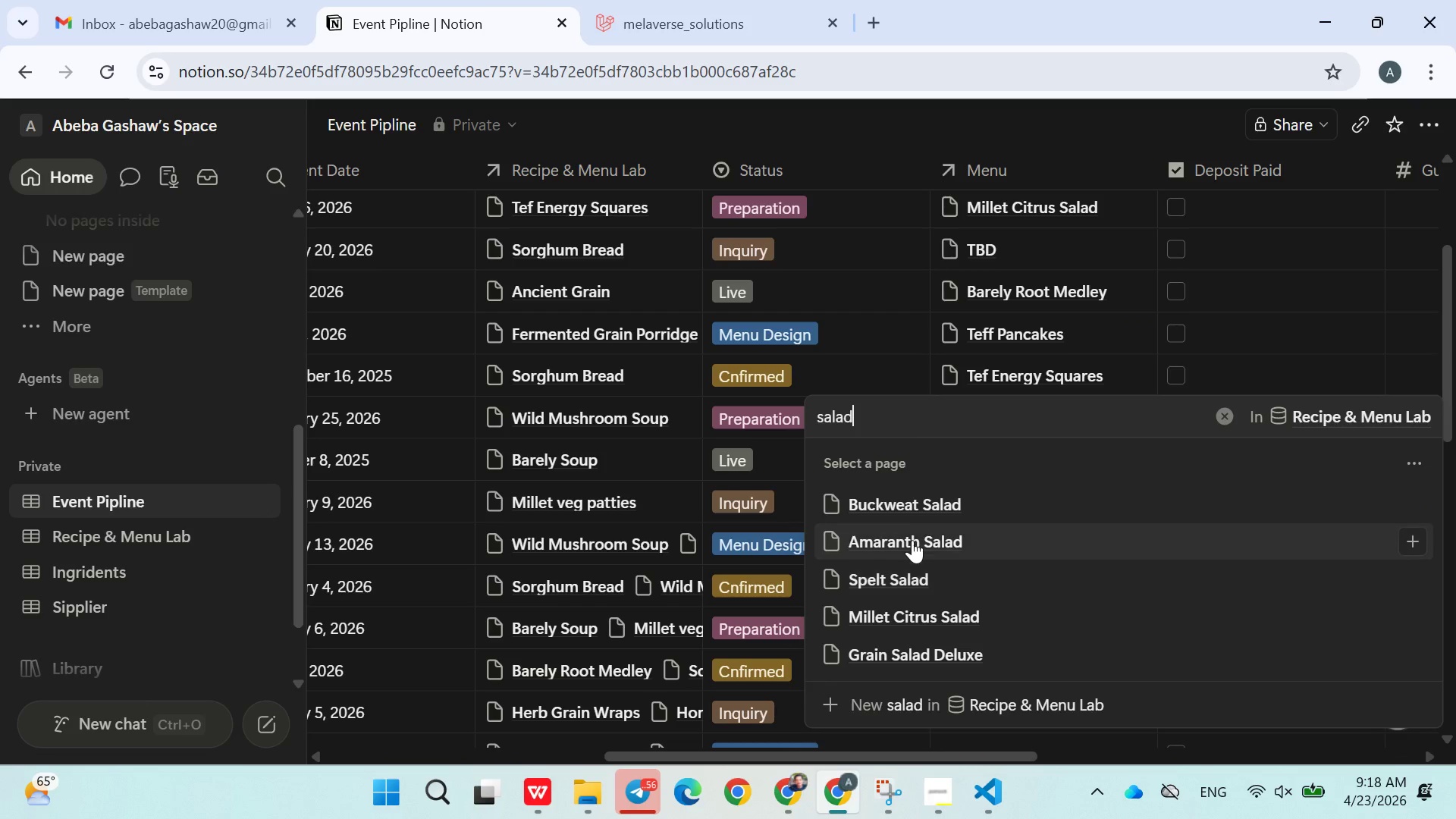 
wait(8.56)
 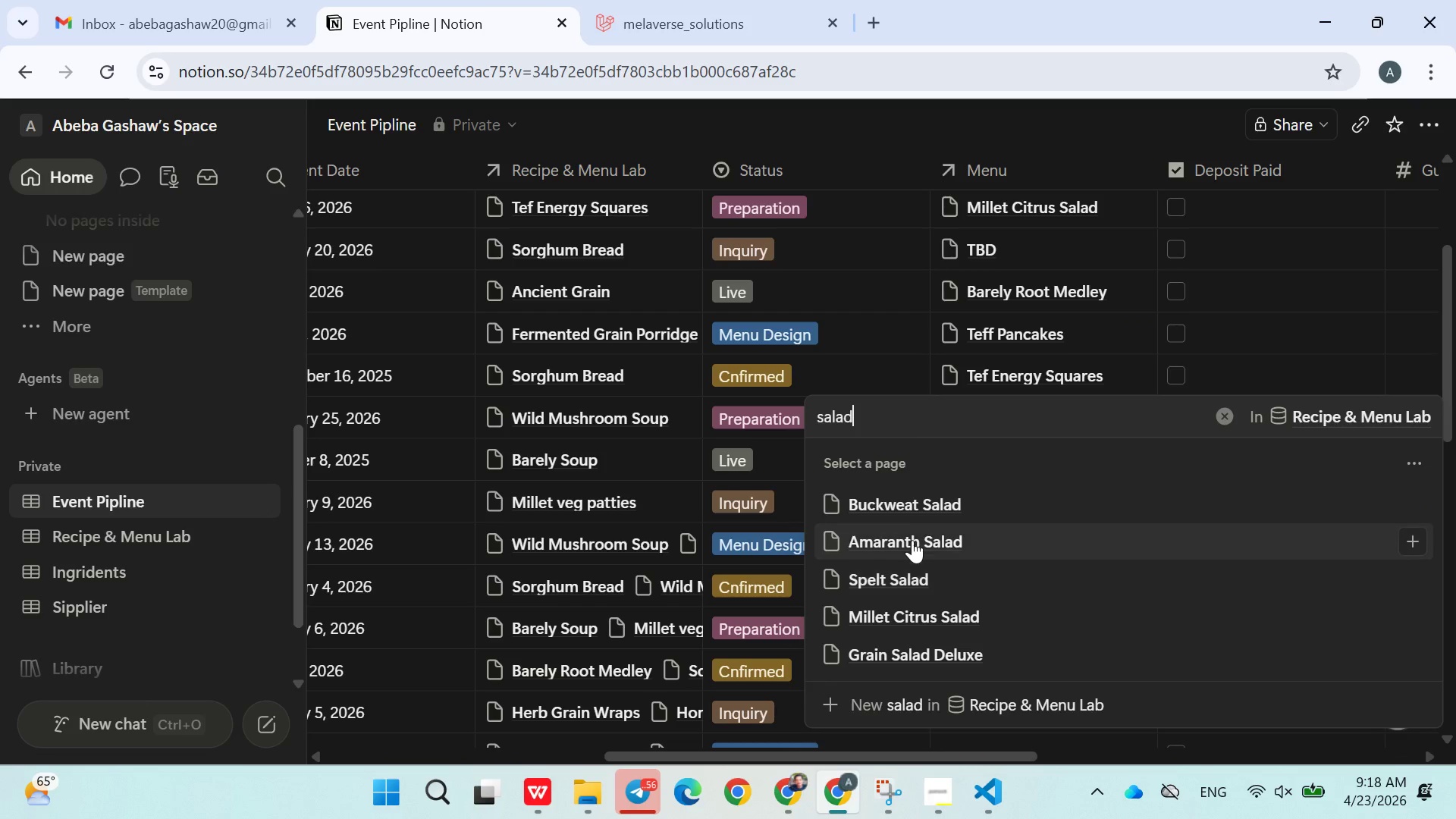 
left_click([946, 548])
 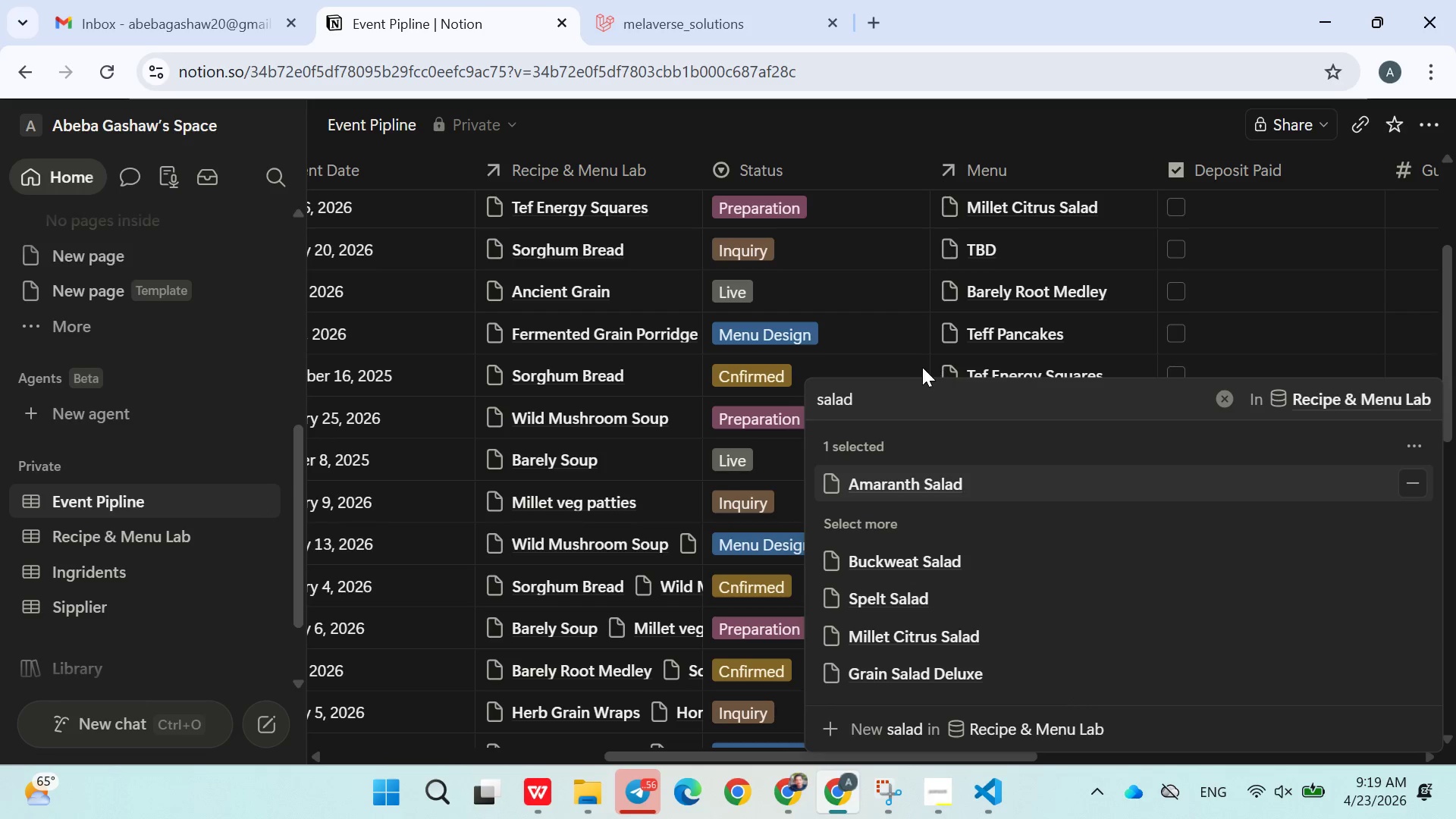 
left_click([911, 366])
 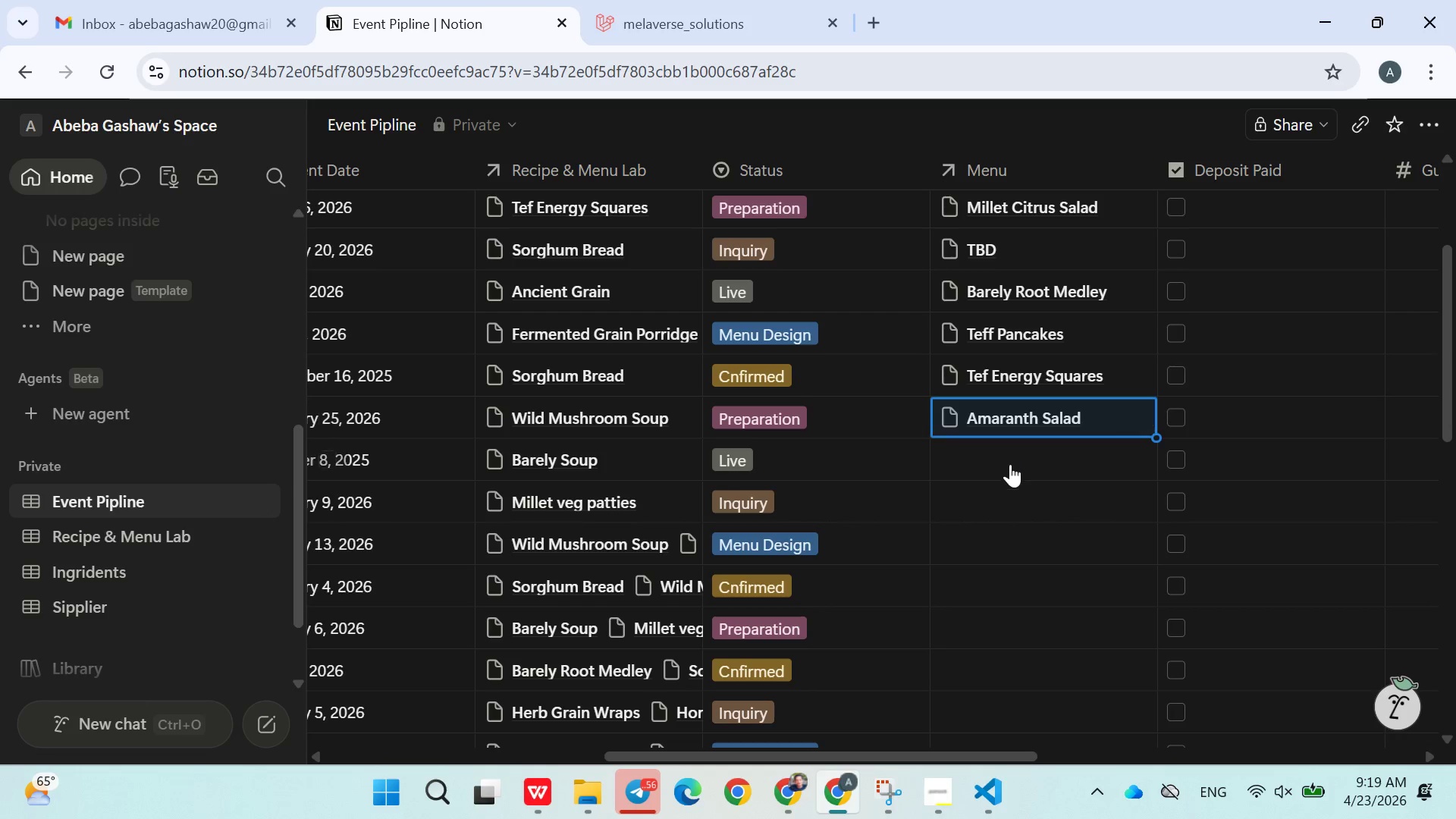 
left_click([1009, 469])
 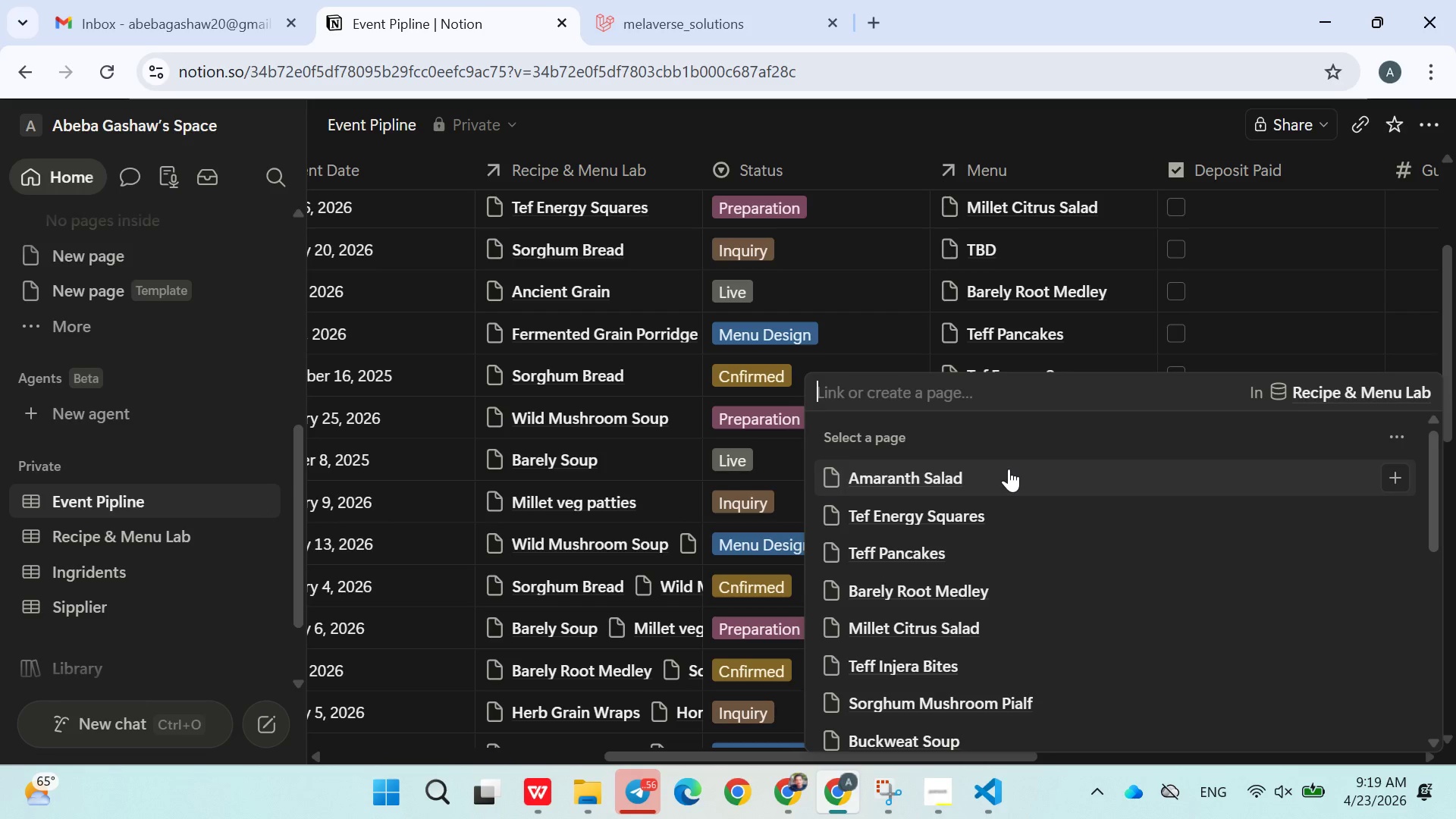 
type(TBF)
key(Backspace)
type(d)
 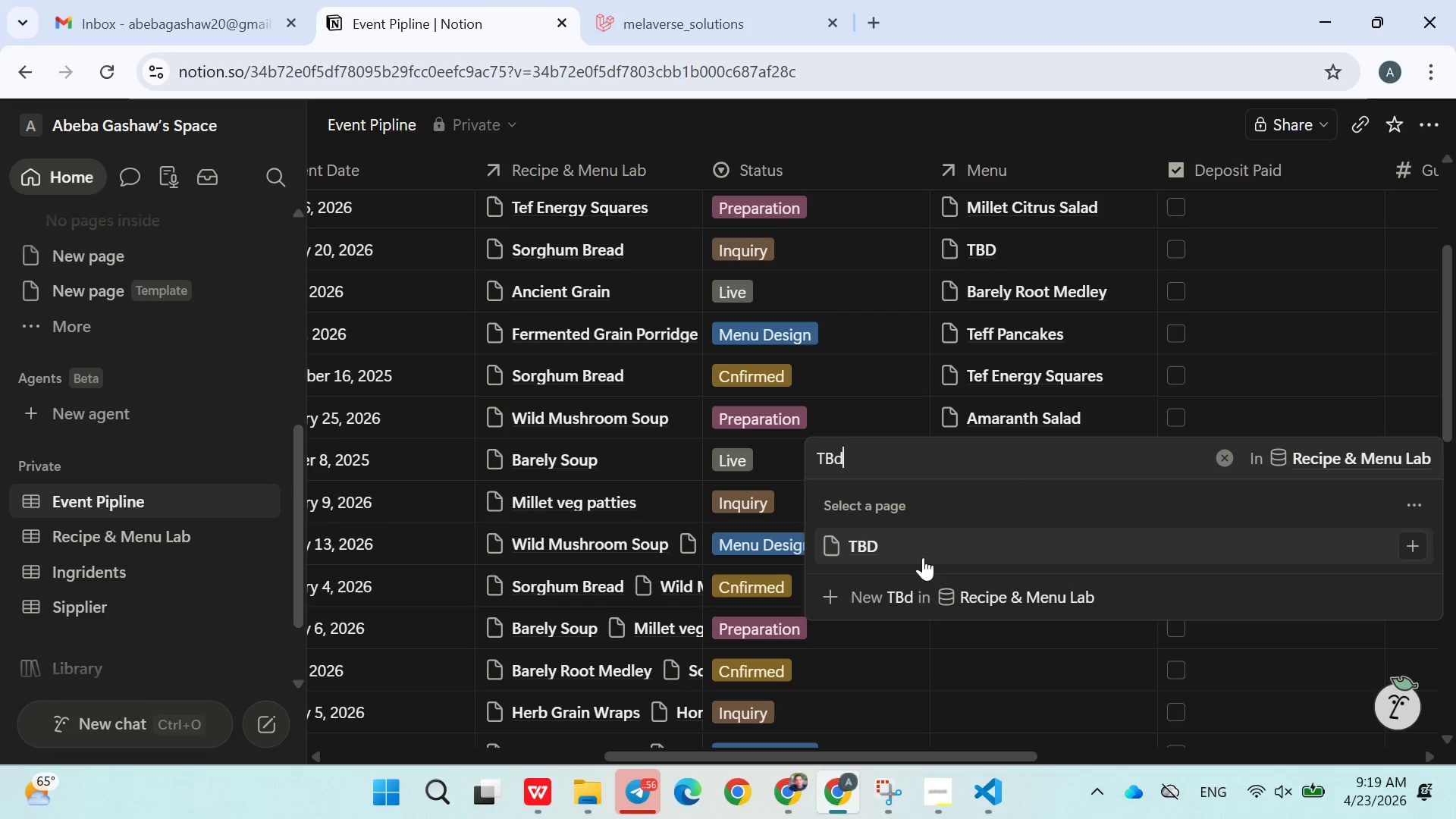 
left_click([896, 549])
 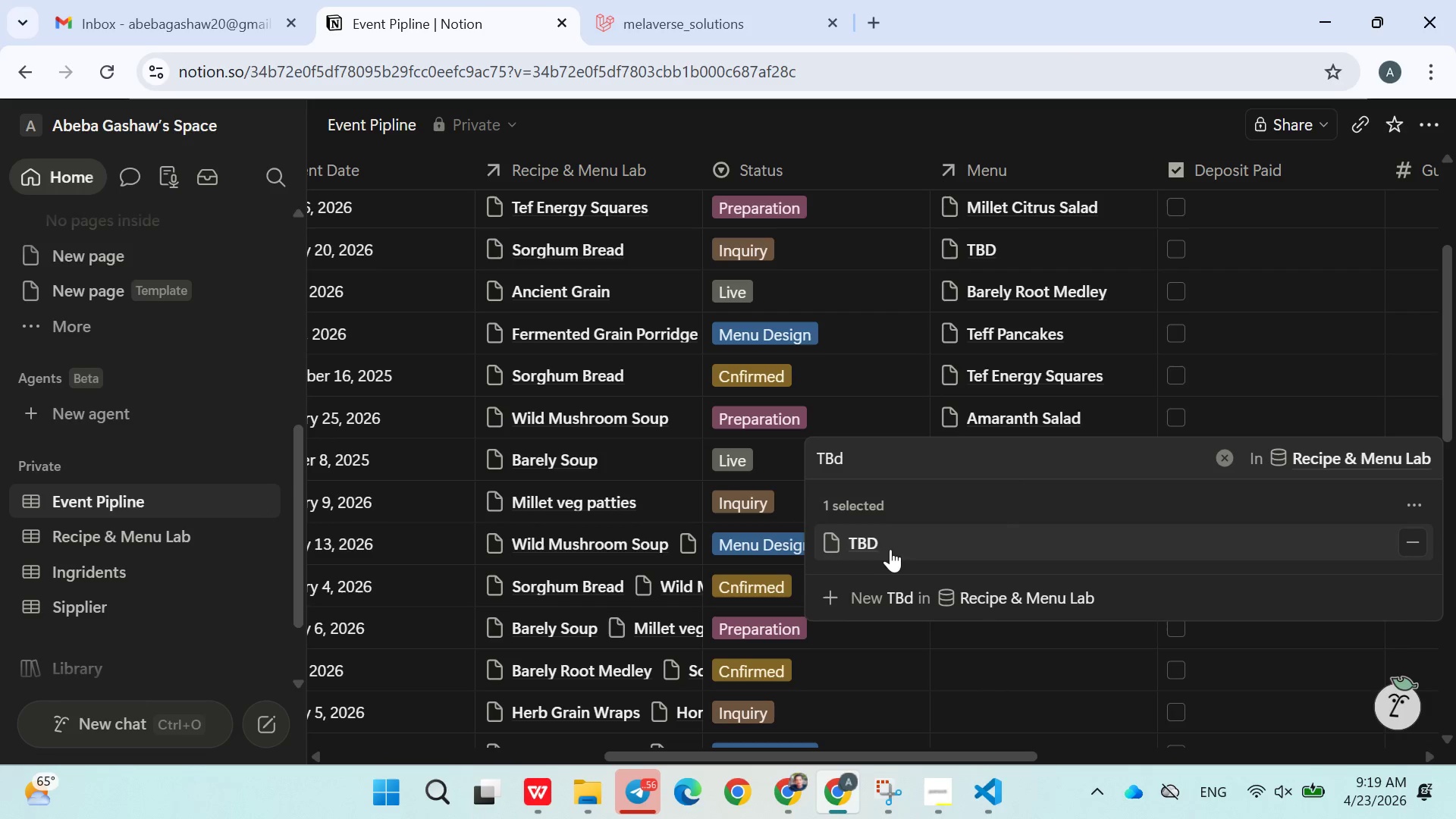 
left_click([867, 539])
 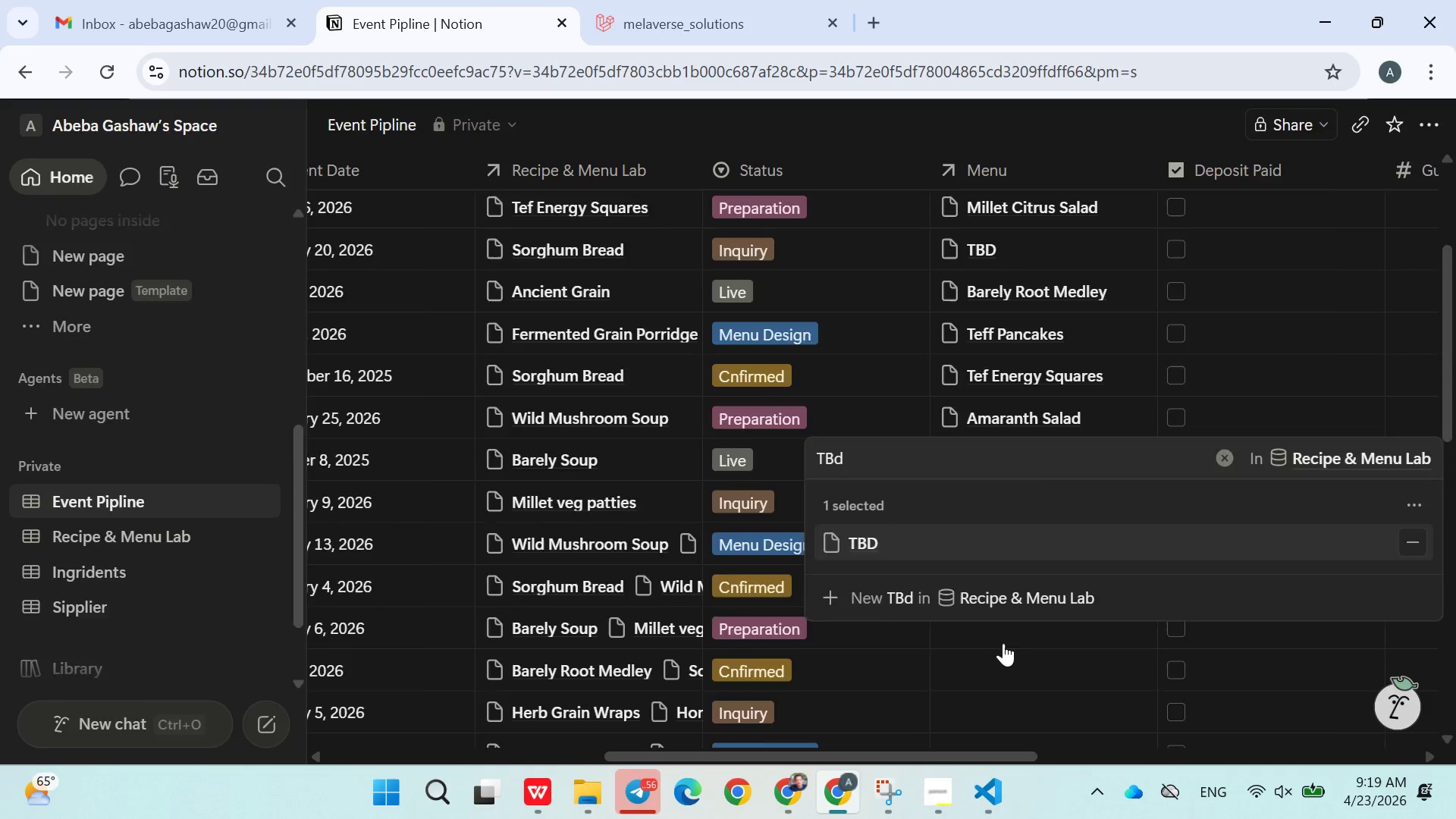 
left_click([1005, 650])
 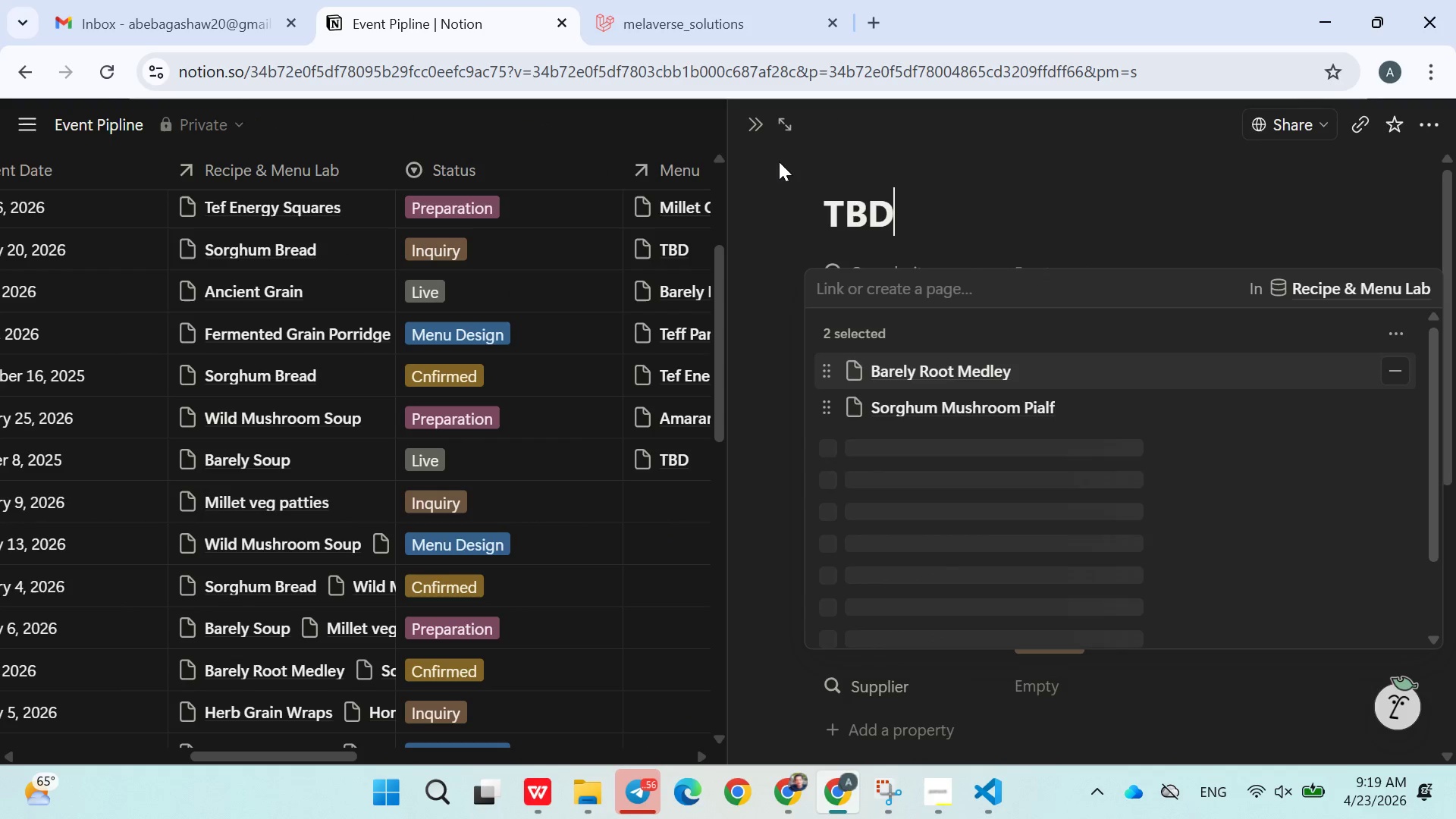 
left_click([757, 132])
 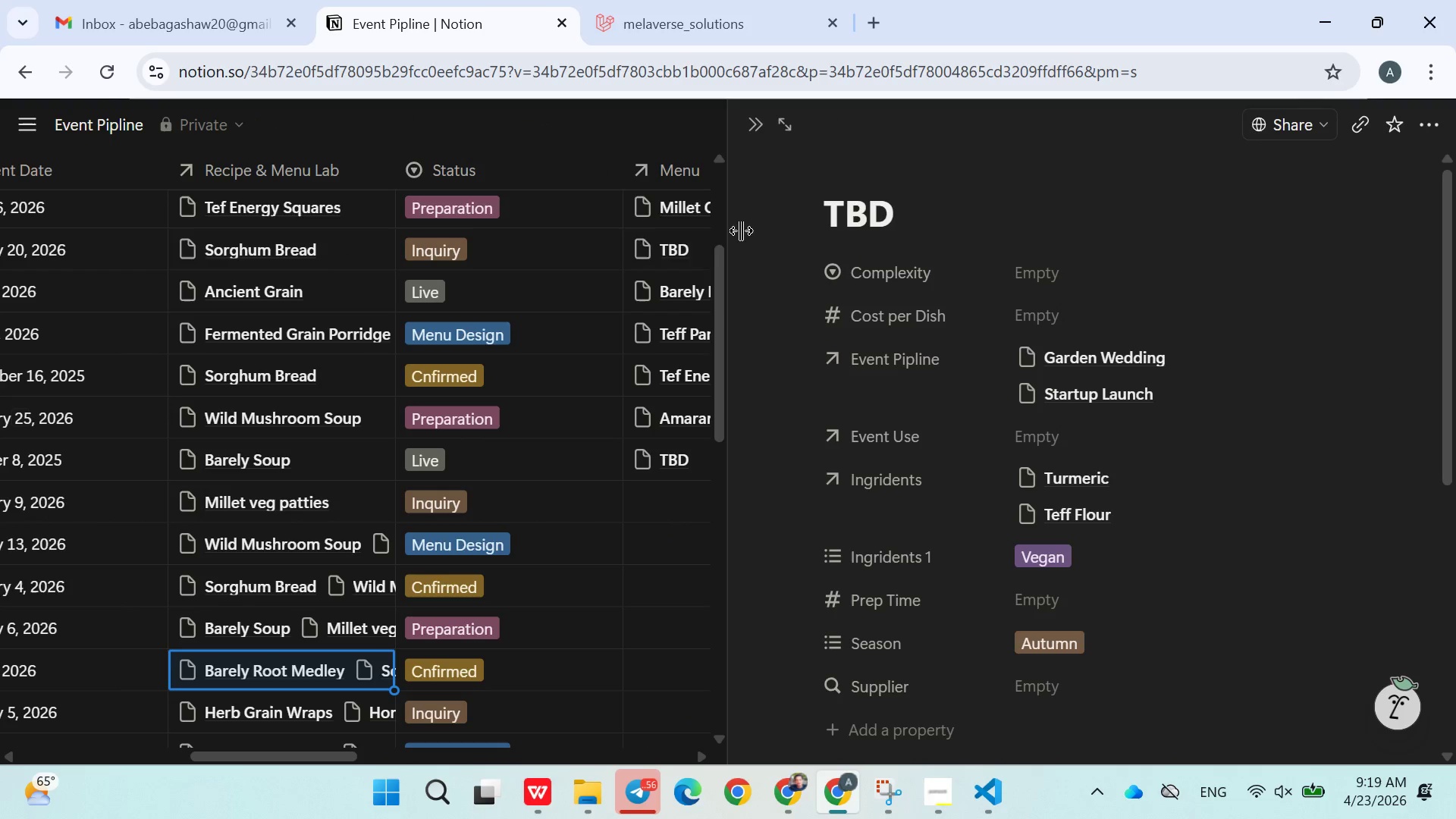 
left_click([755, 124])
 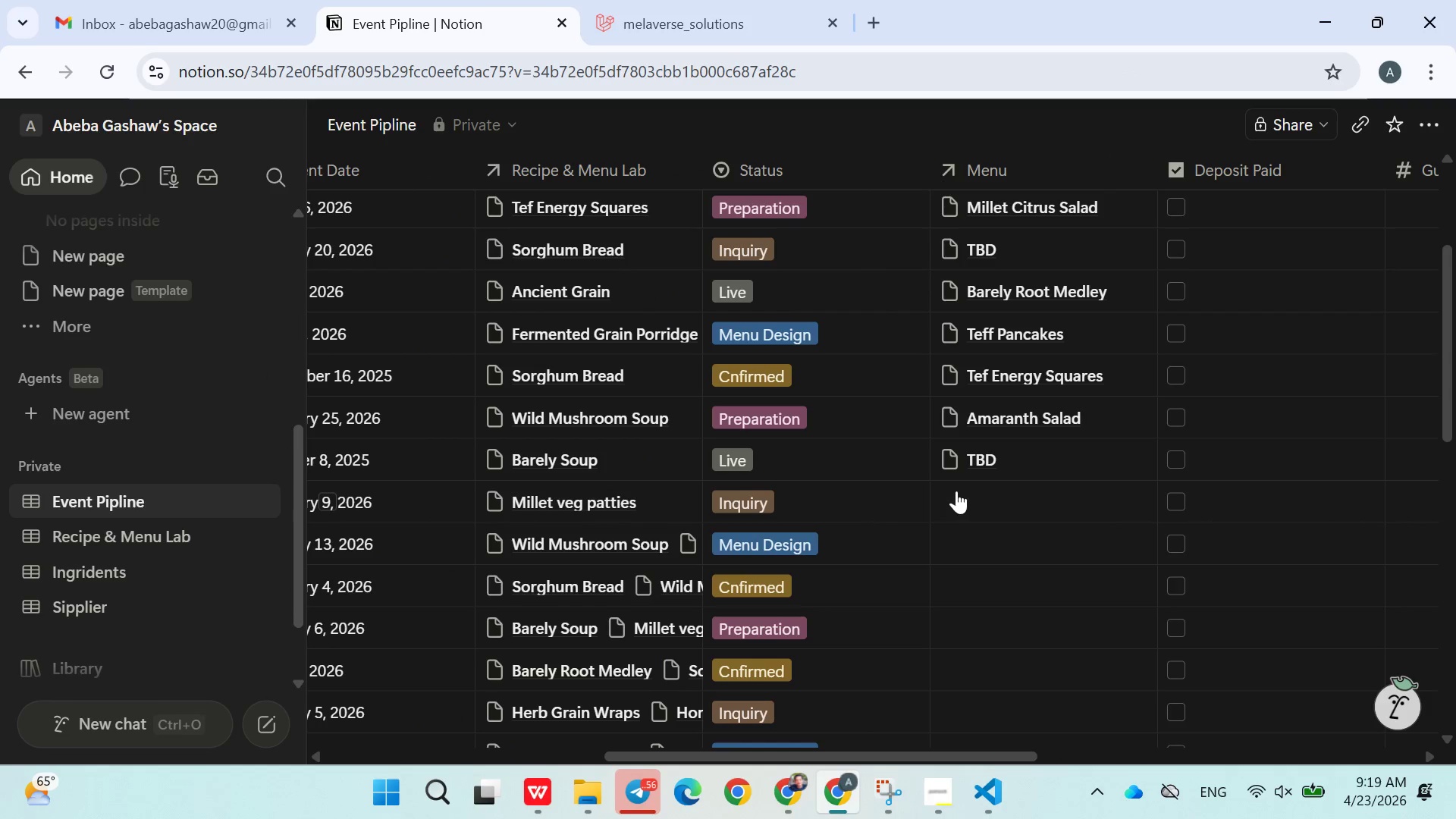 
left_click([996, 491])
 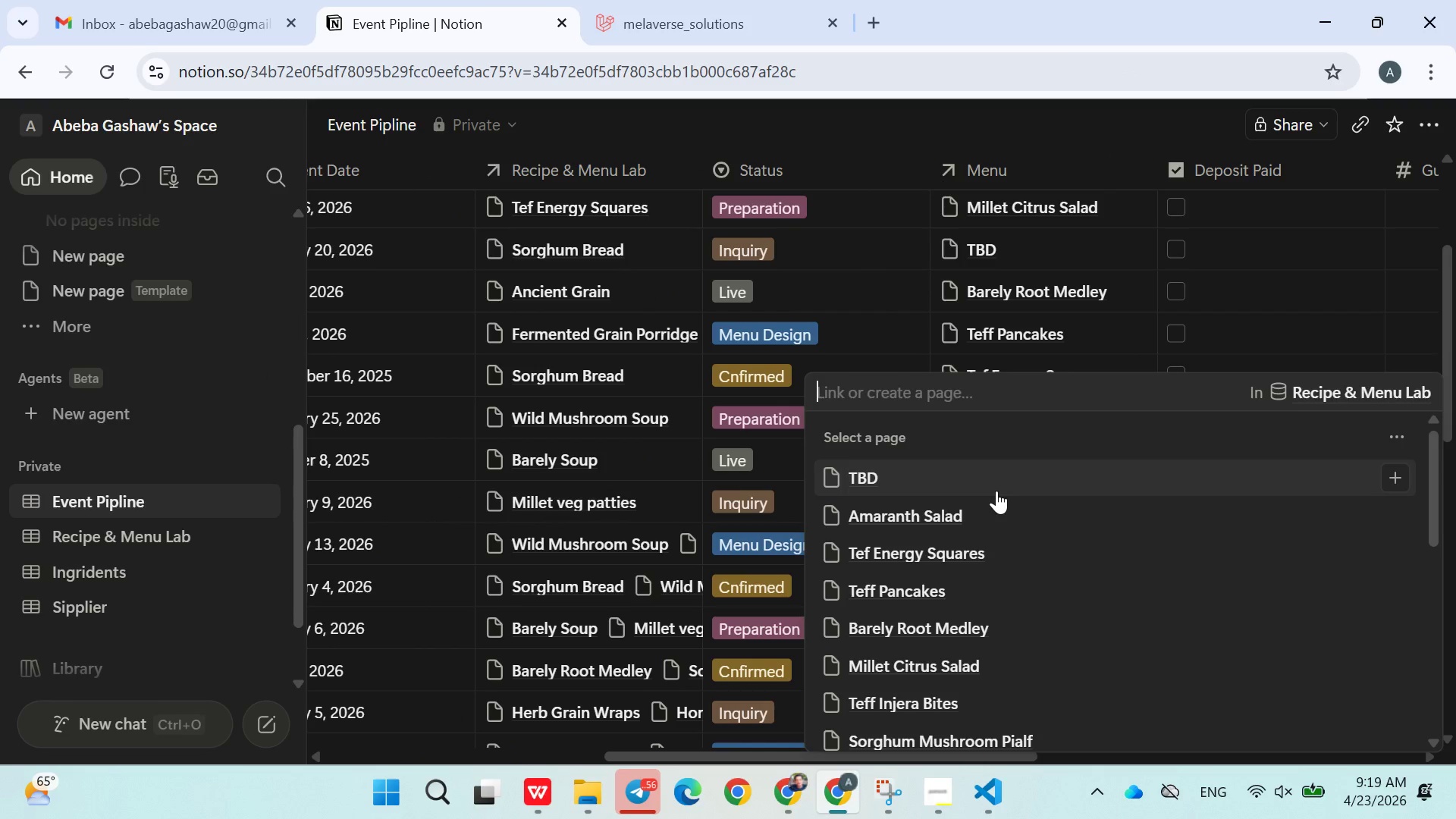 
type(Tar)
 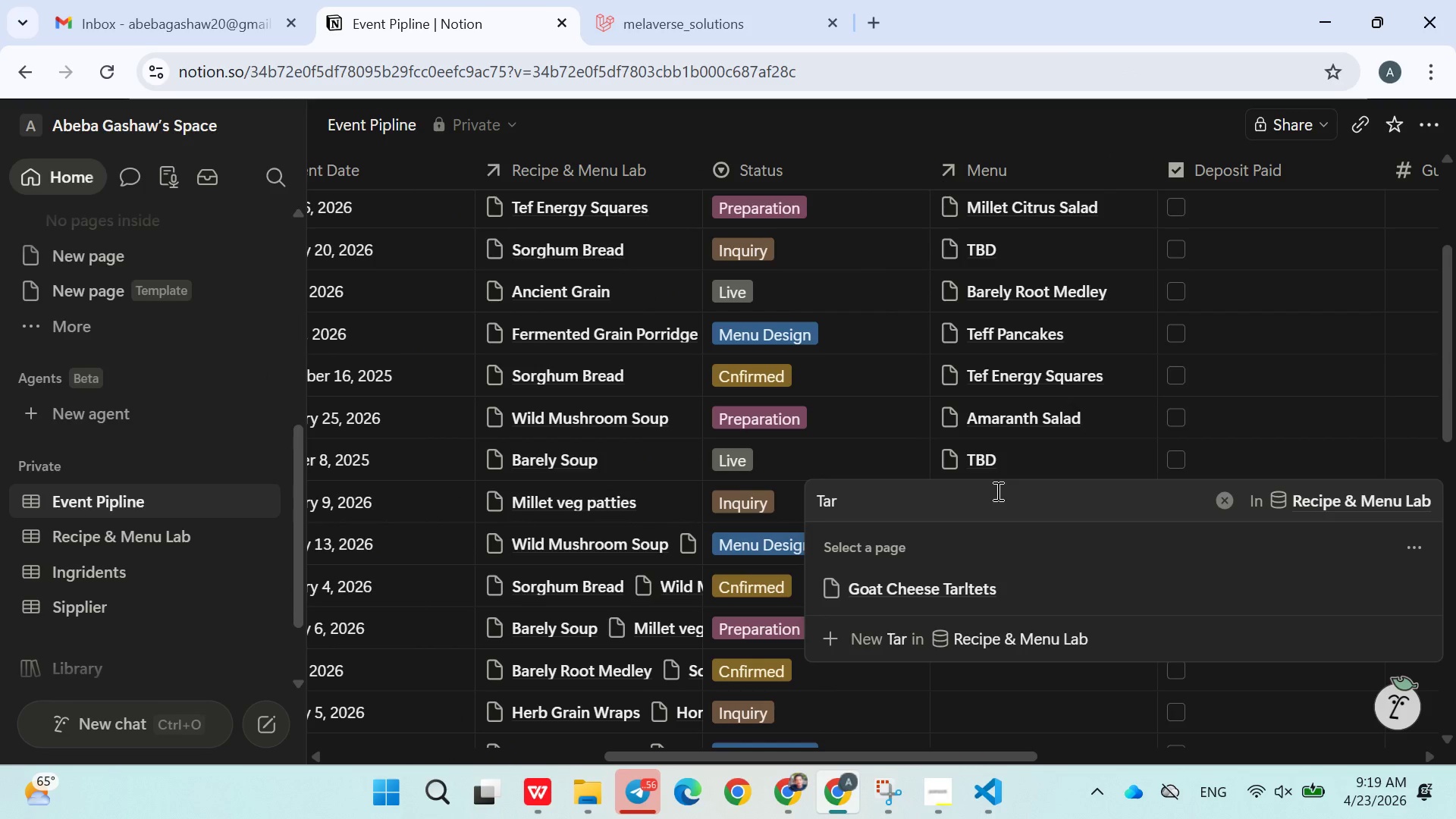 
left_click([947, 592])
 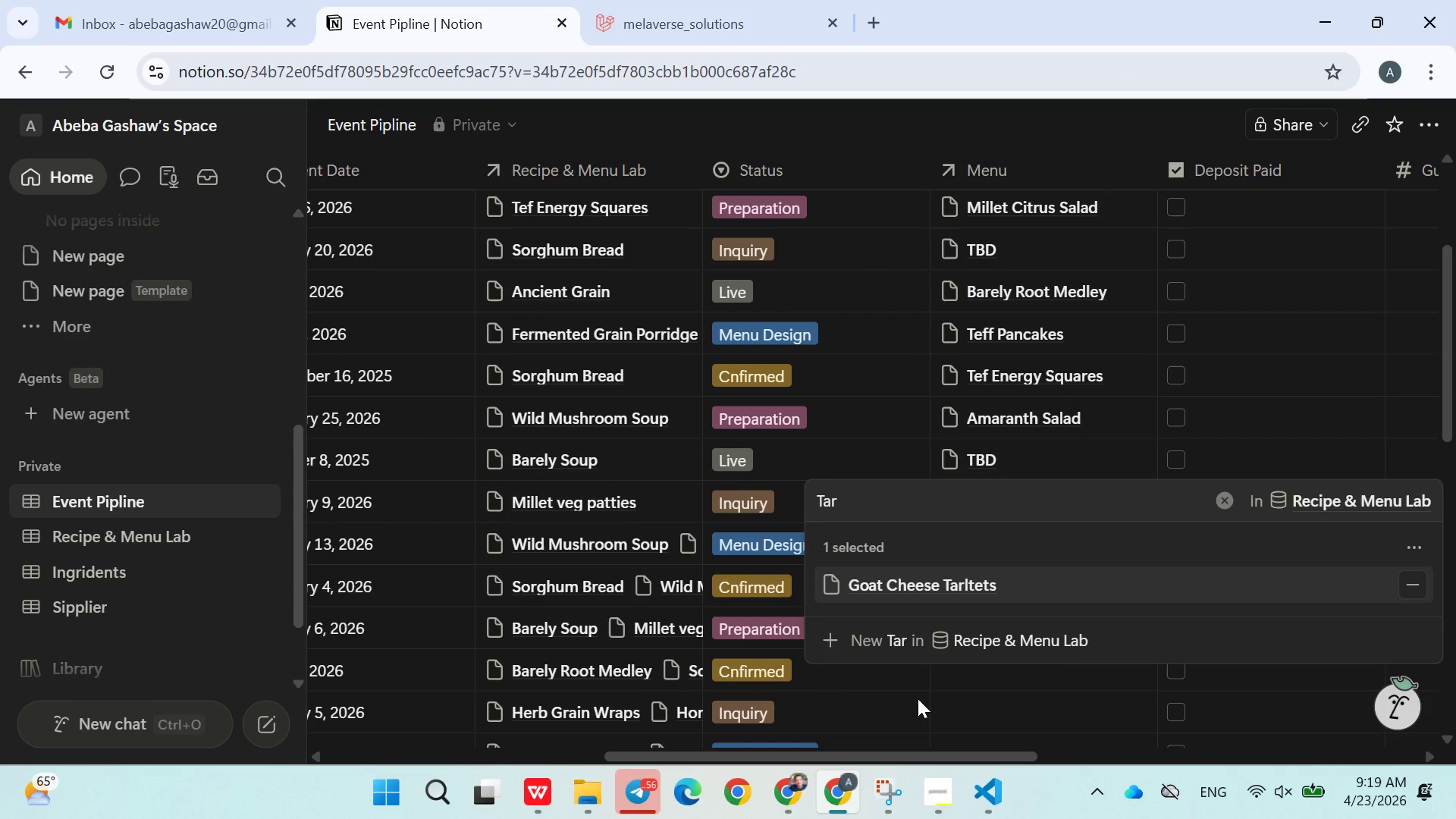 
left_click([906, 692])
 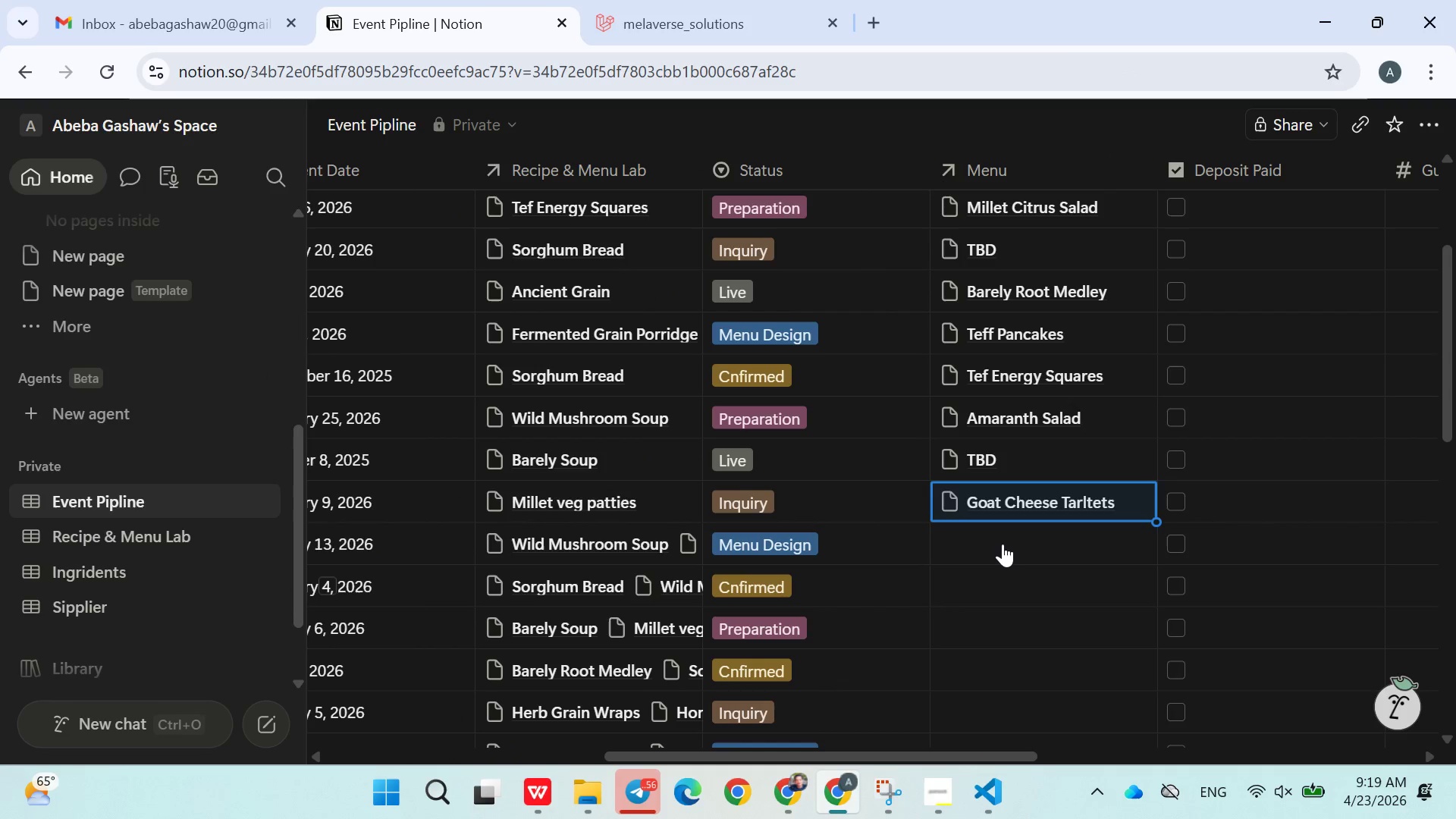 
left_click([1003, 542])
 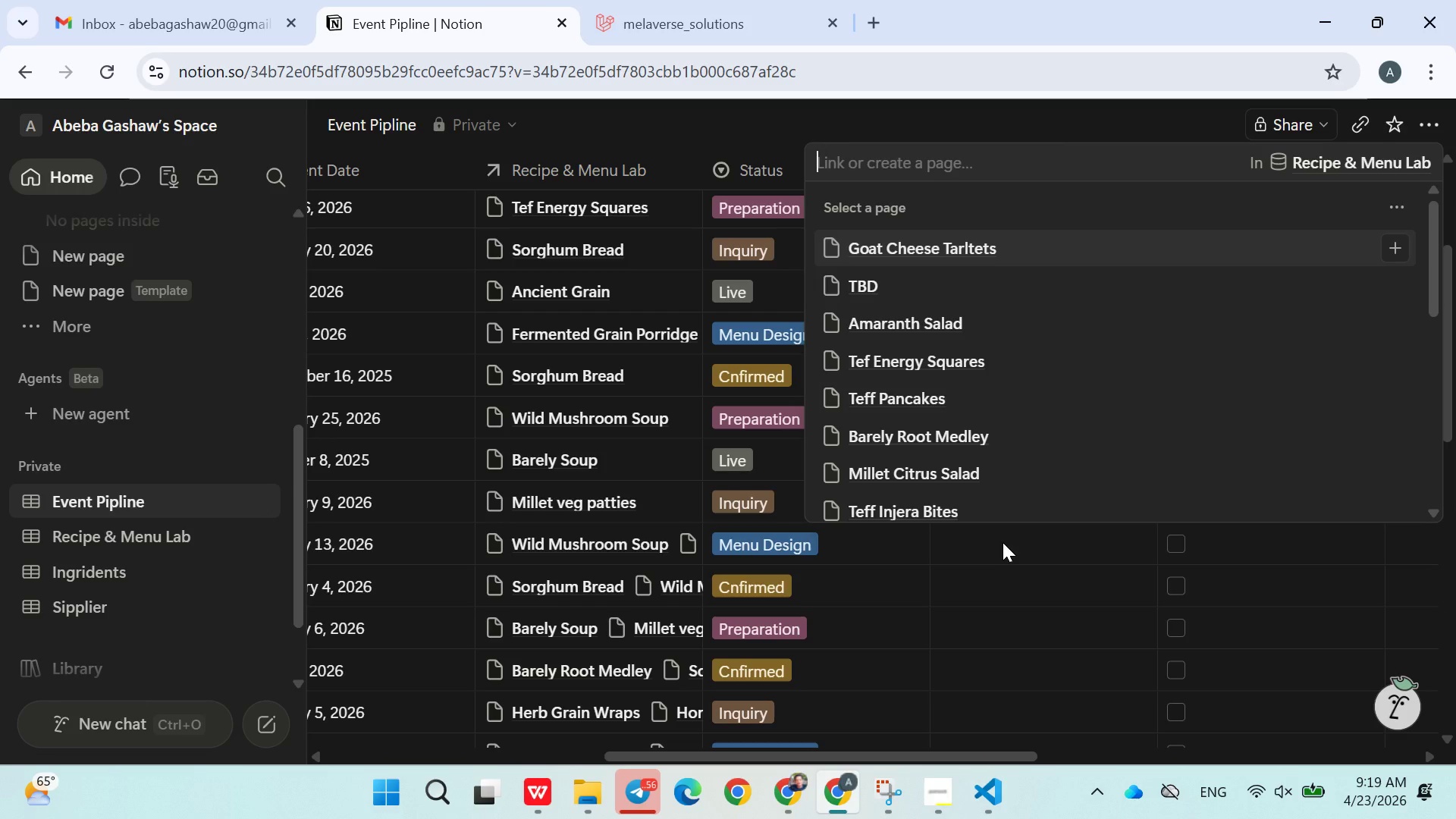 
type(grain fo)
 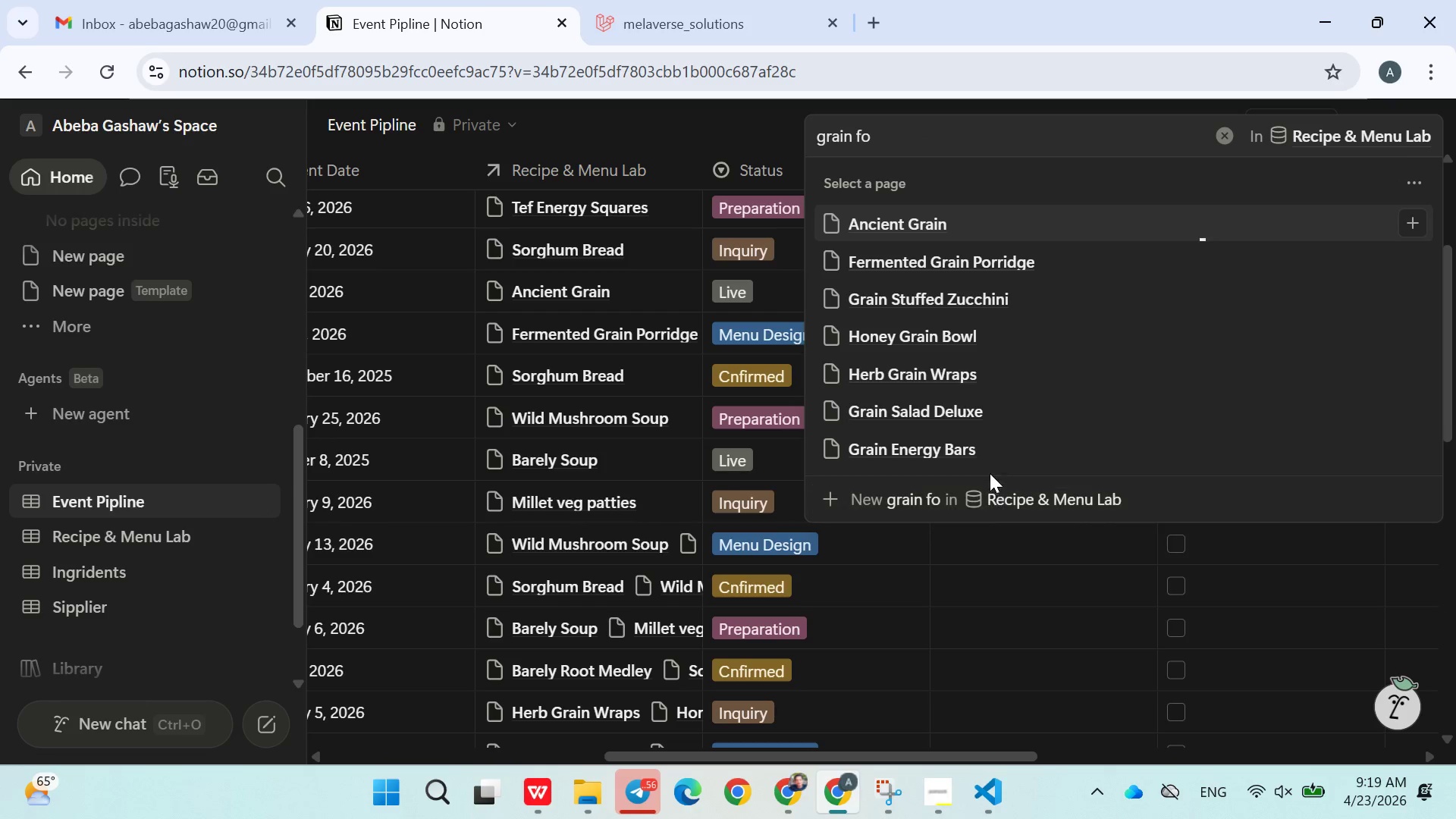 
key(R)
 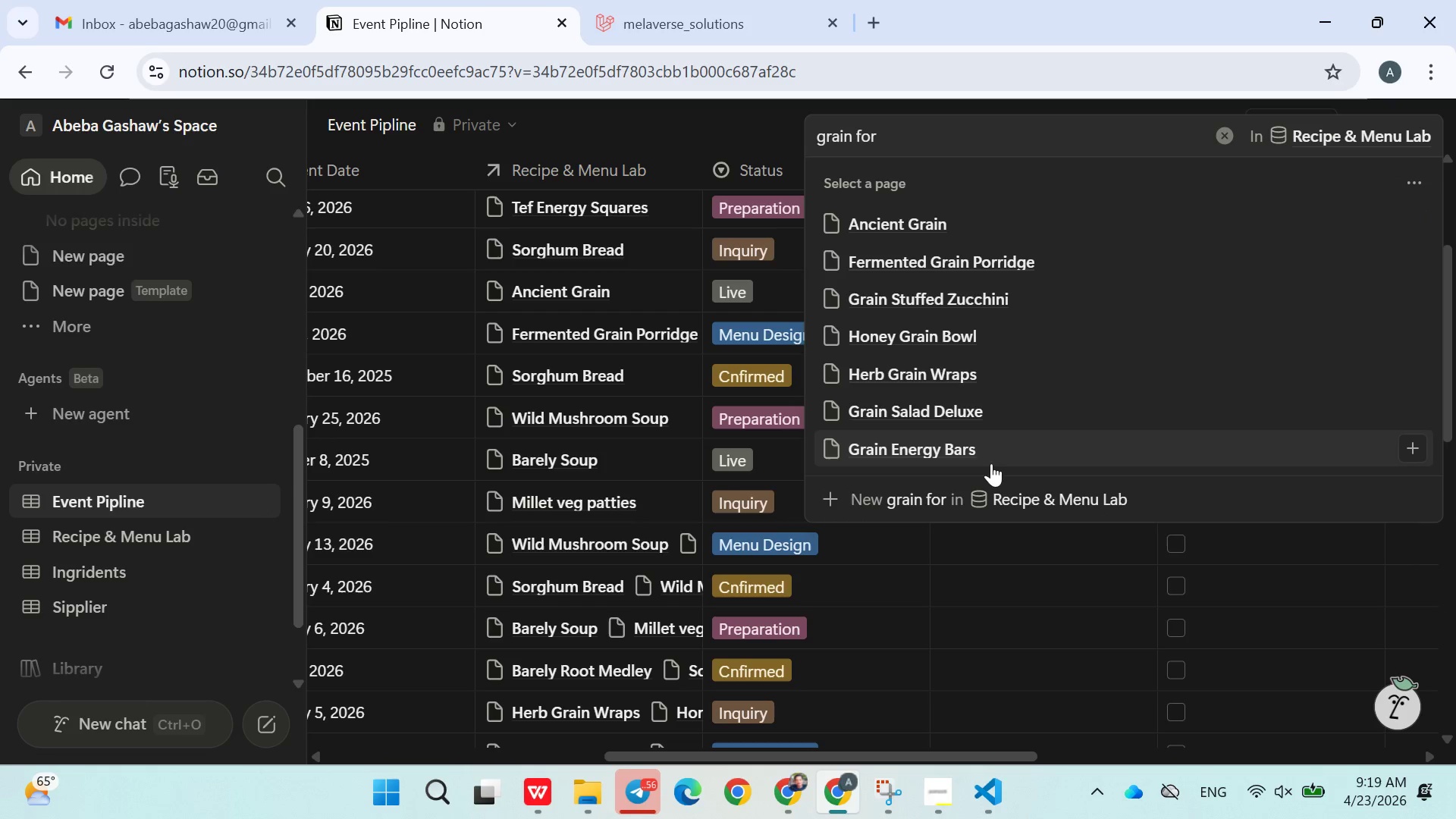 
type(est)
 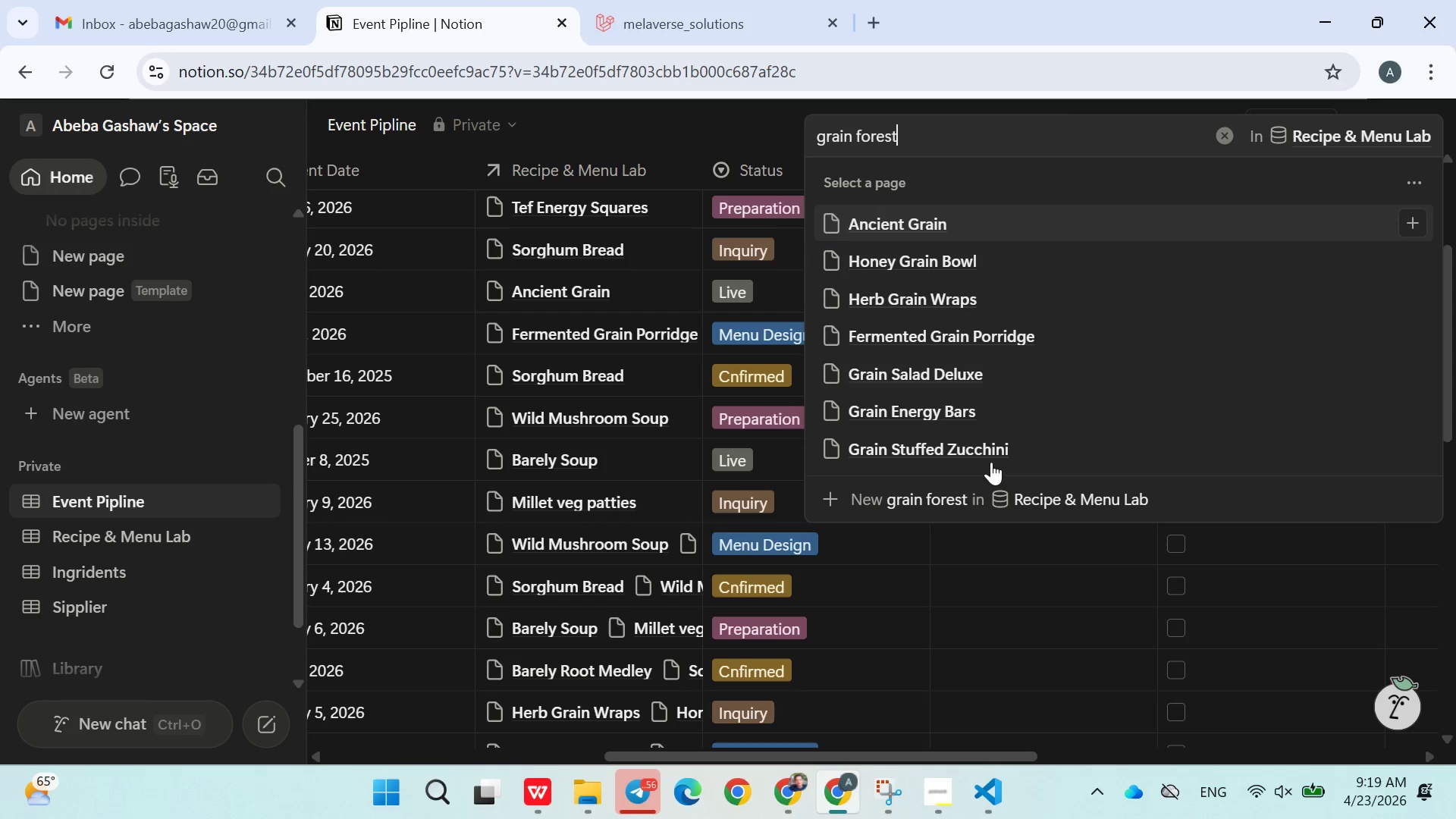 
key(Backspace)
key(Backspace)
key(Backspace)
key(Backspace)
key(Backspace)
type(east)
 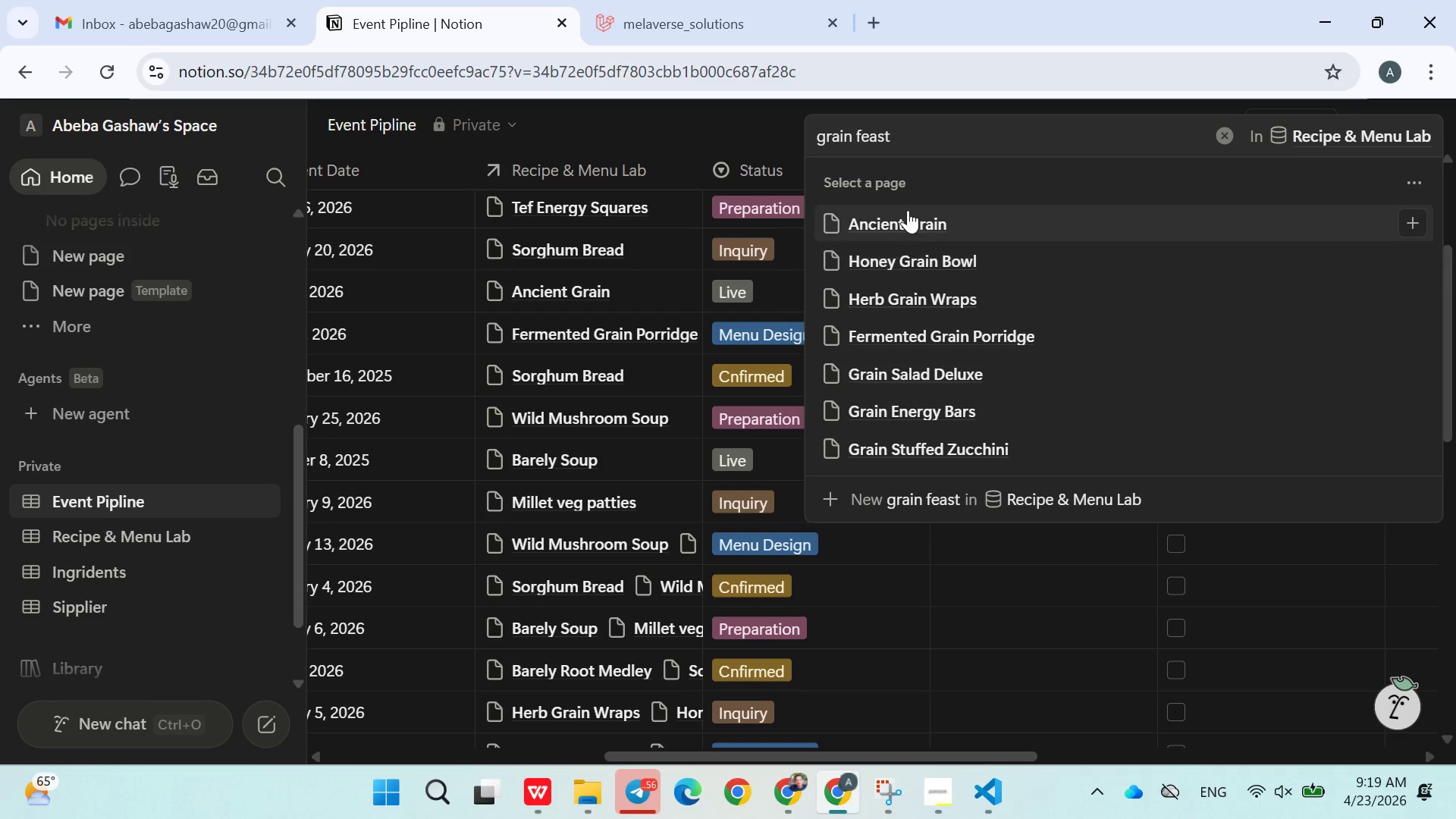 
wait(8.89)
 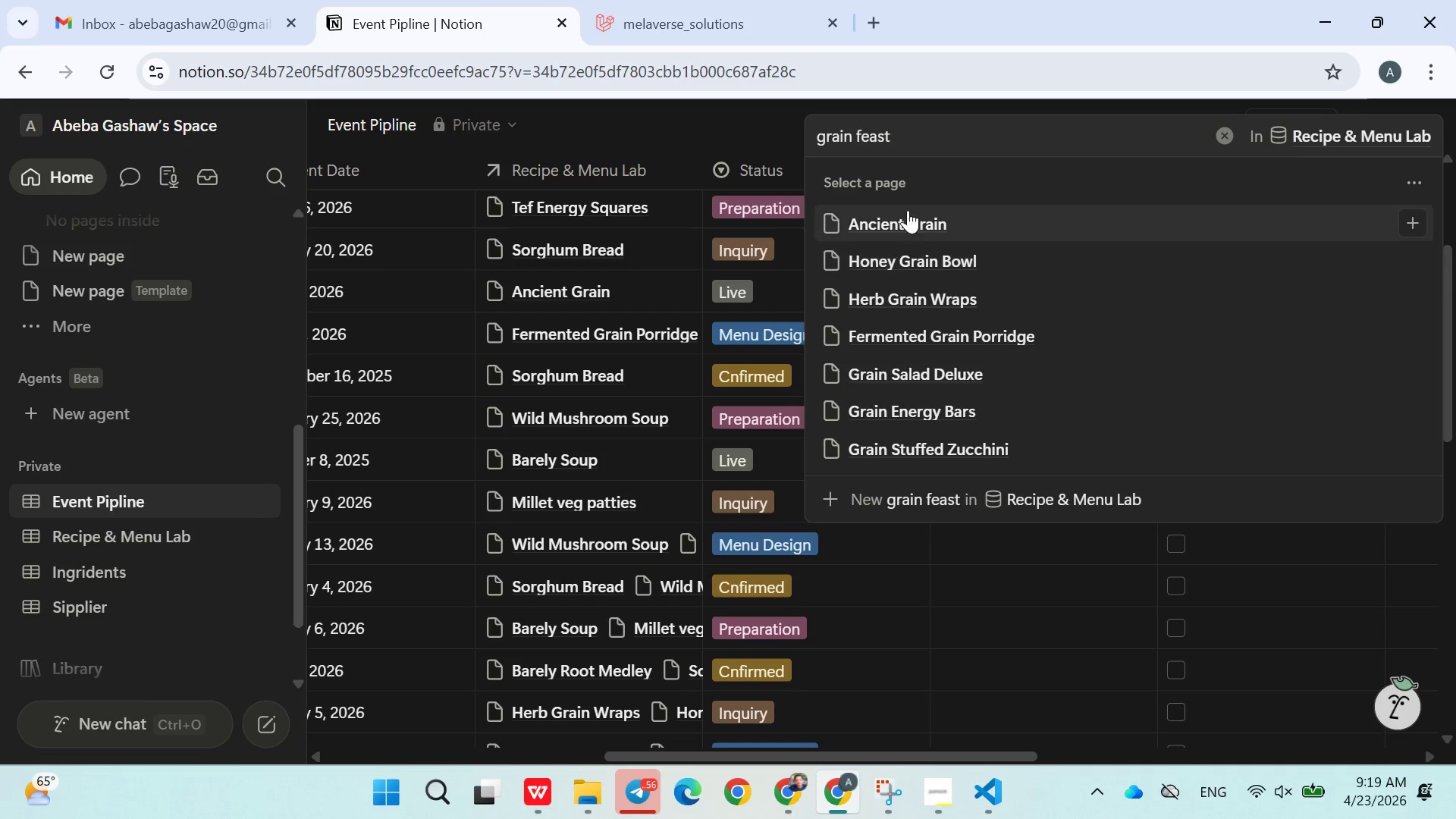 
scroll: coordinate [994, 423], scroll_direction: down, amount: 1.0
 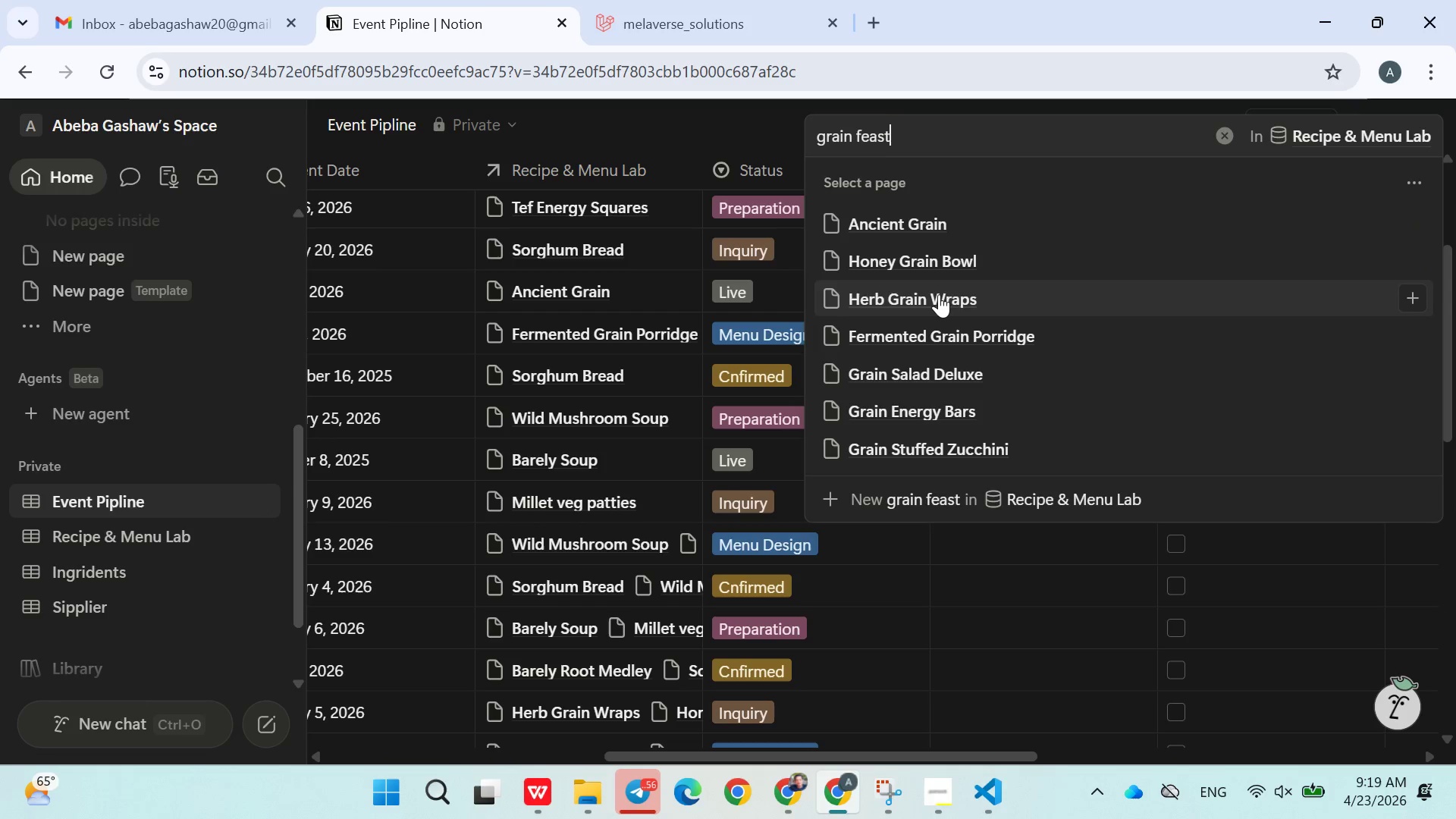 
left_click([939, 294])
 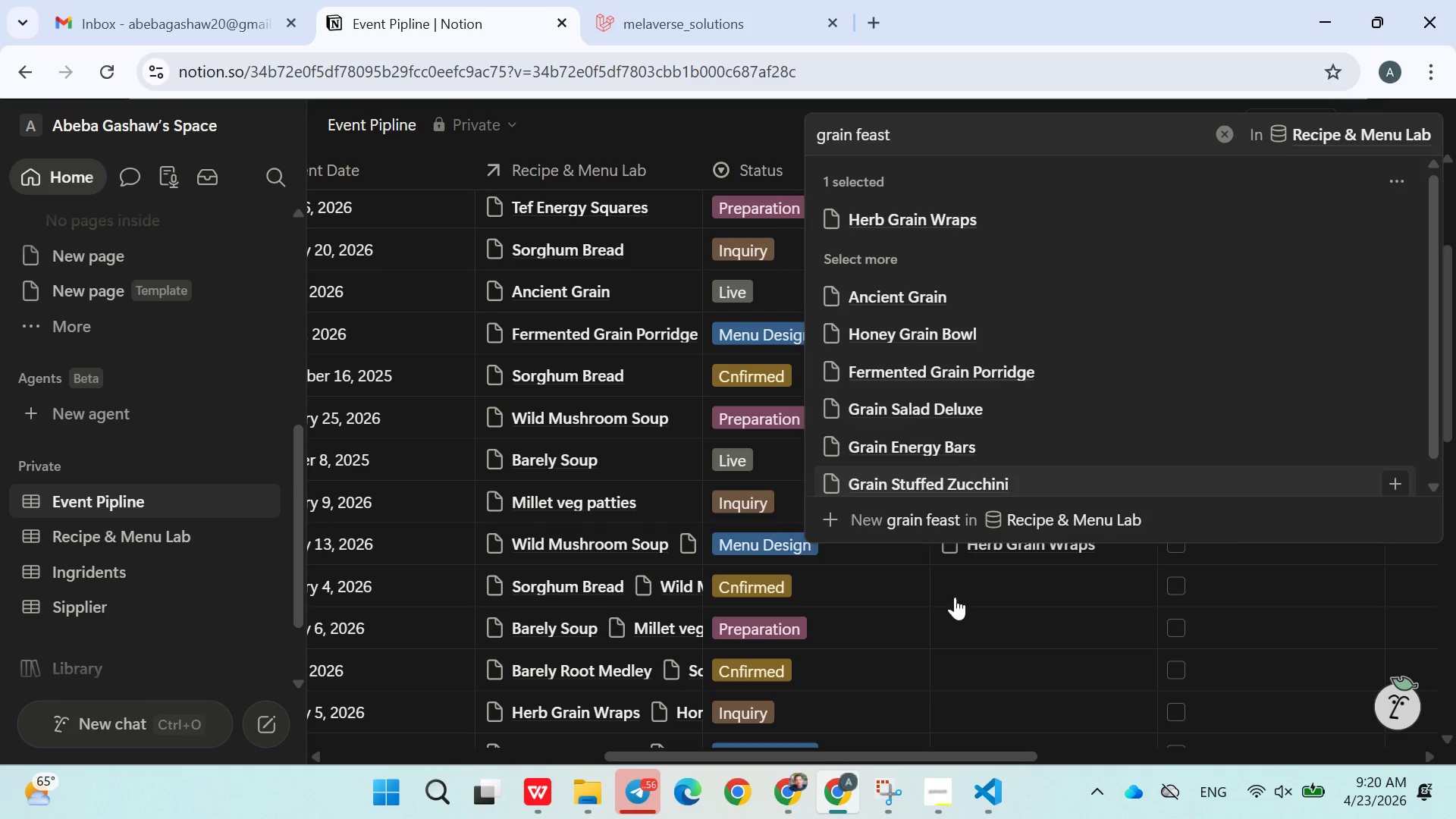 
left_click([981, 576])
 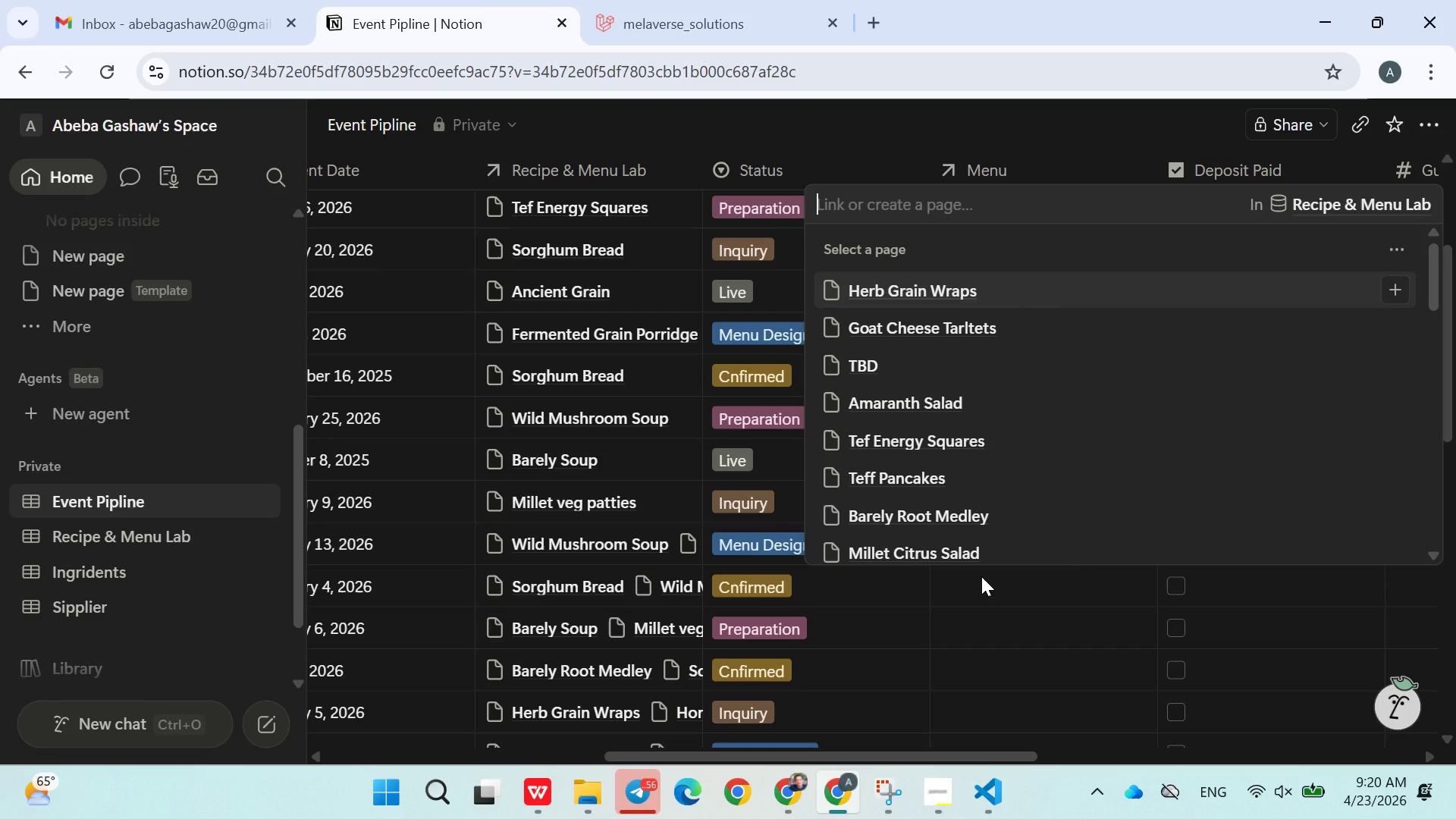 
type(Mushroo)
 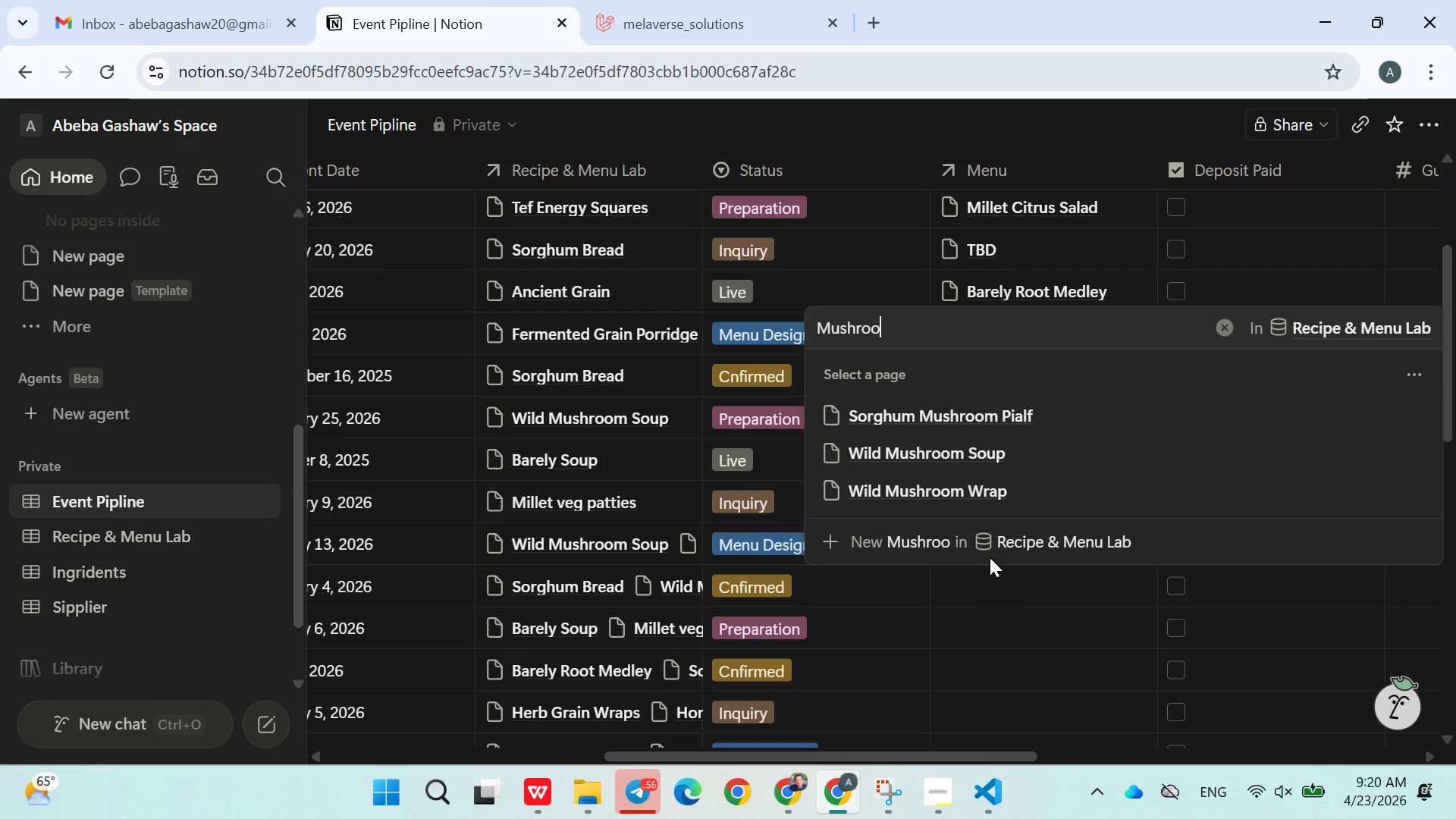 
wait(7.08)
 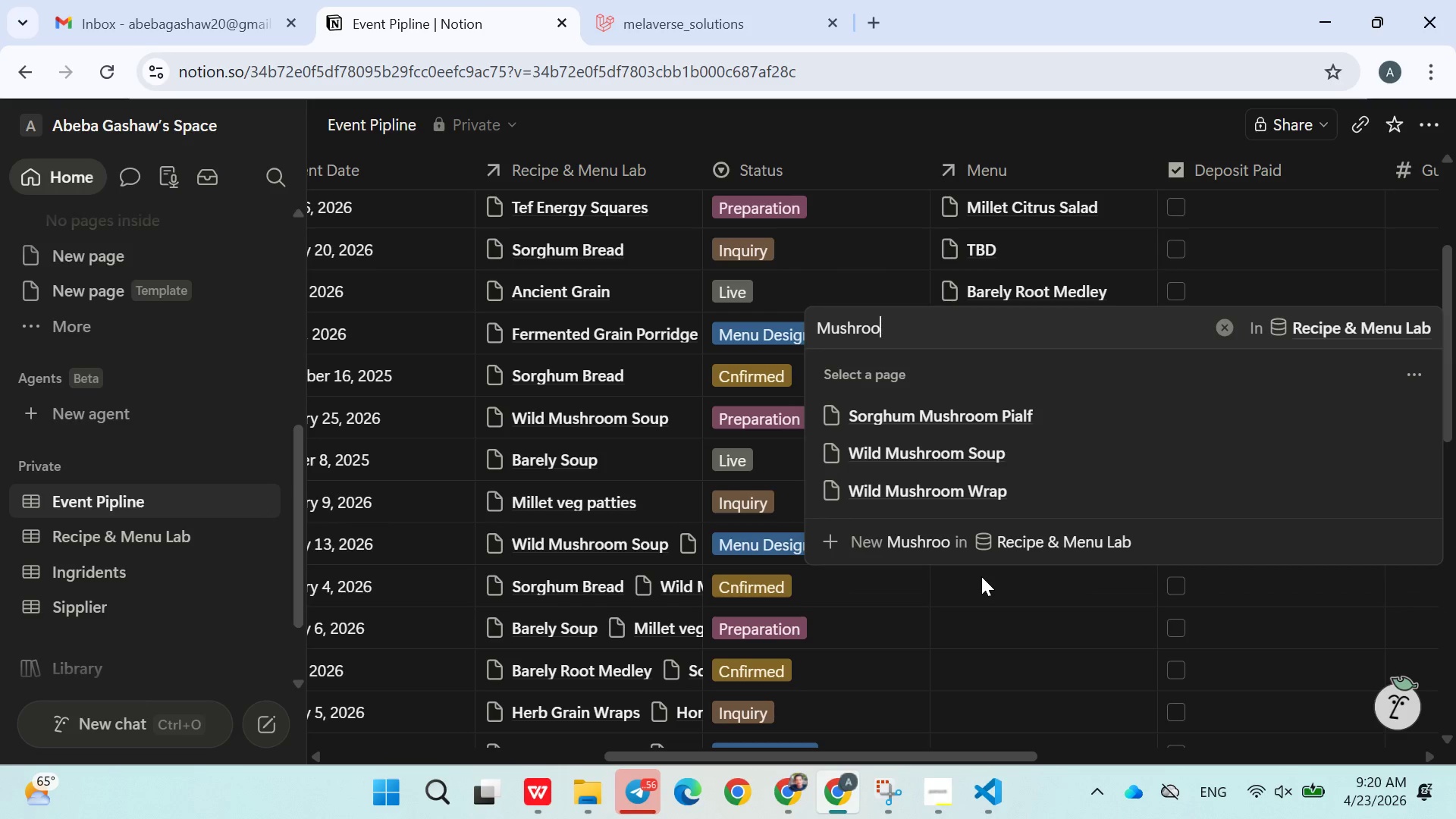 
left_click([1017, 456])
 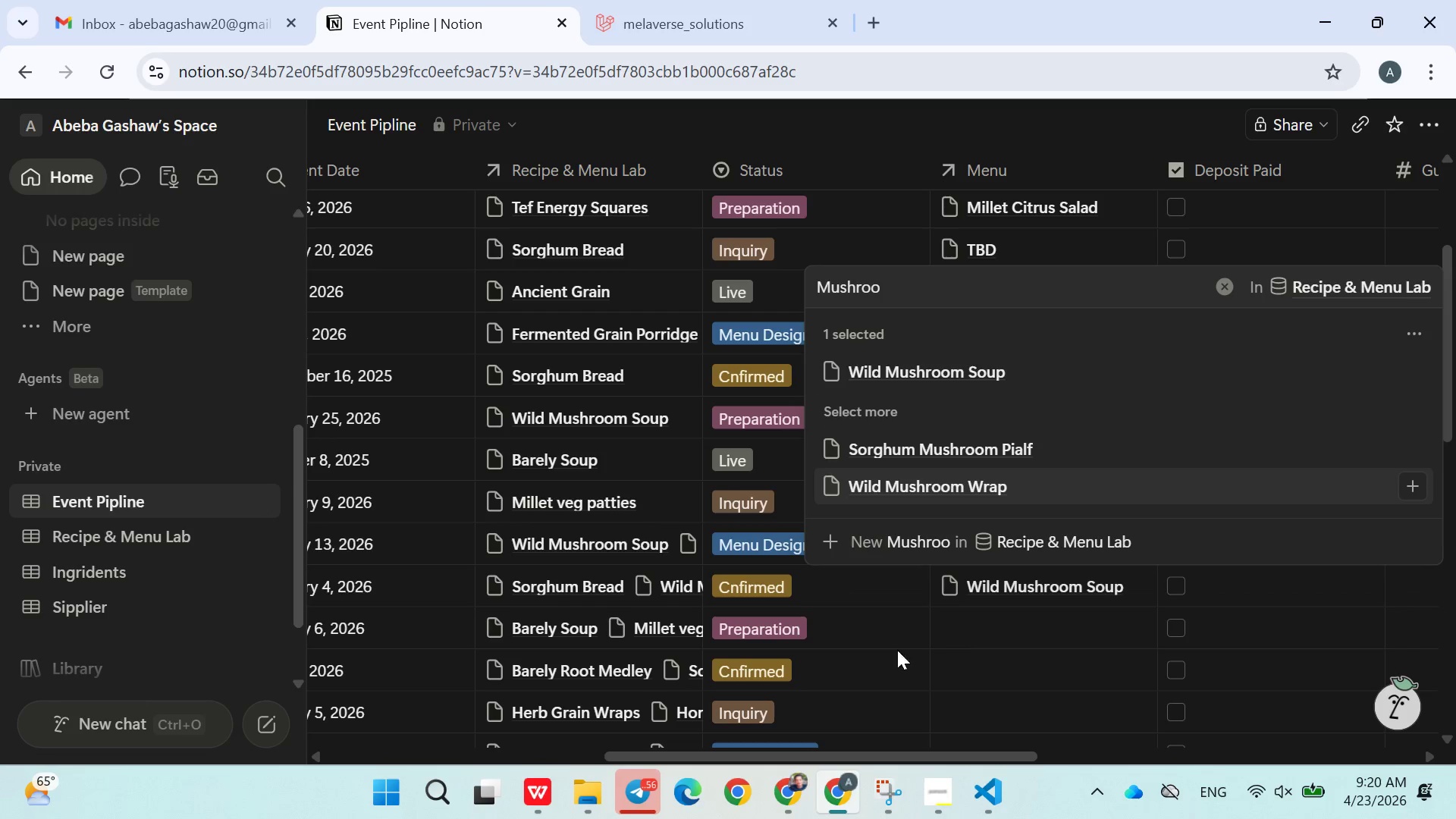 
left_click([878, 654])
 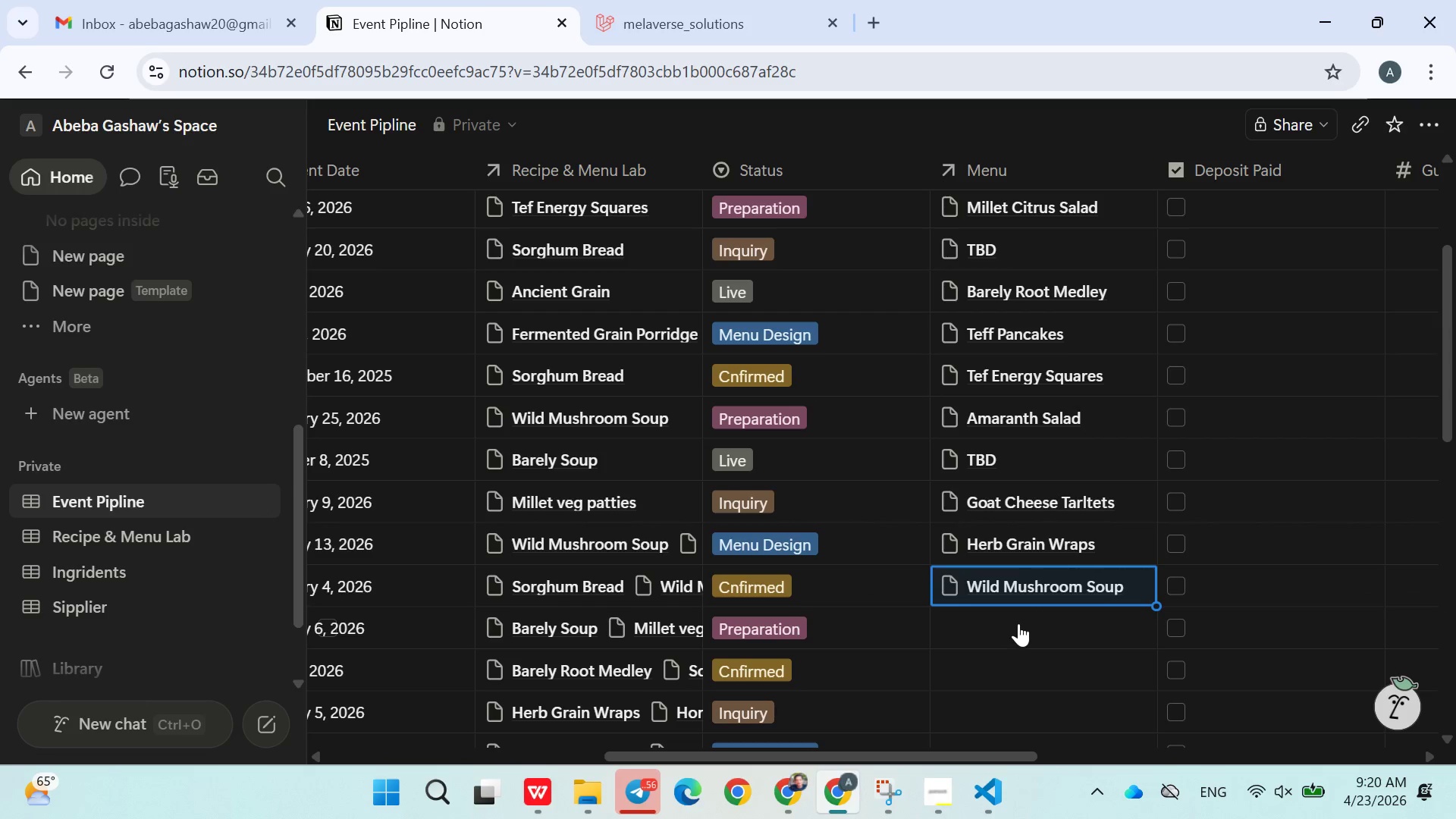 
left_click([1008, 629])
 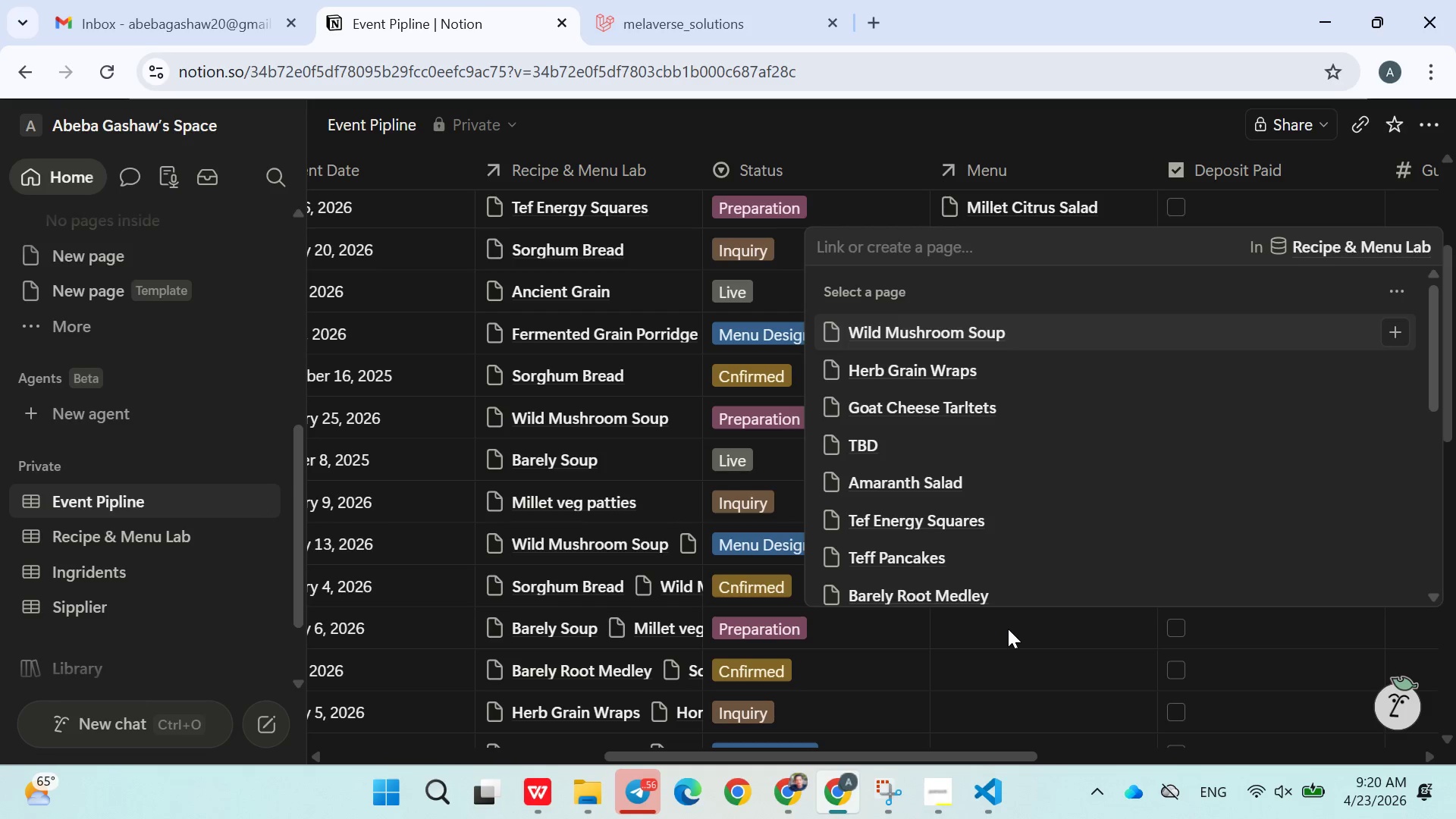 
hold_key(key=ShiftLeft, duration=0.41)
 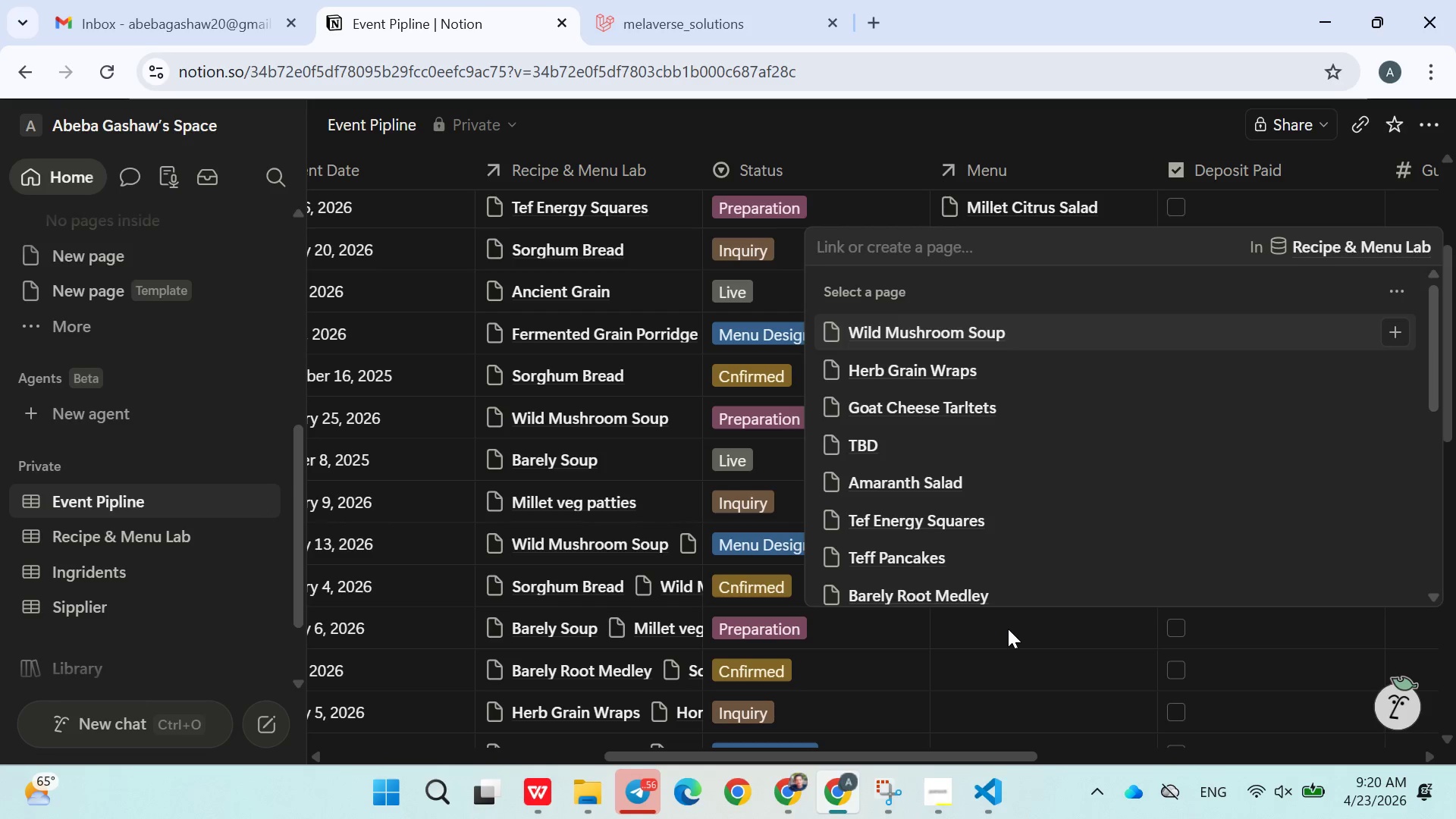 
type(Full)
 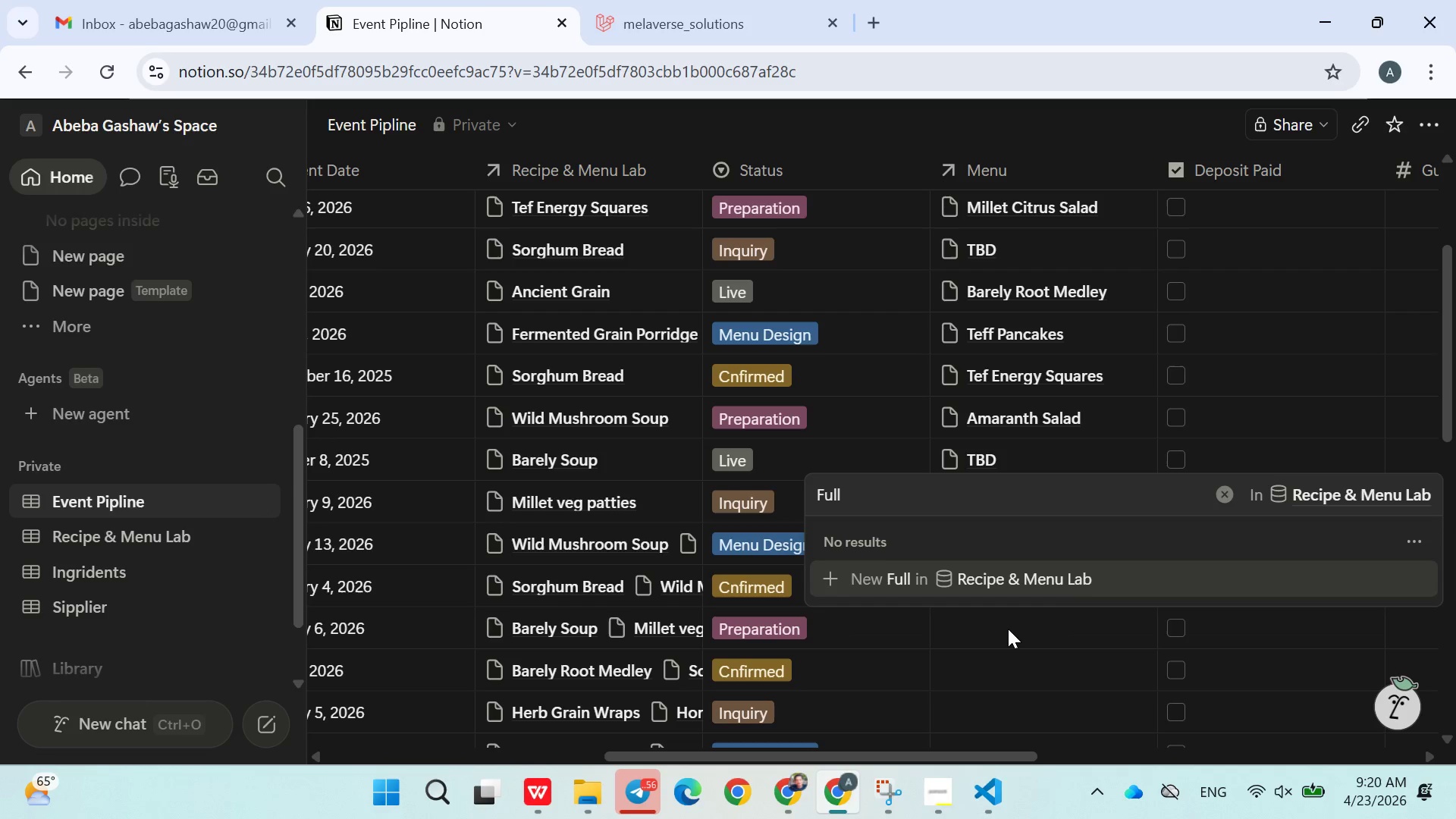 
wait(6.88)
 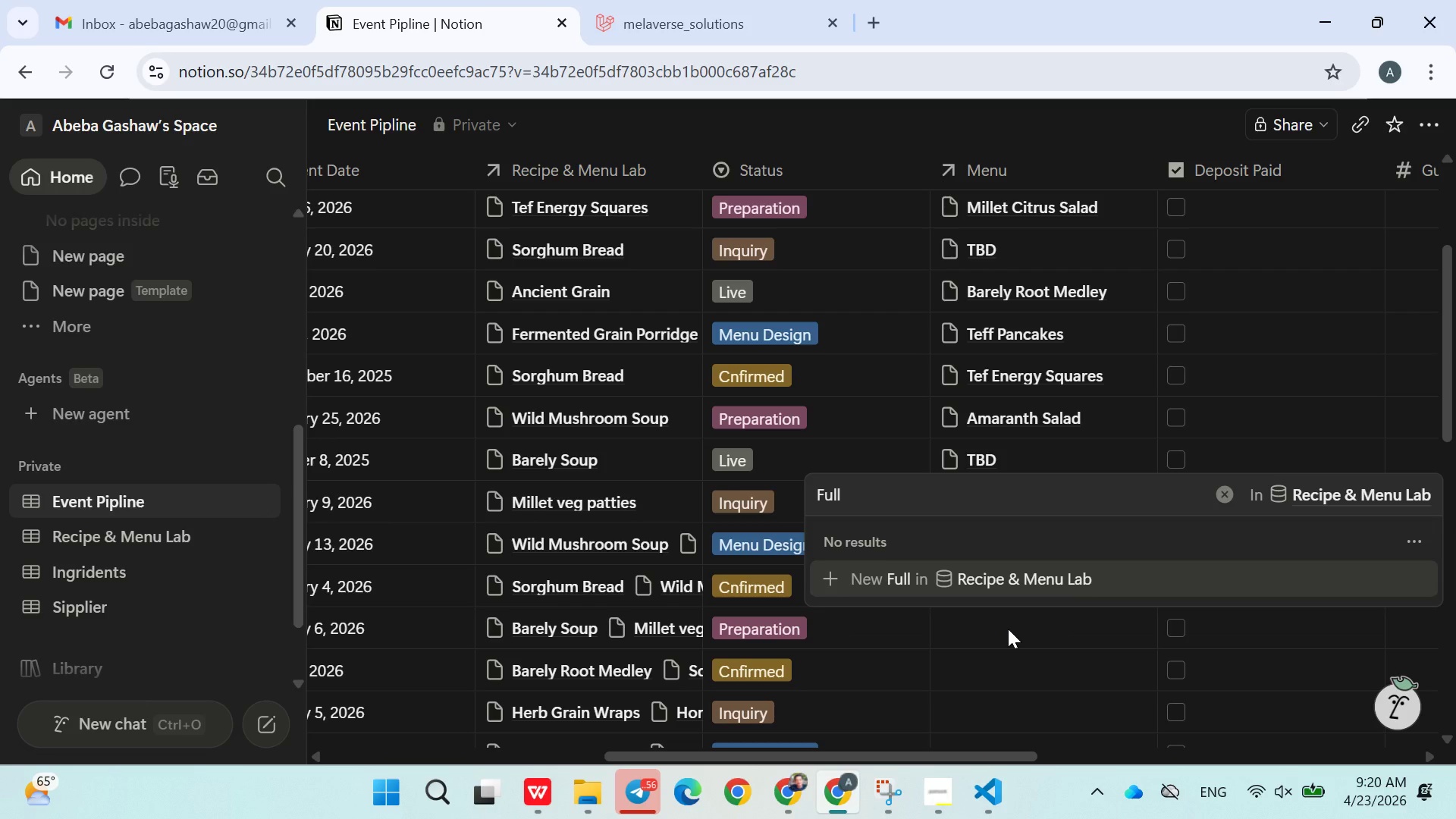 
key(Backspace)
 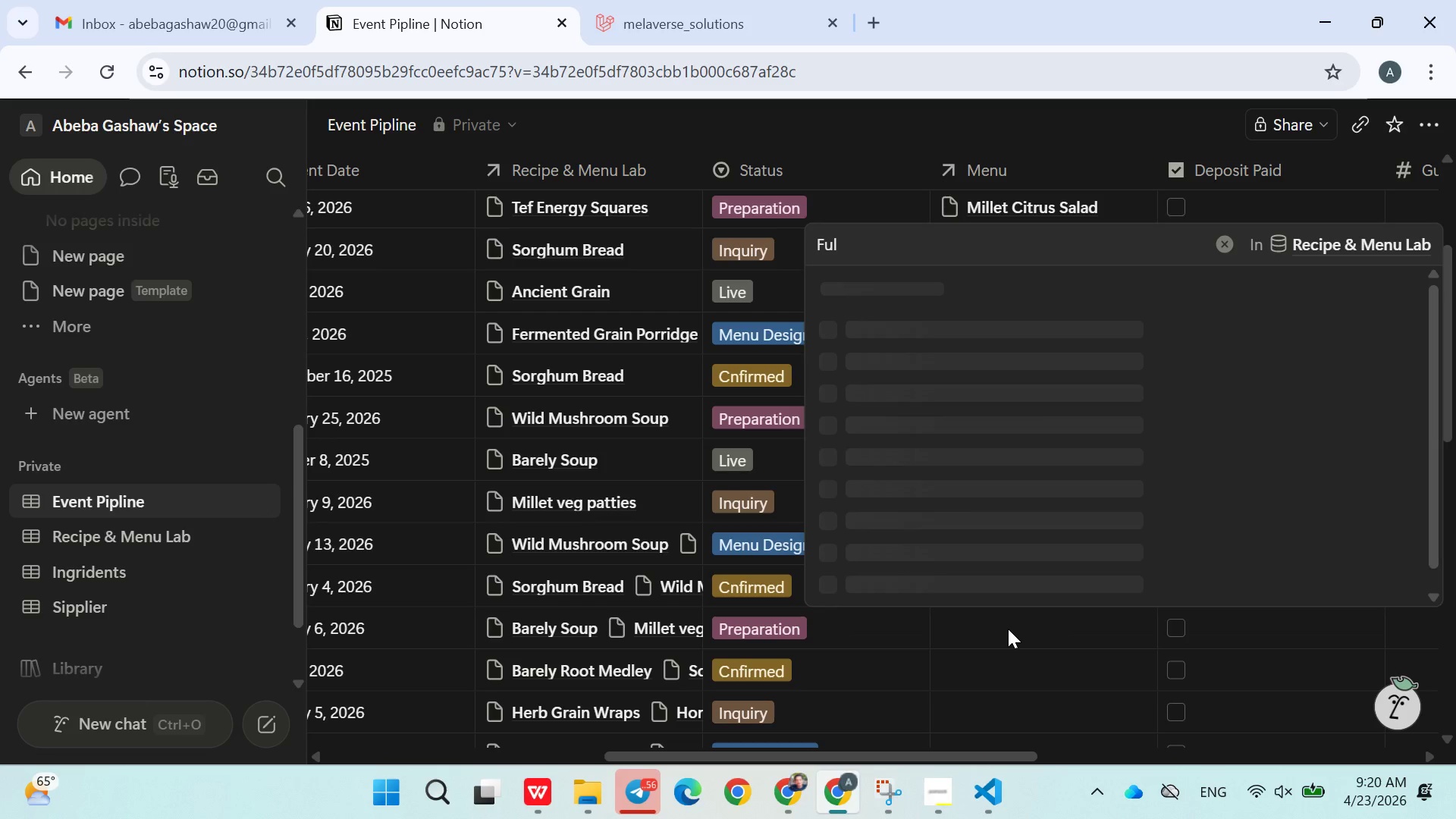 
key(Backspace)
 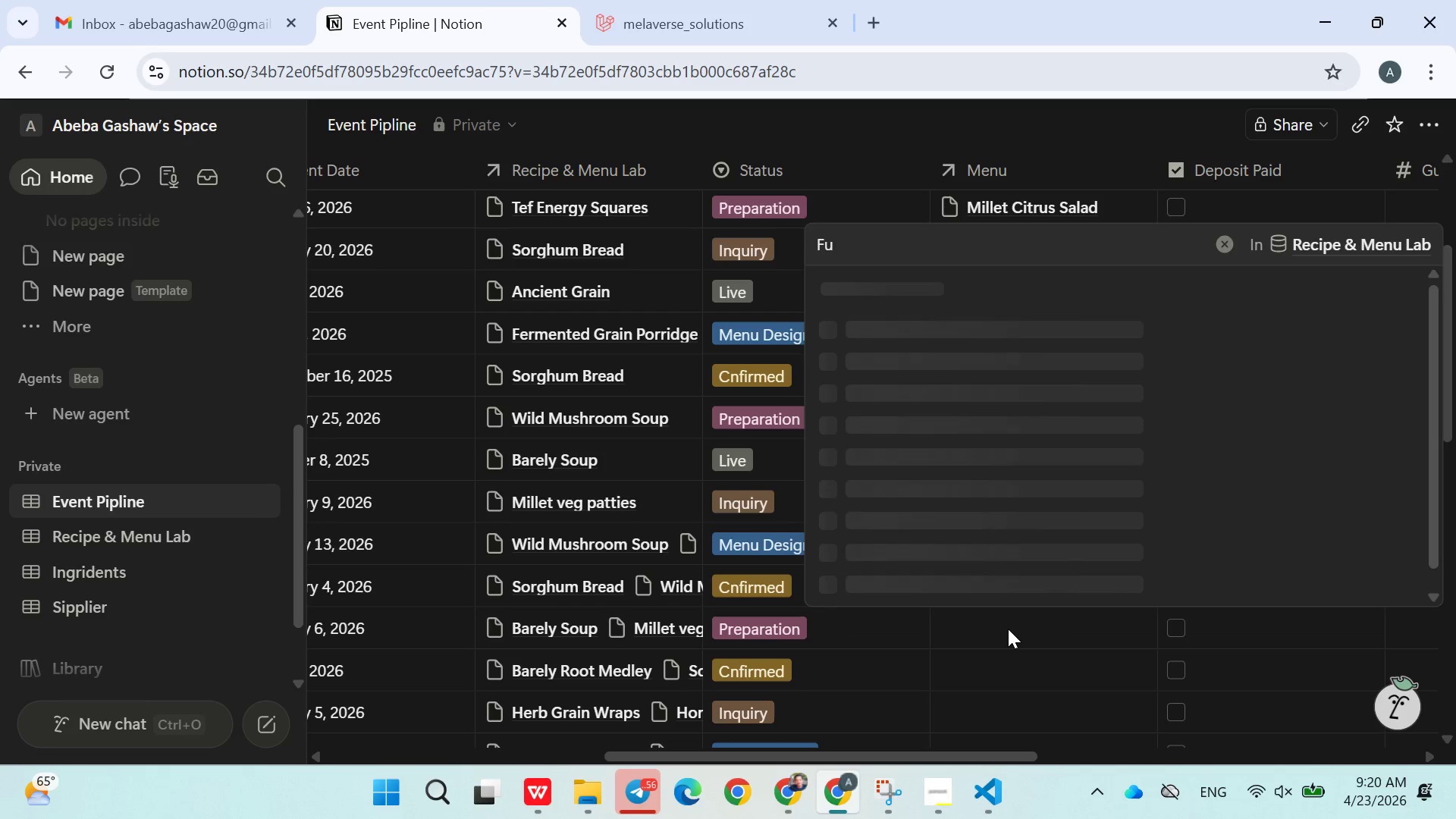 
key(Backspace)
 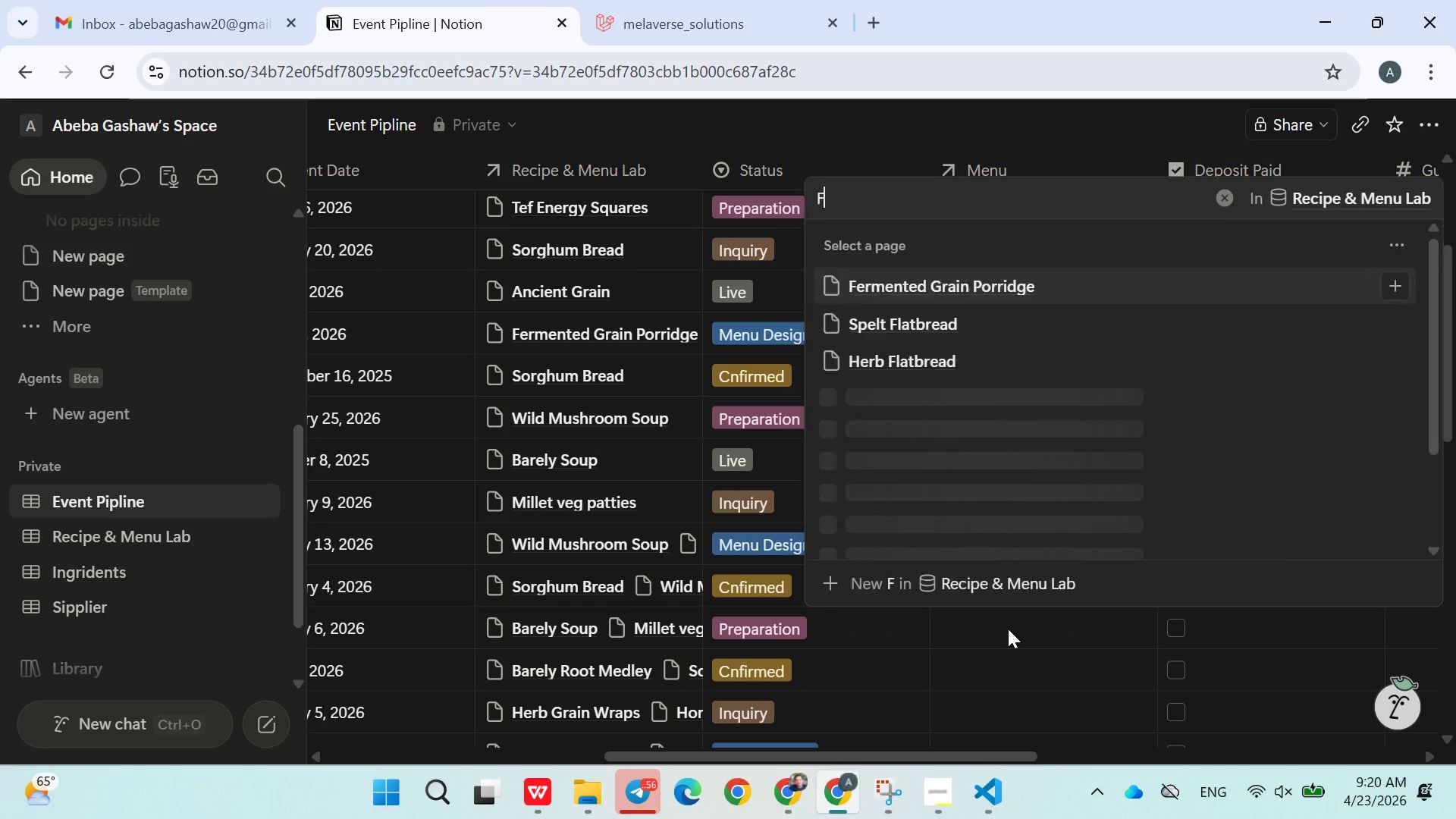 
key(Backspace)
 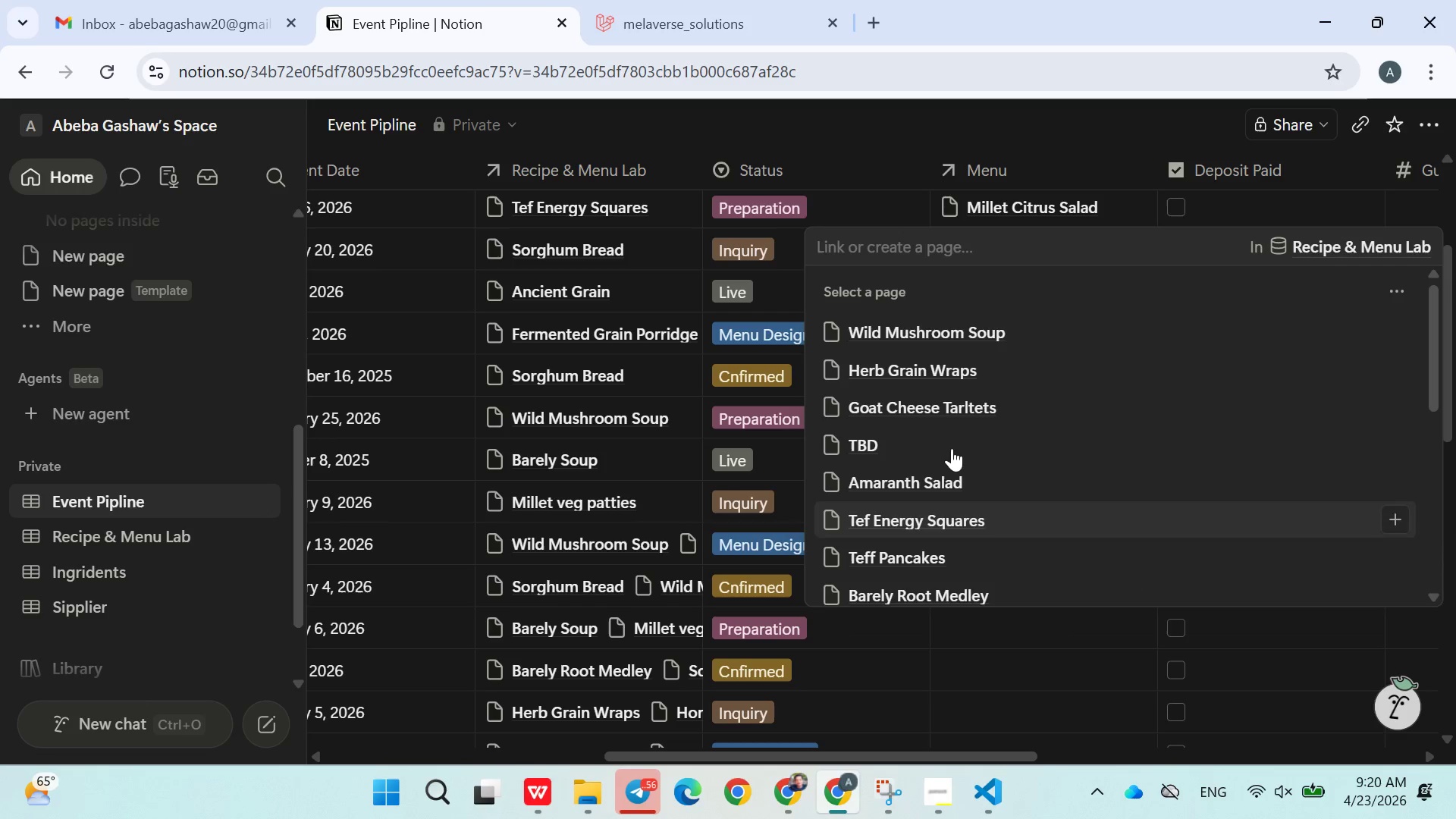 
left_click([955, 436])
 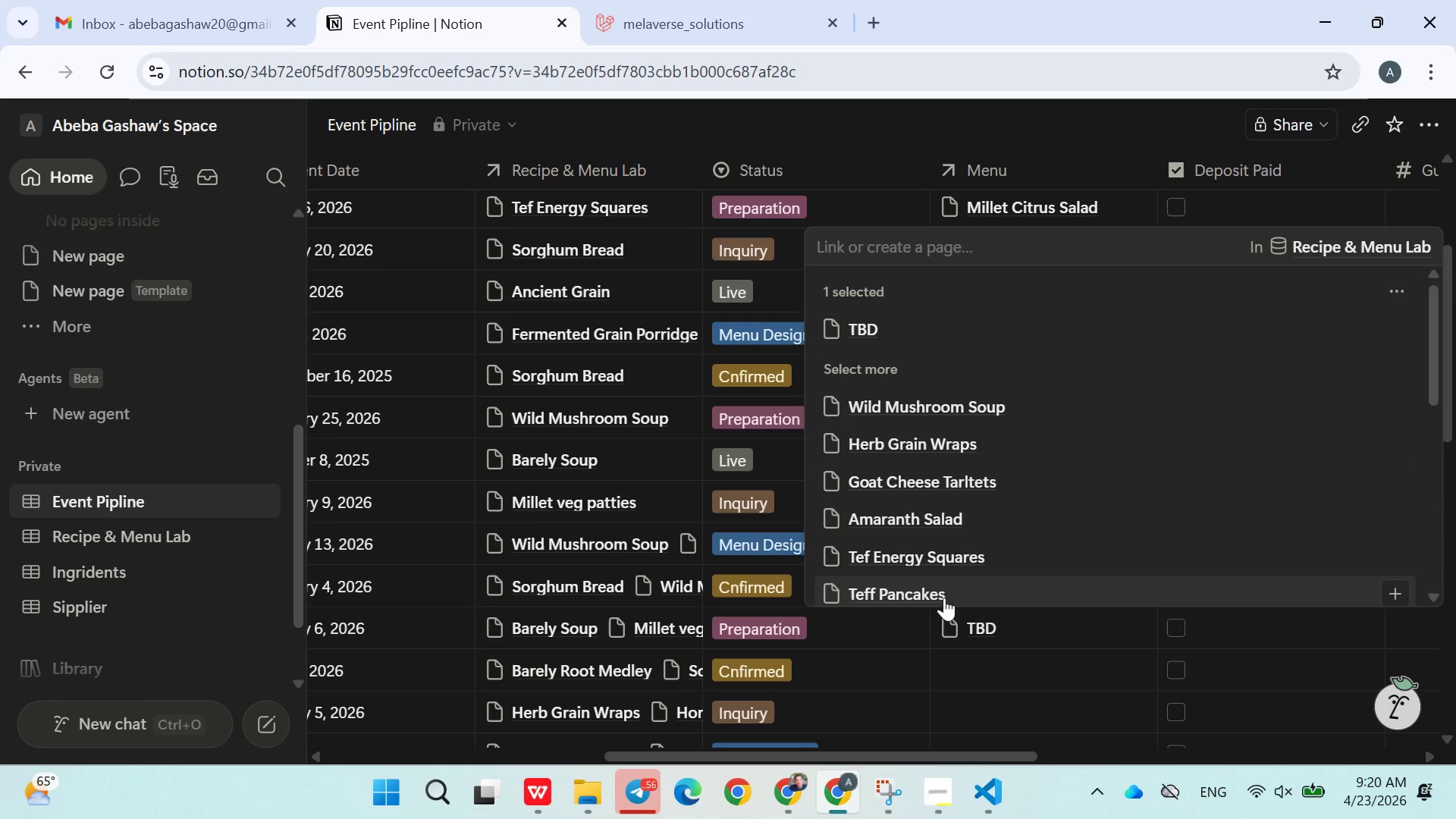 
left_click([893, 625])
 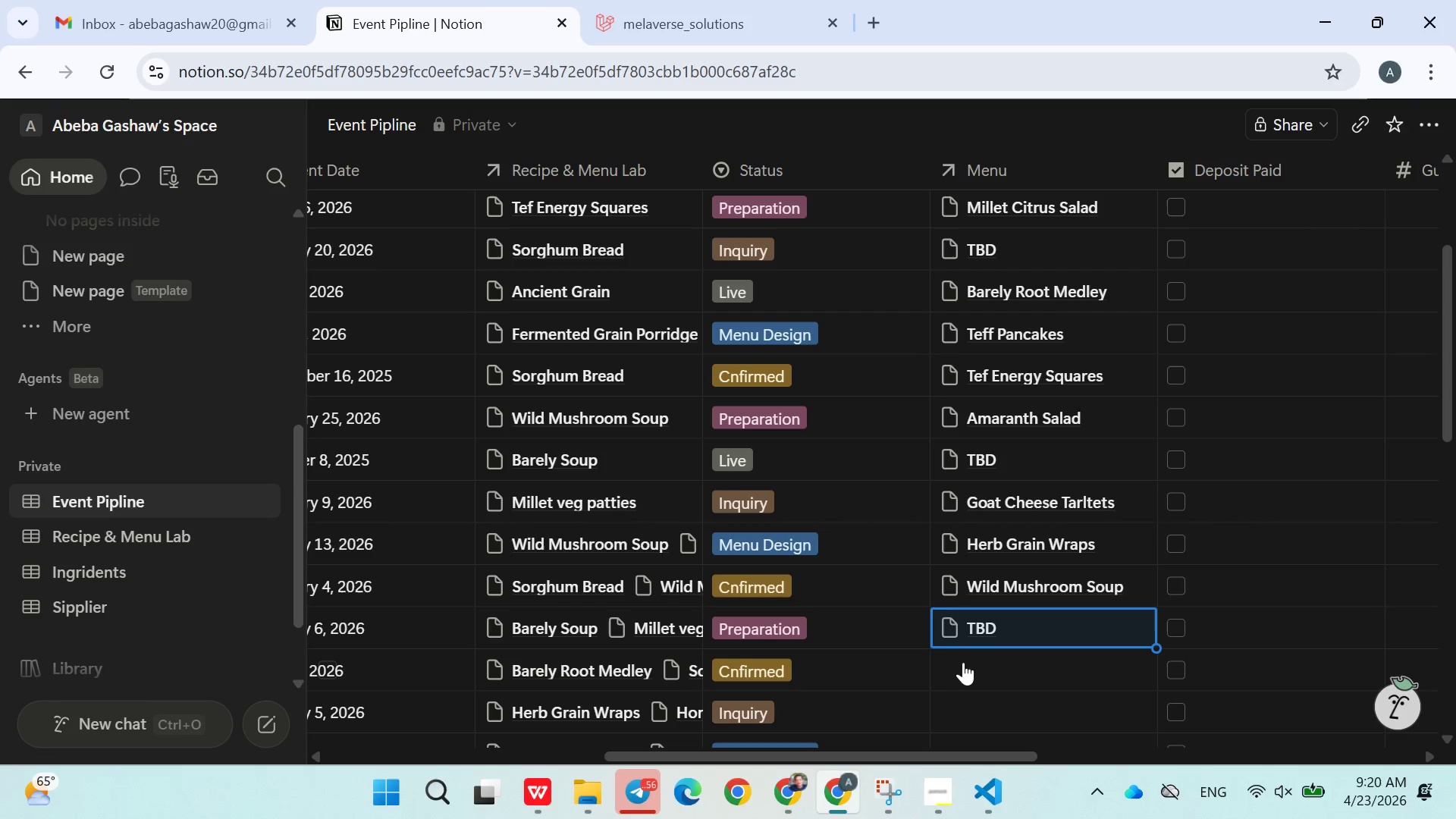 
left_click([968, 664])
 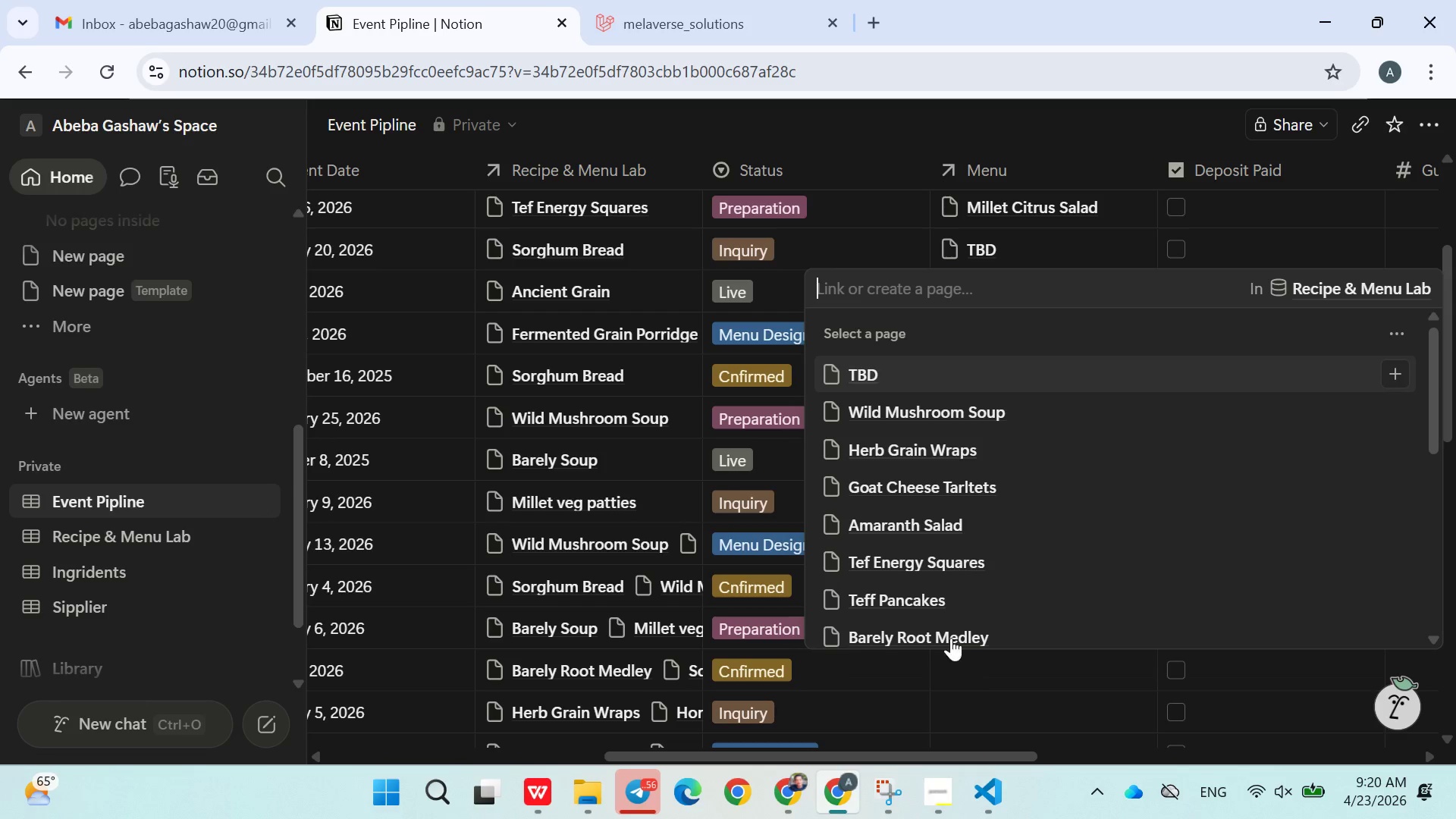 
left_click([886, 380])
 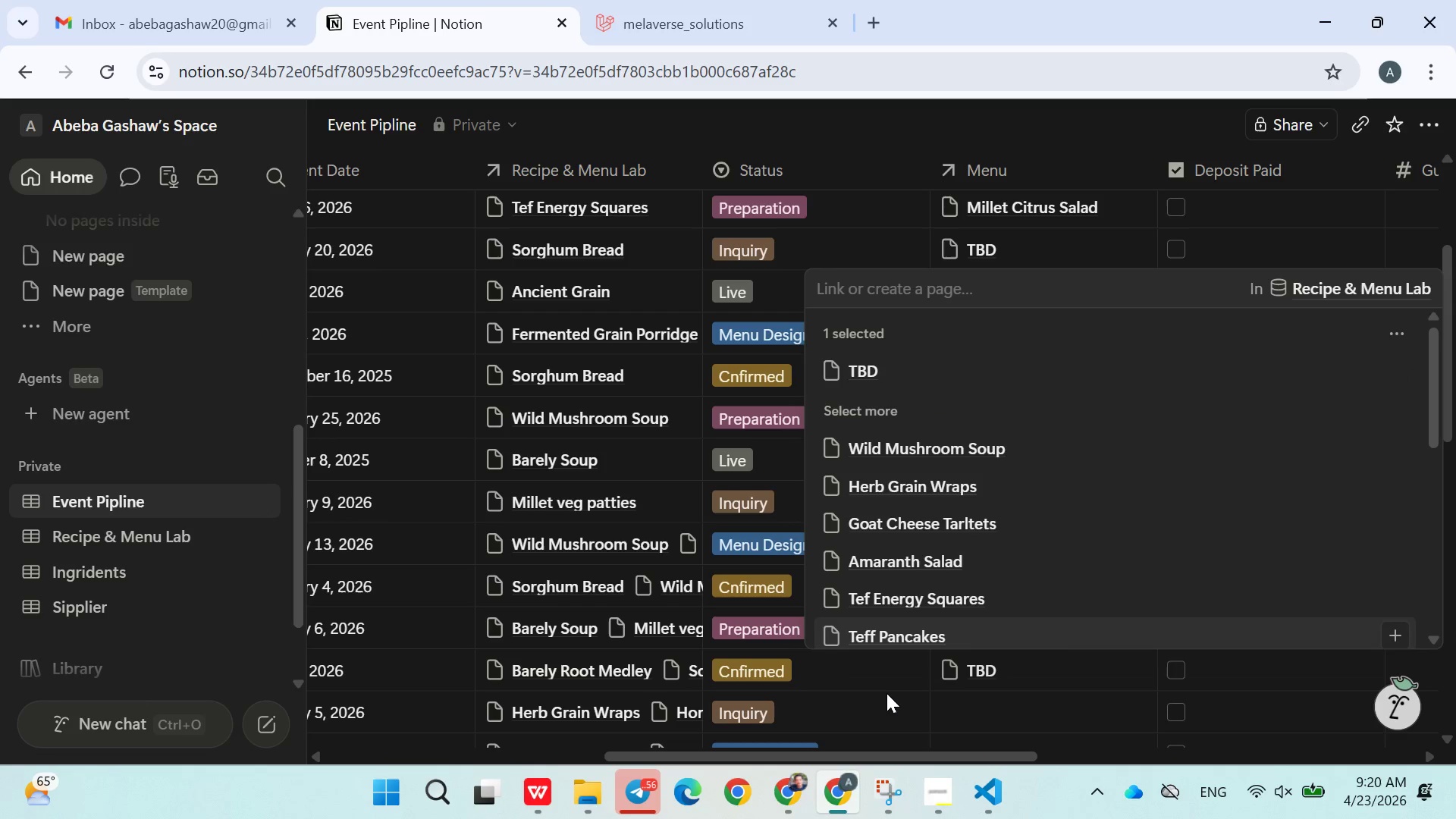 
left_click([887, 702])
 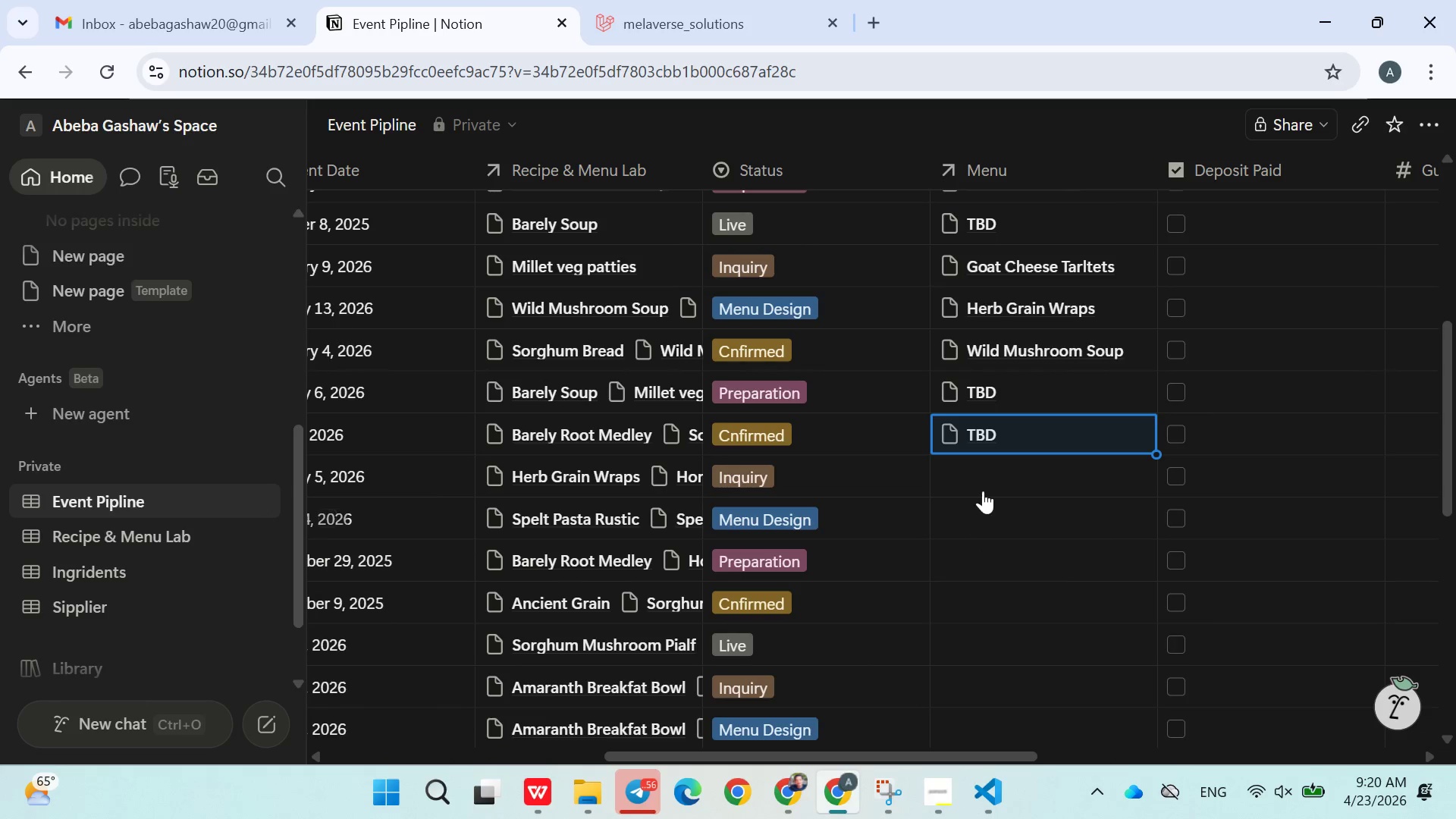 
left_click([987, 478])
 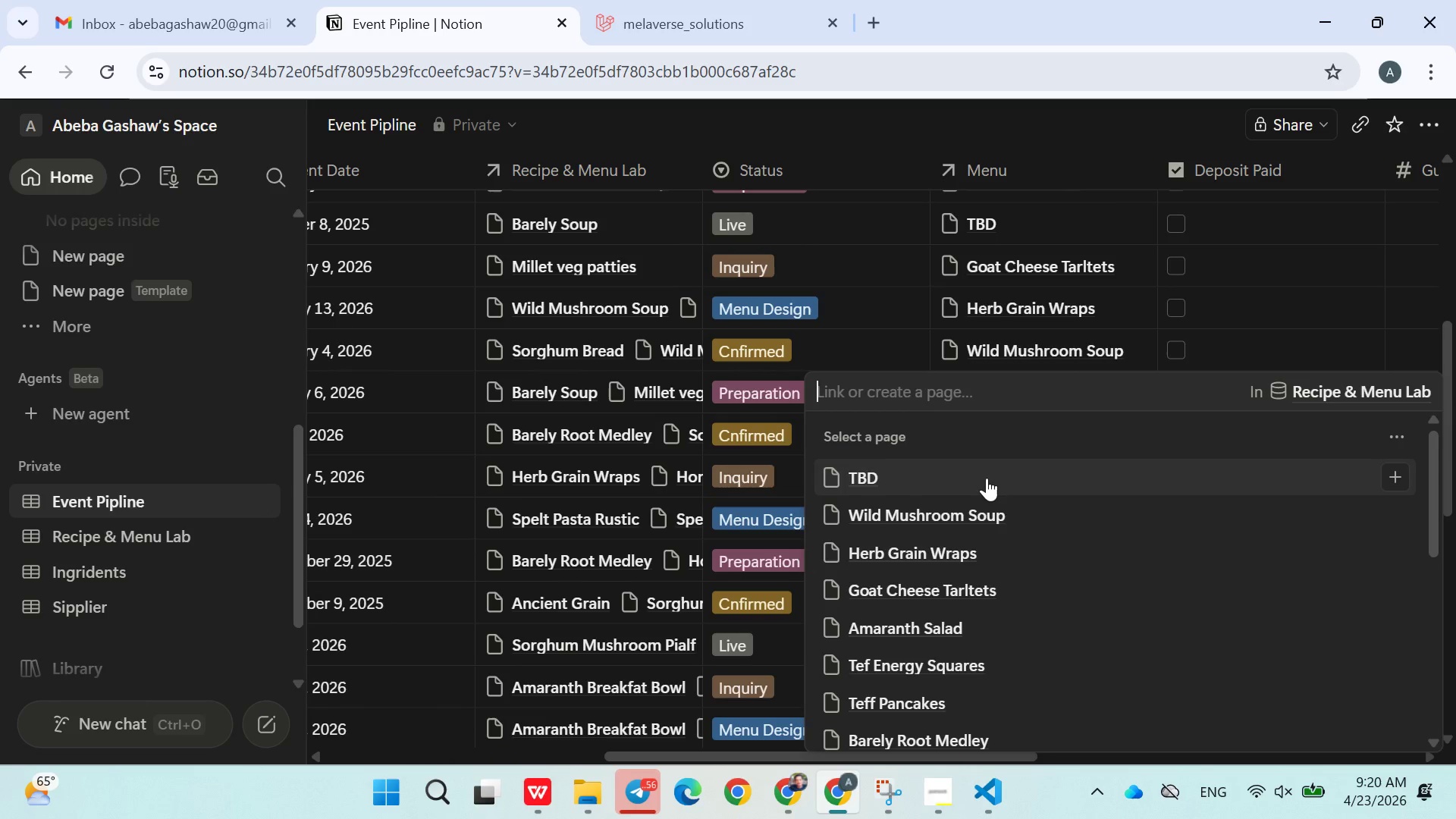 
type(ci)
 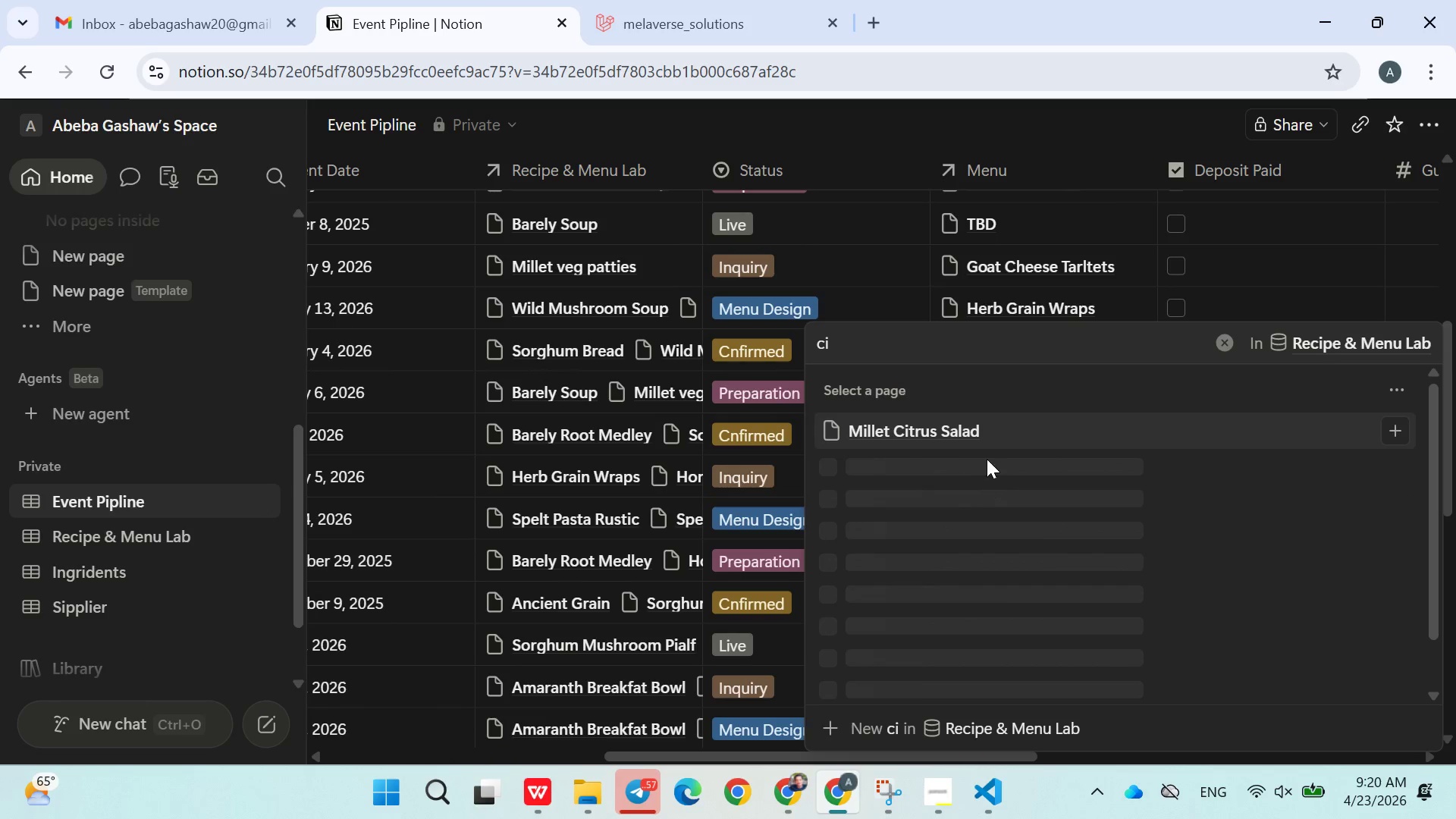 
left_click([962, 443])
 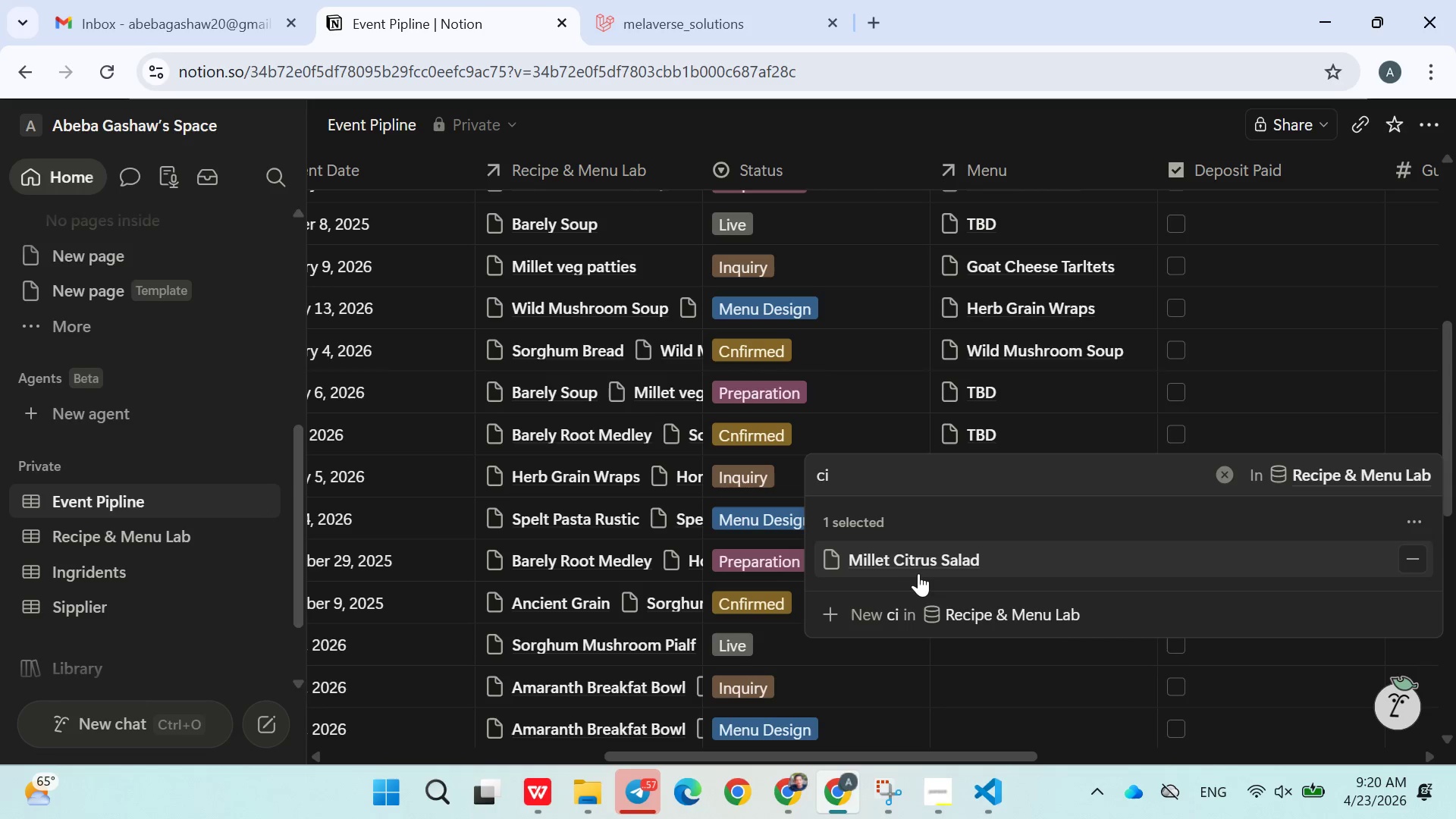 
left_click([927, 562])
 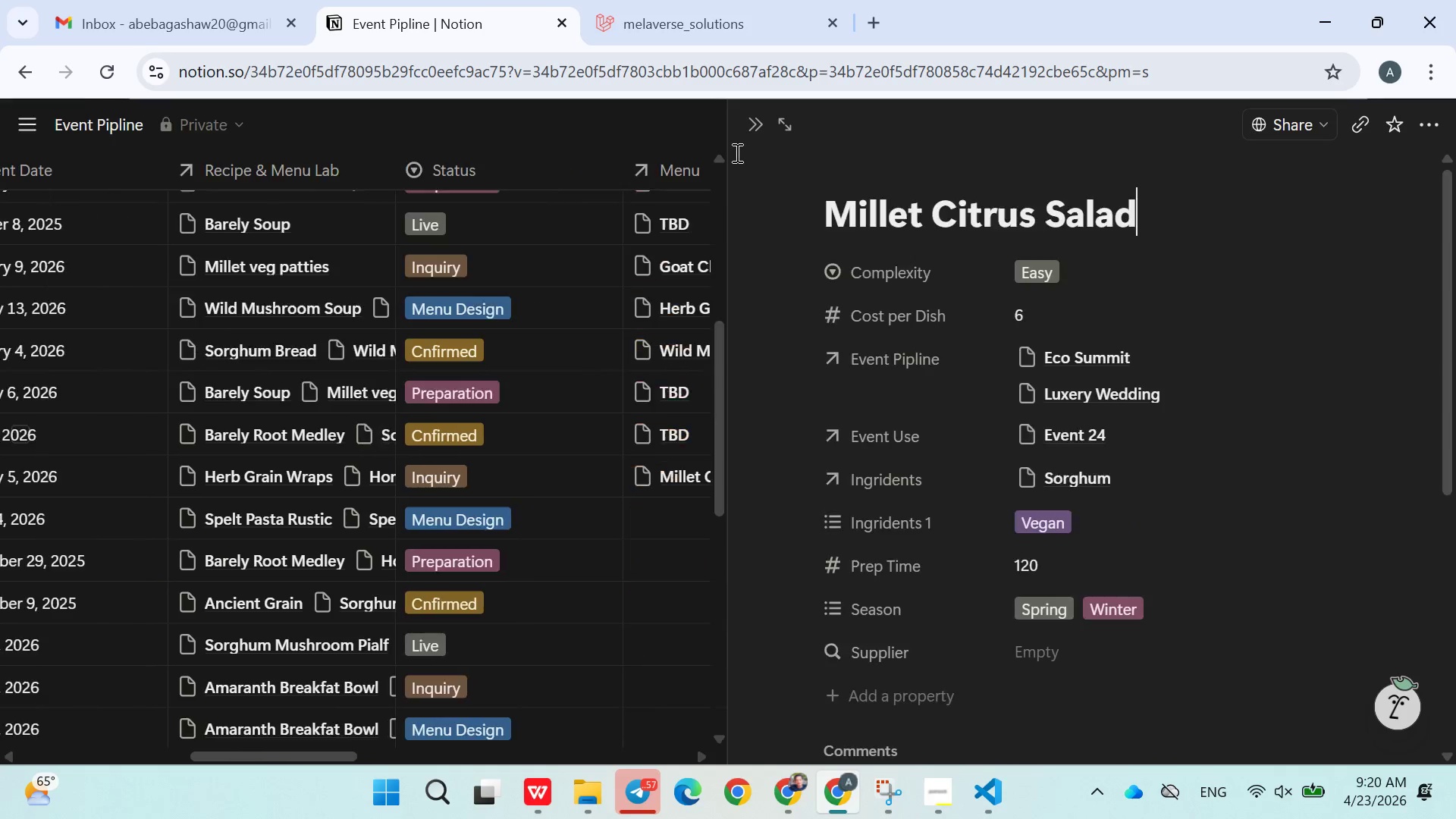 
left_click([755, 123])
 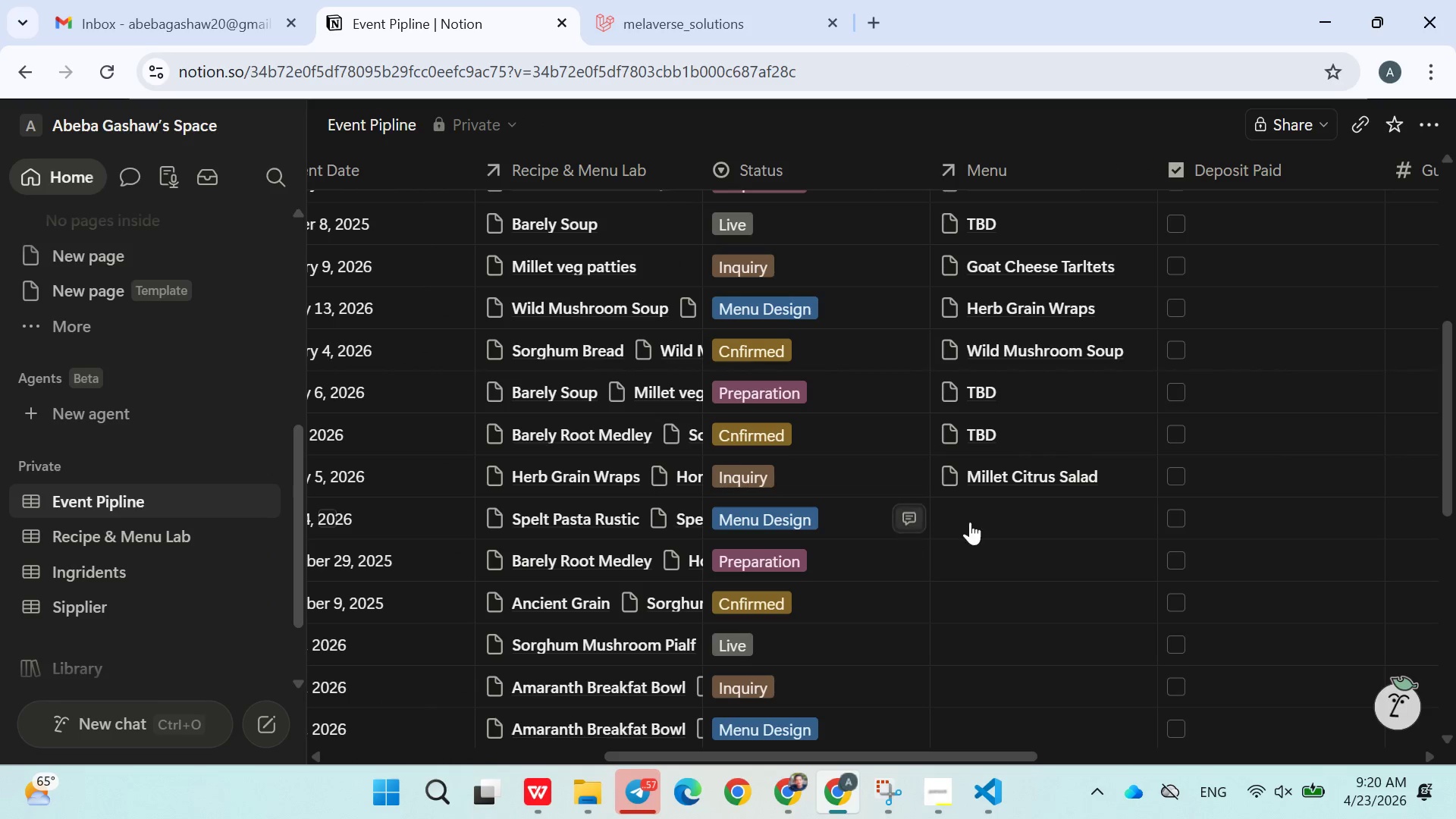 
left_click([974, 513])
 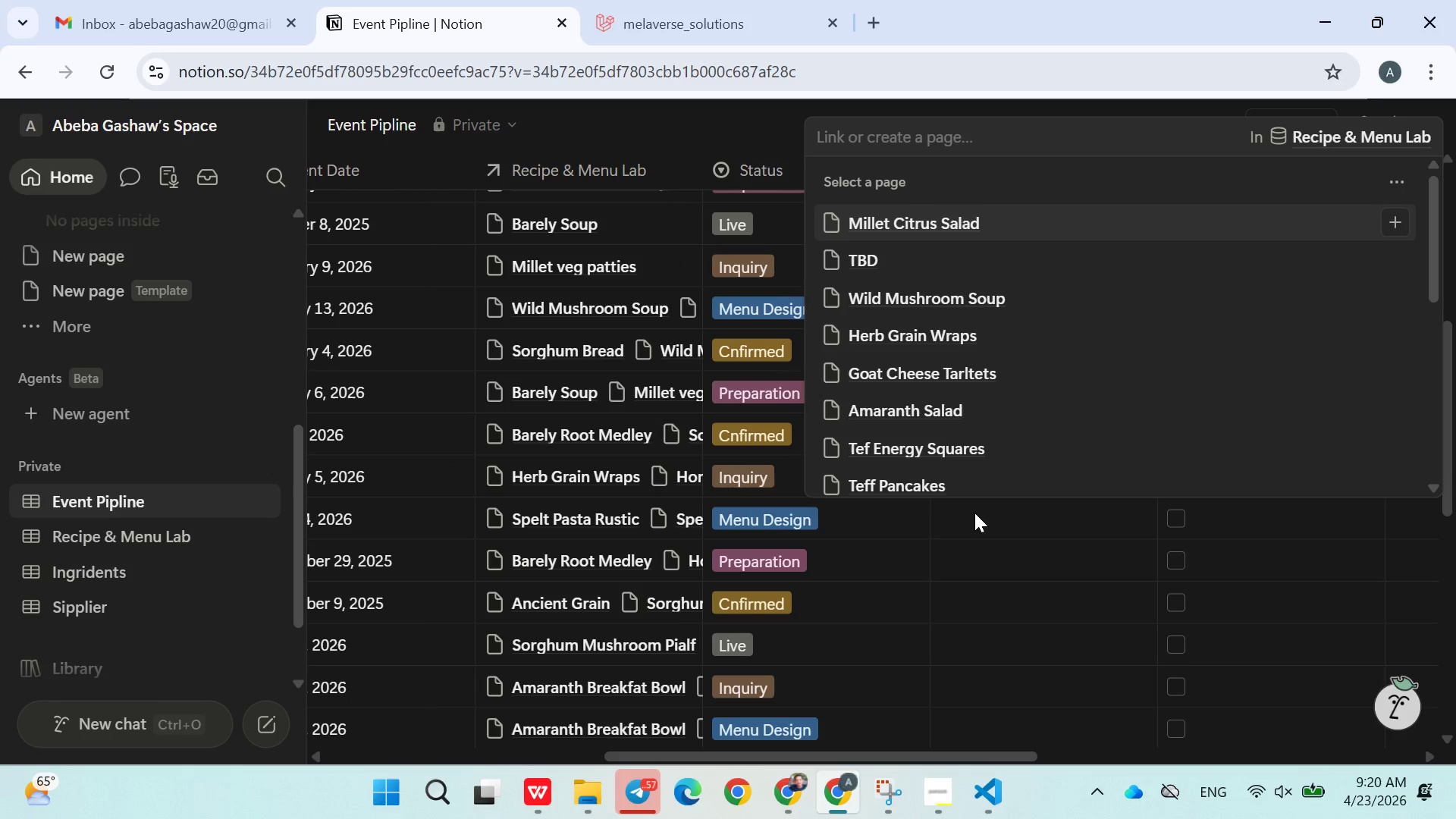 
type(Vega)
 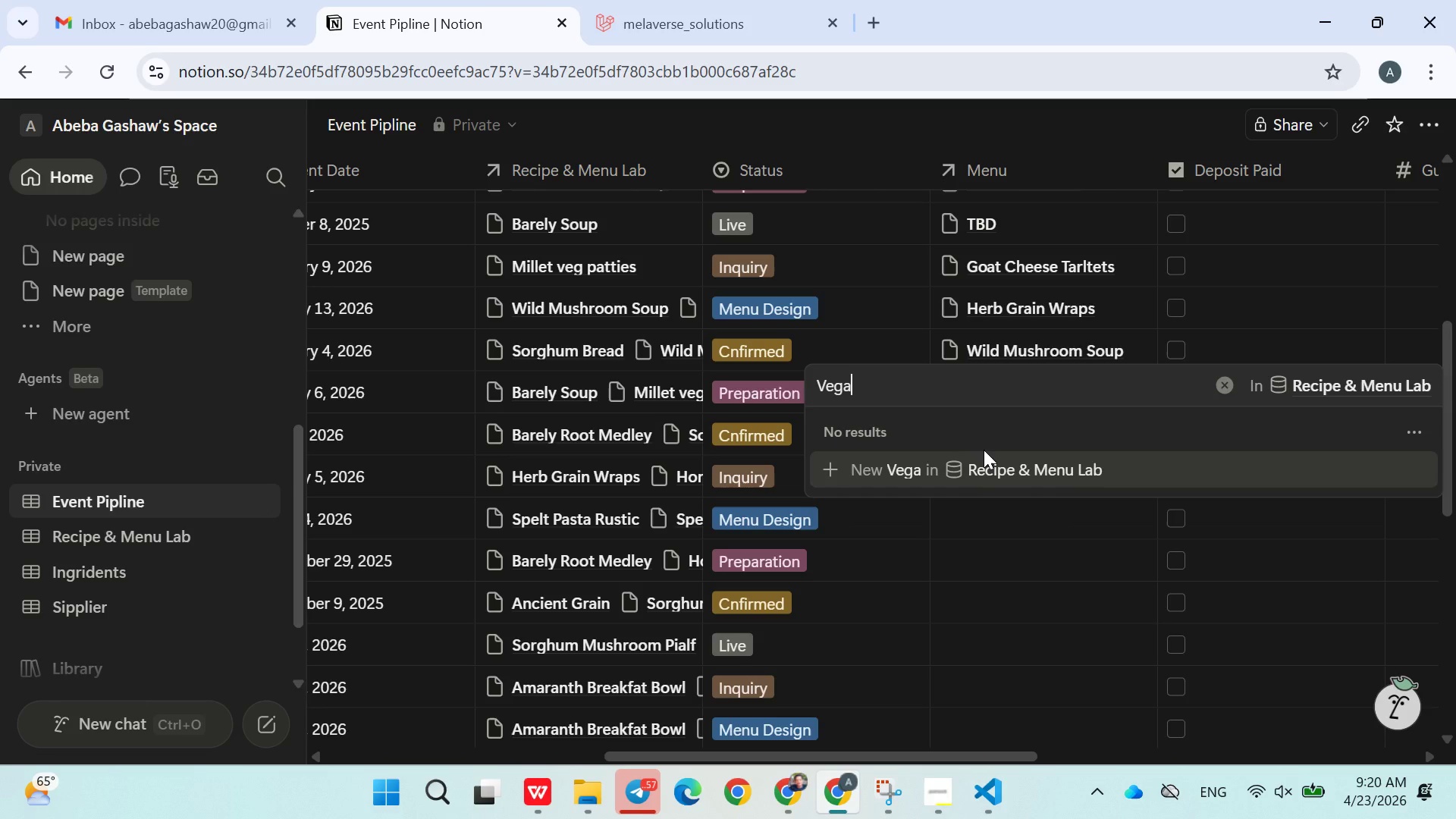 
key(M)
 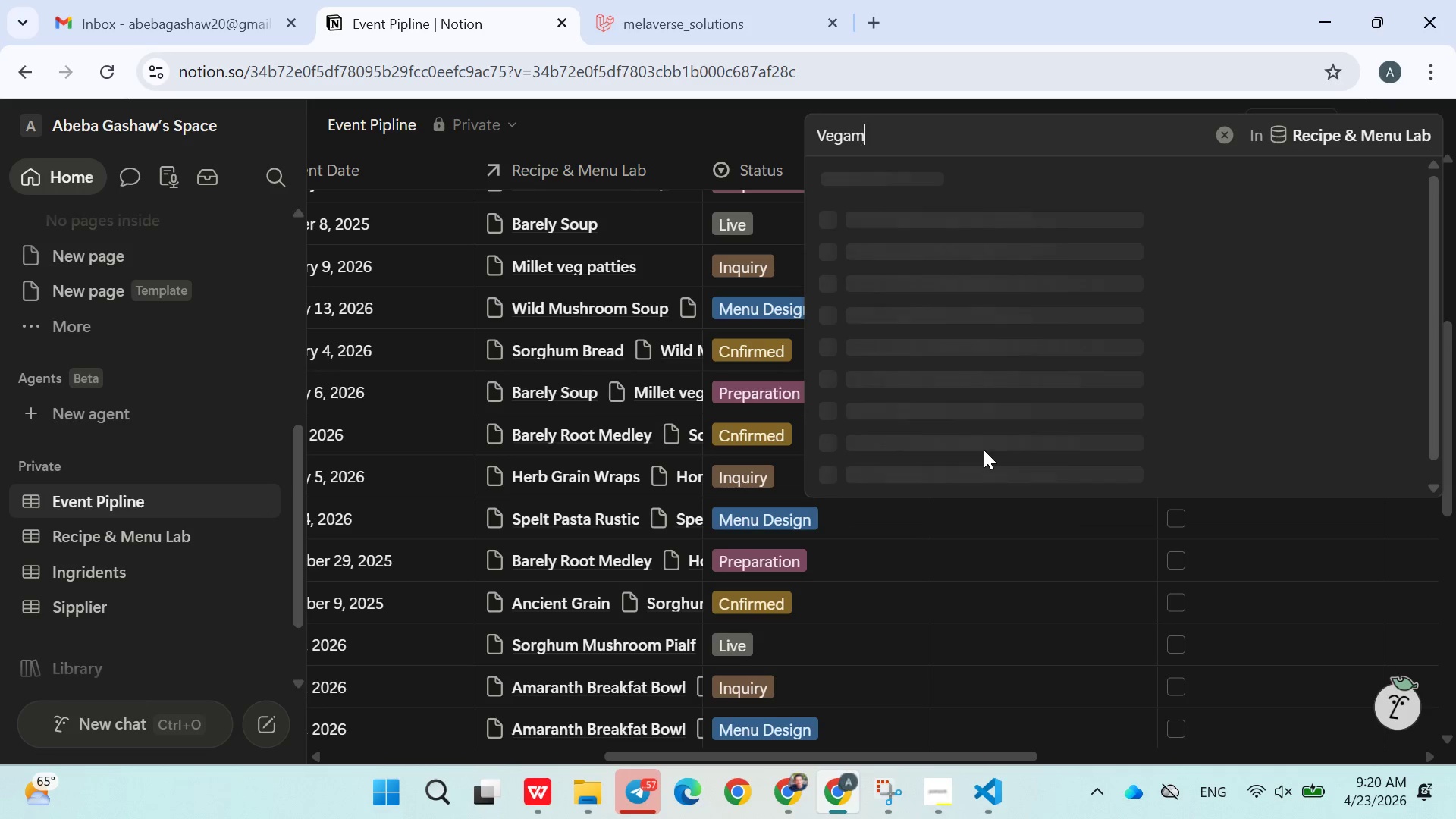 
key(Backspace)
 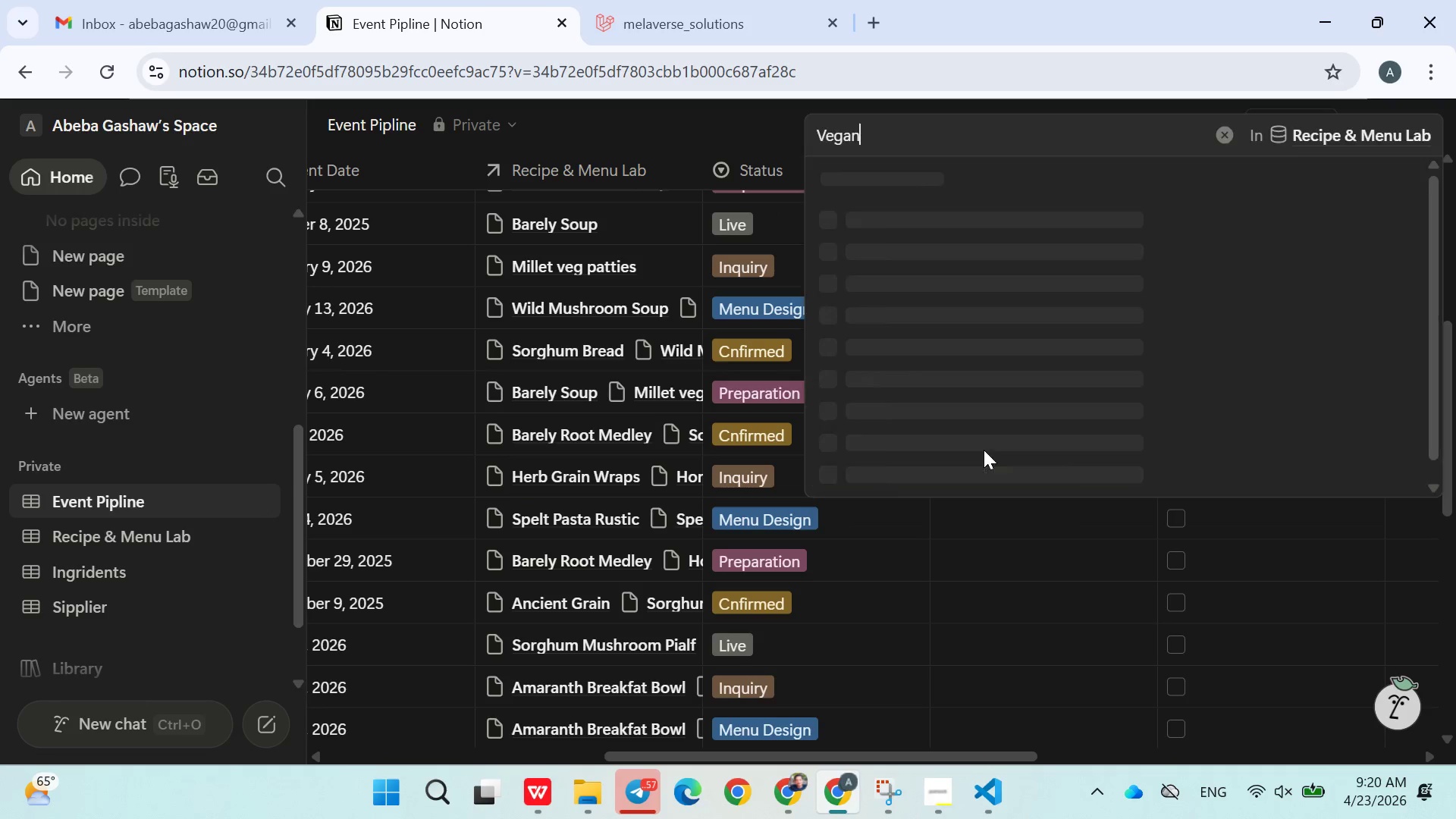 
key(N)
 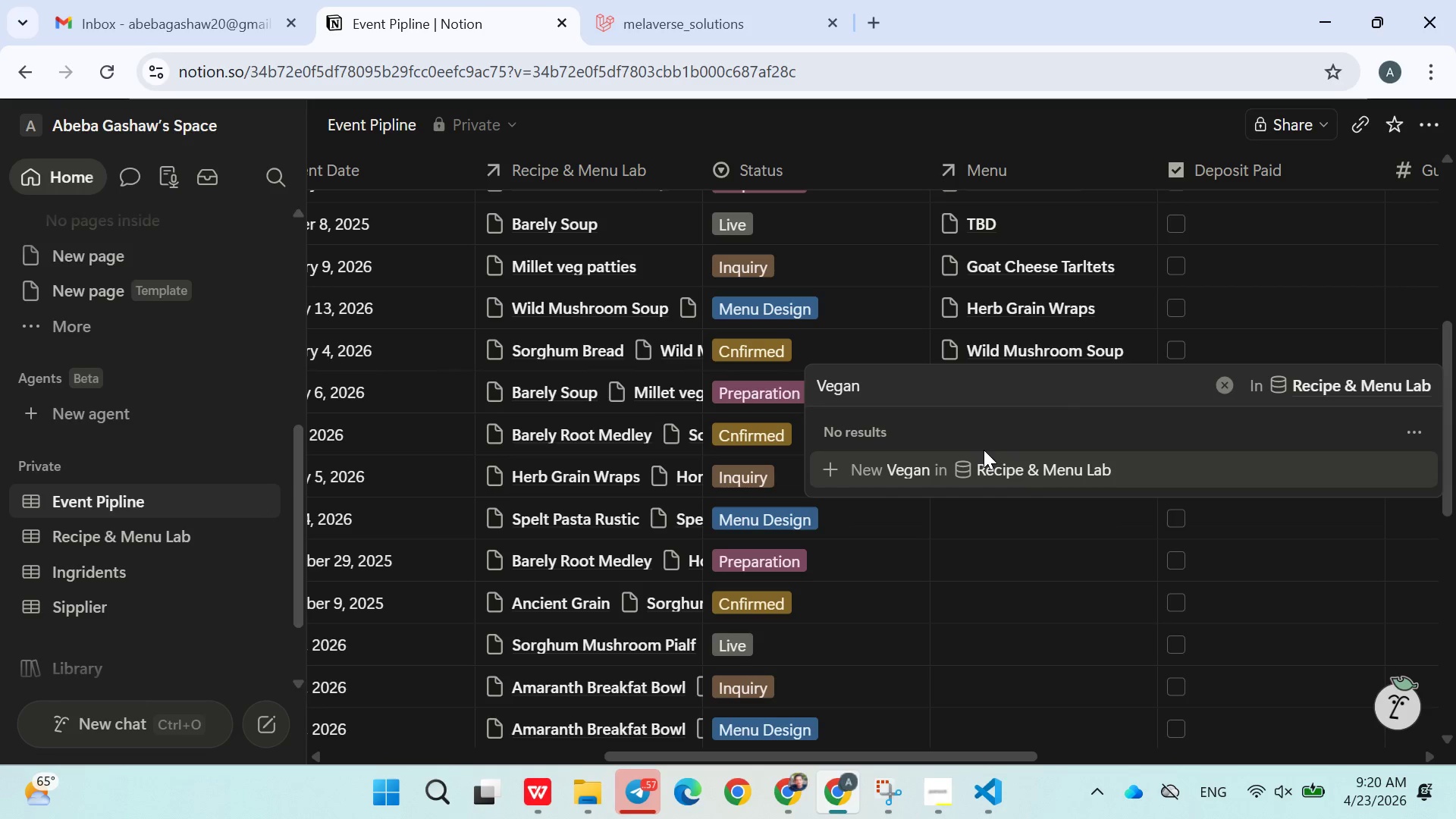 
key(Backspace)
 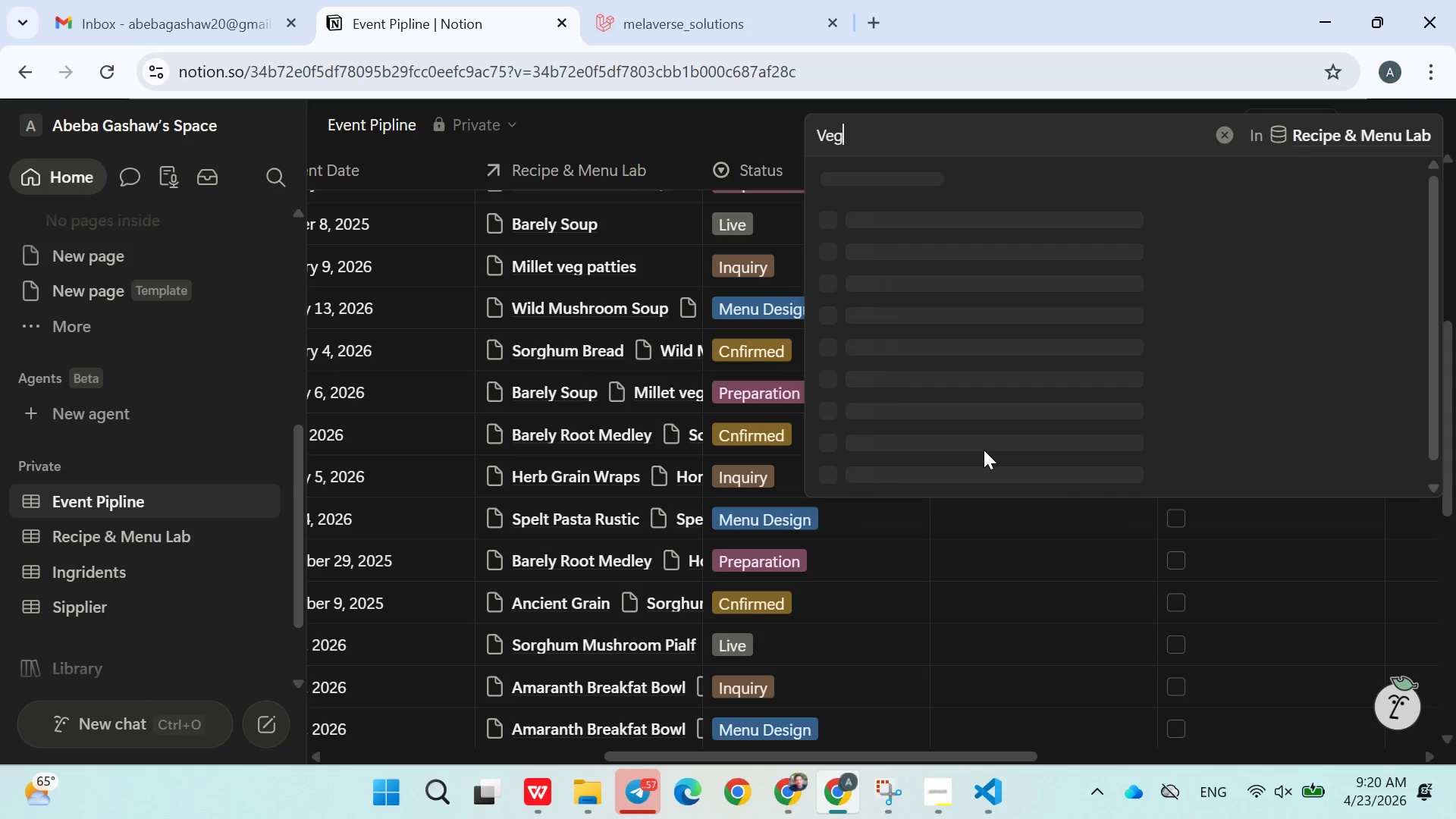 
key(Backspace)
 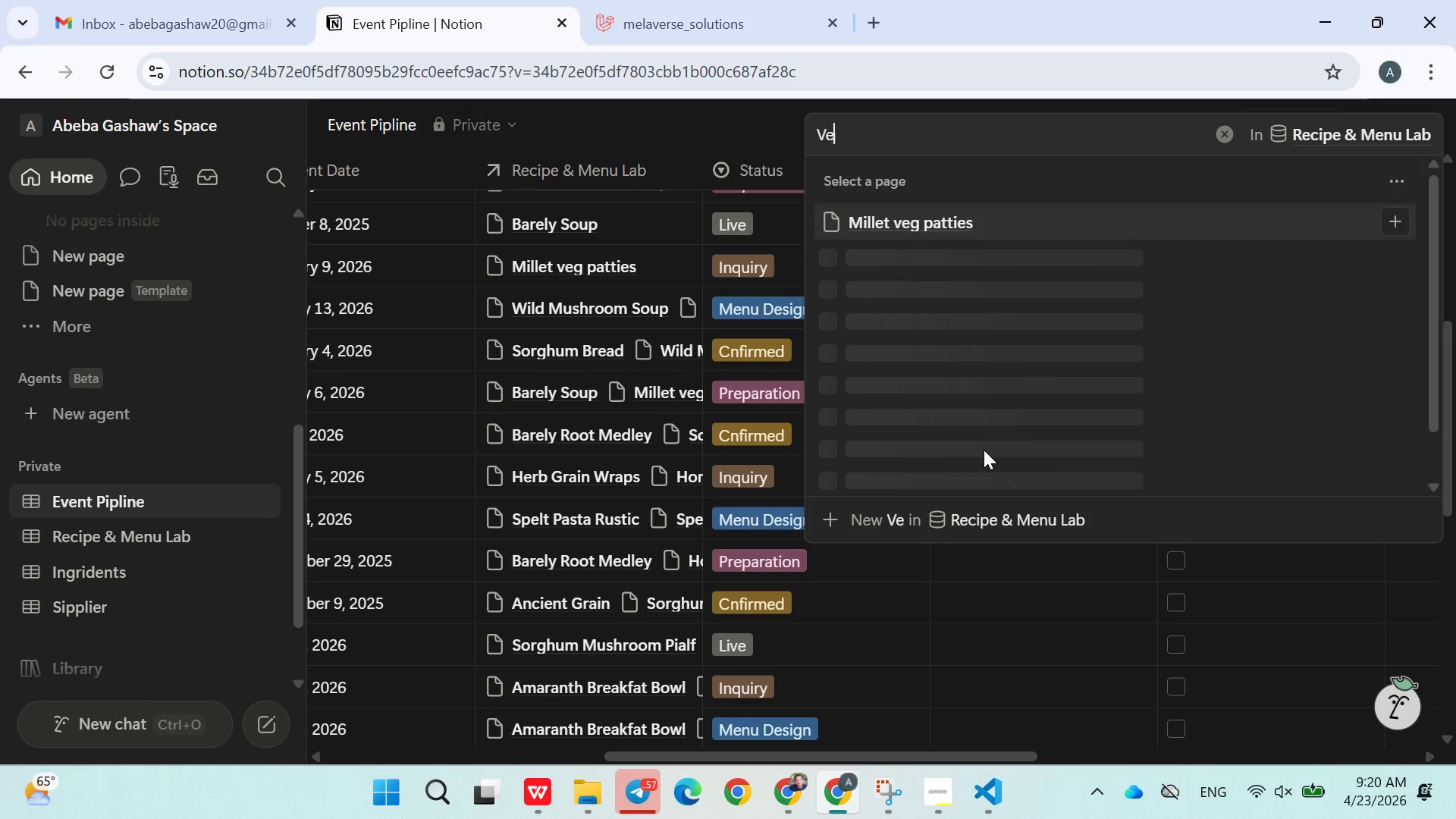 
key(Backspace)
 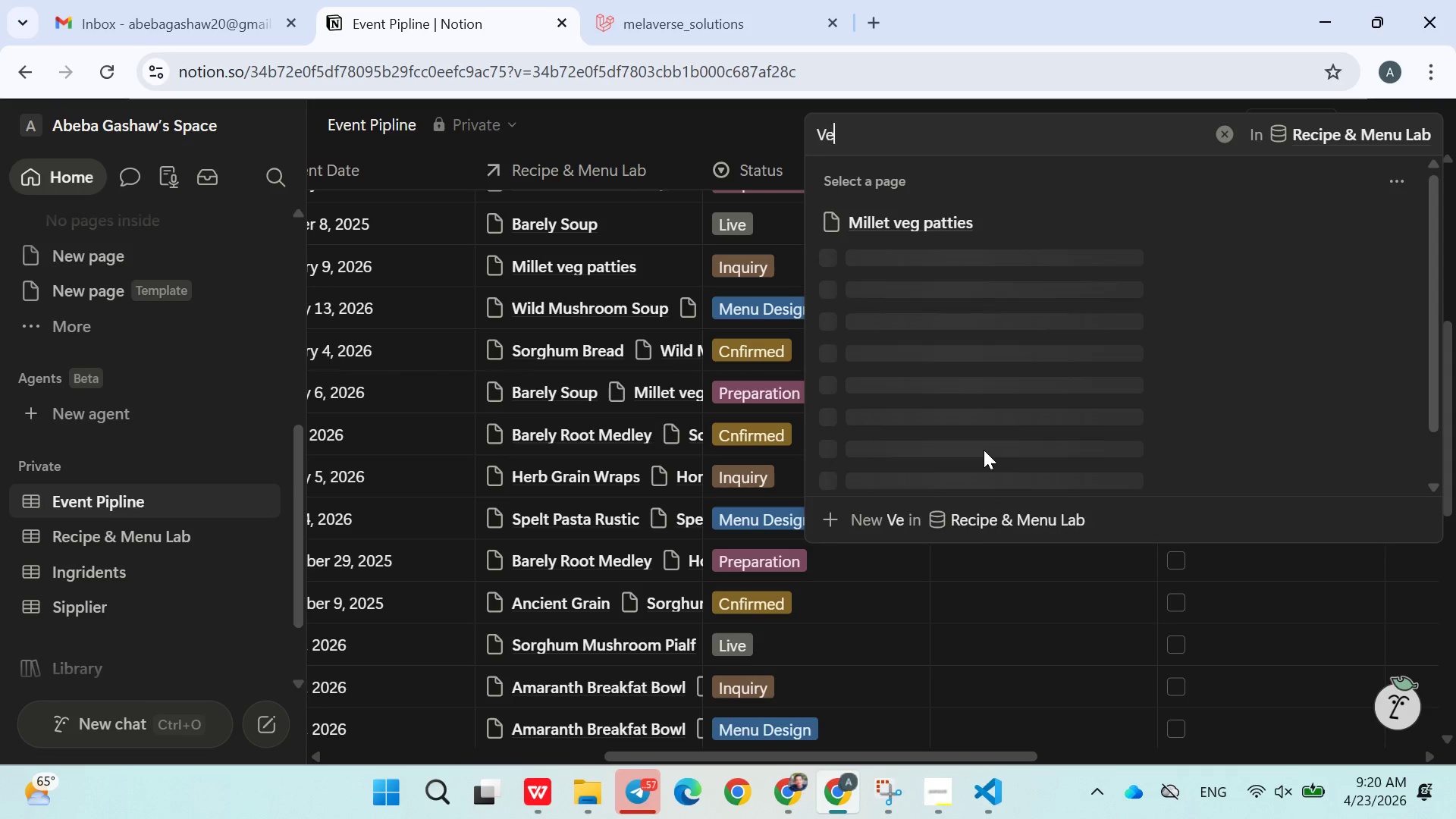 
key(Backspace)
 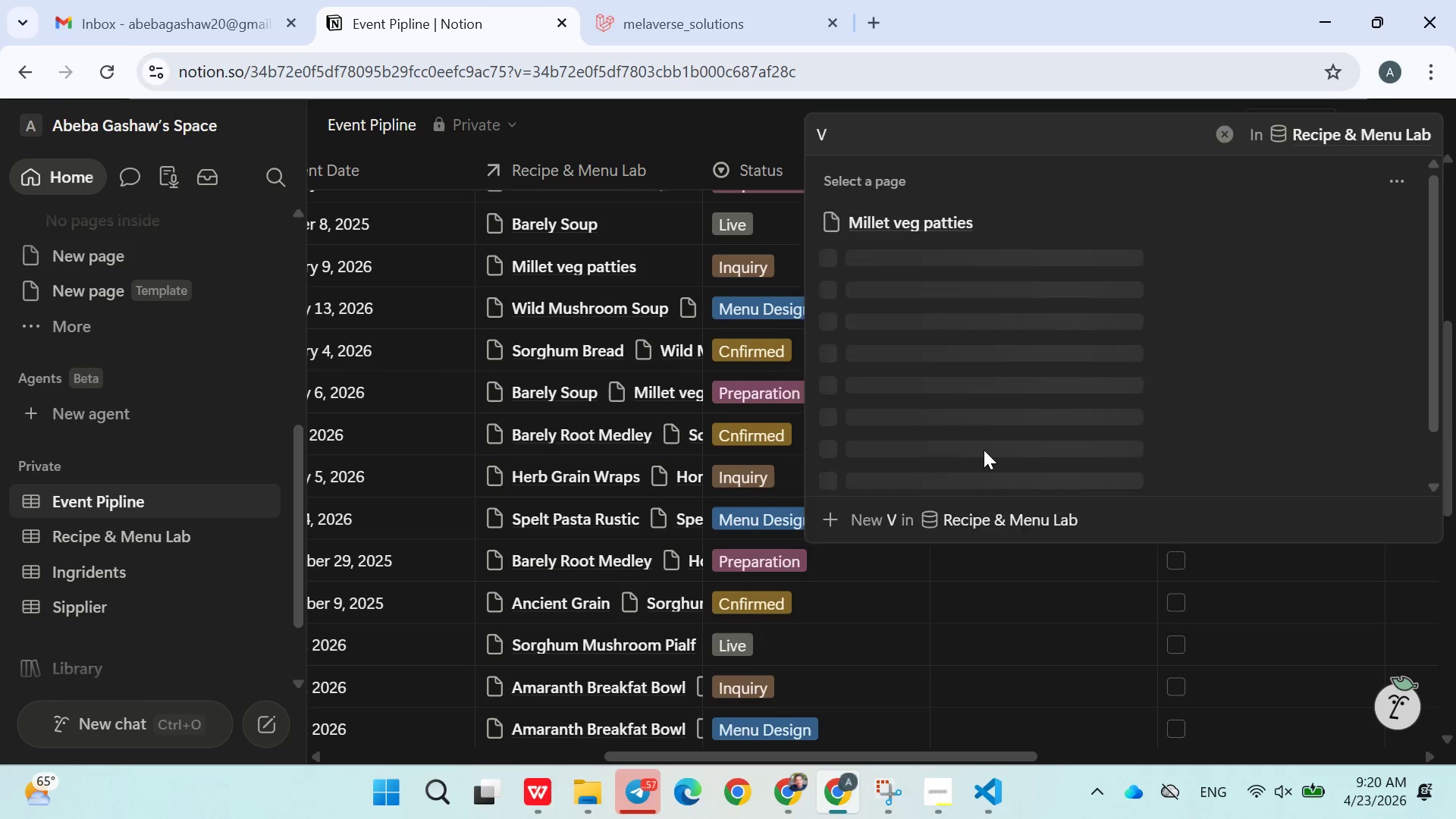 
key(Backspace)
 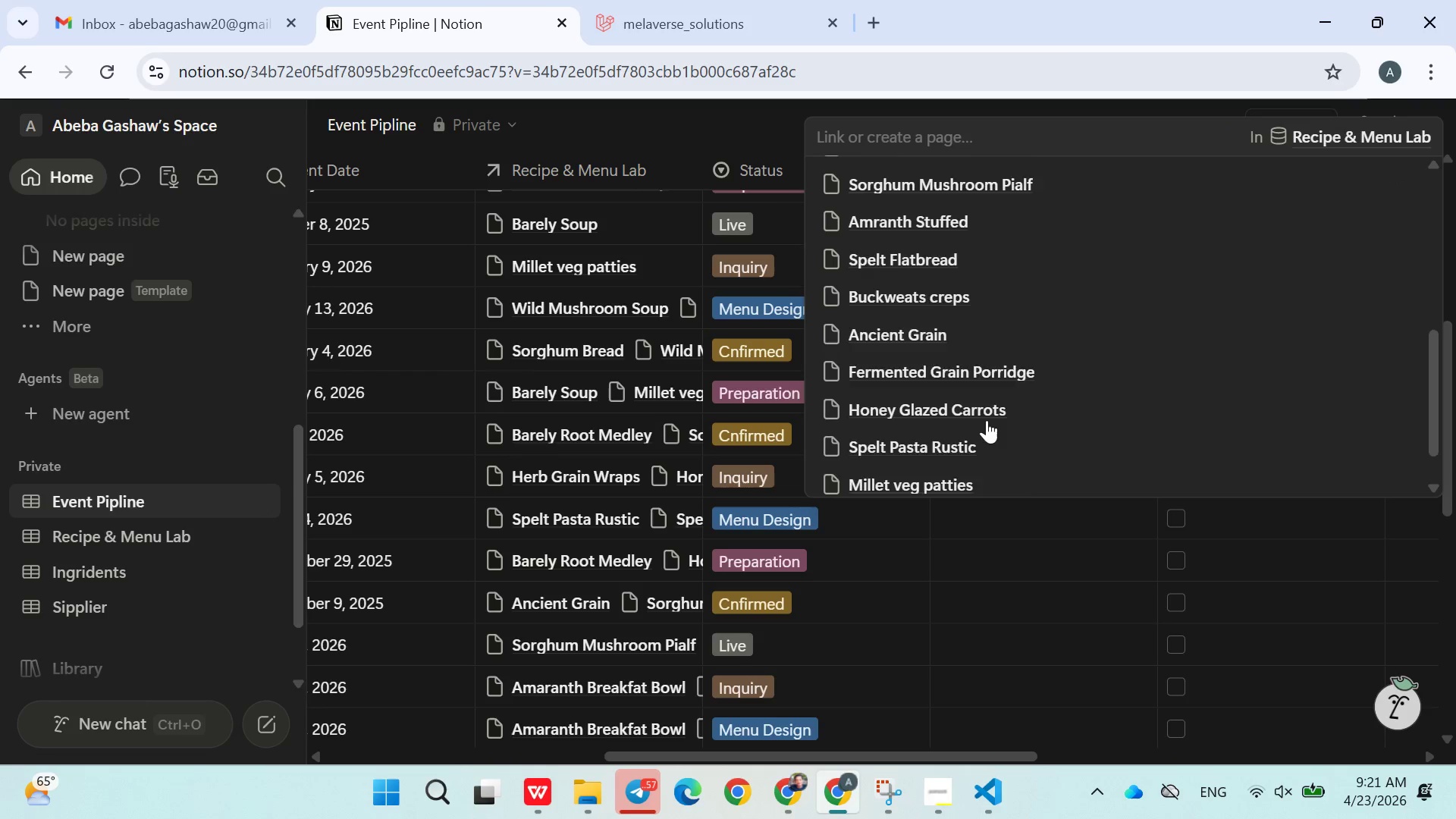 
left_click([957, 402])
 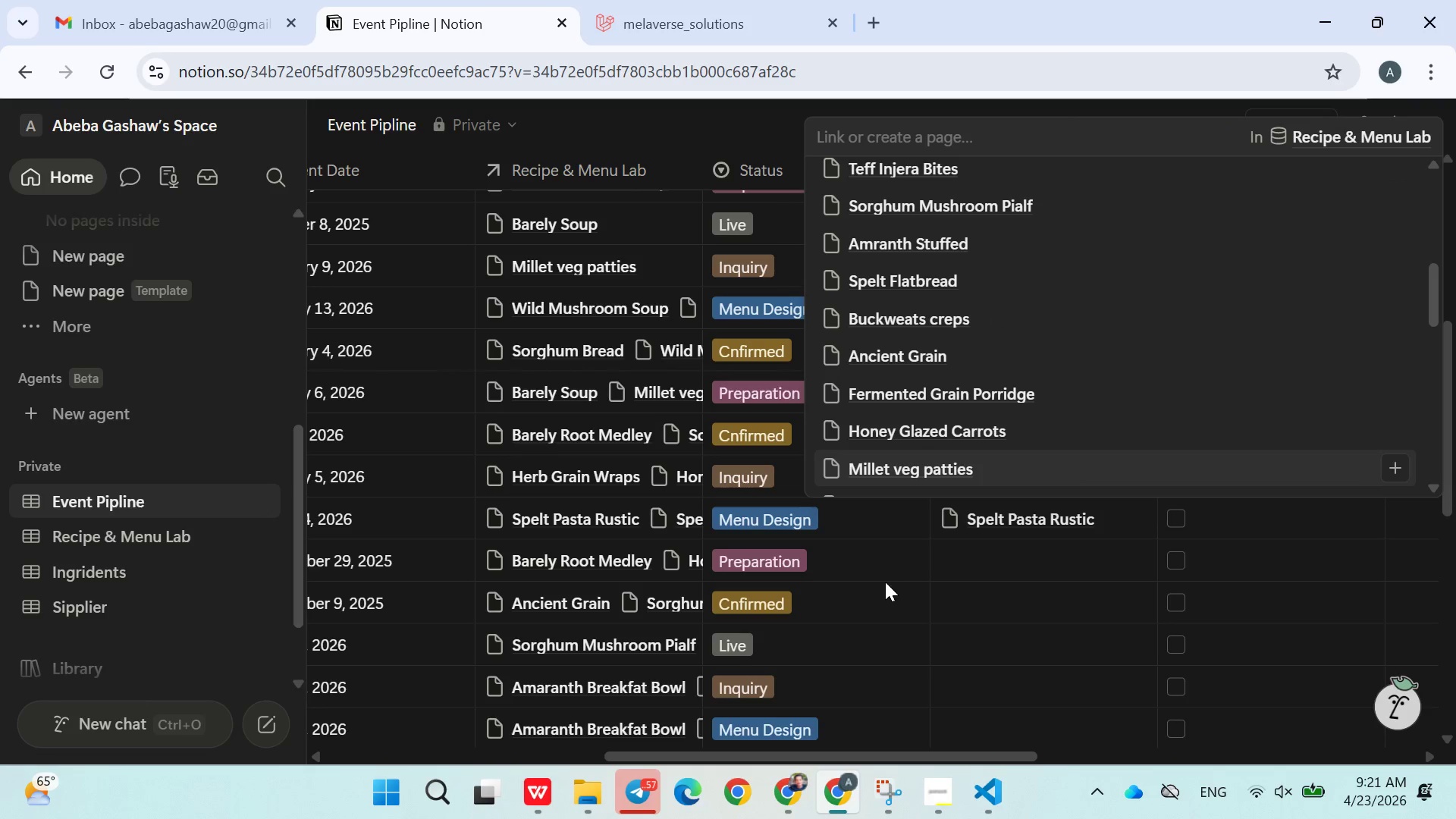 
left_click([885, 583])
 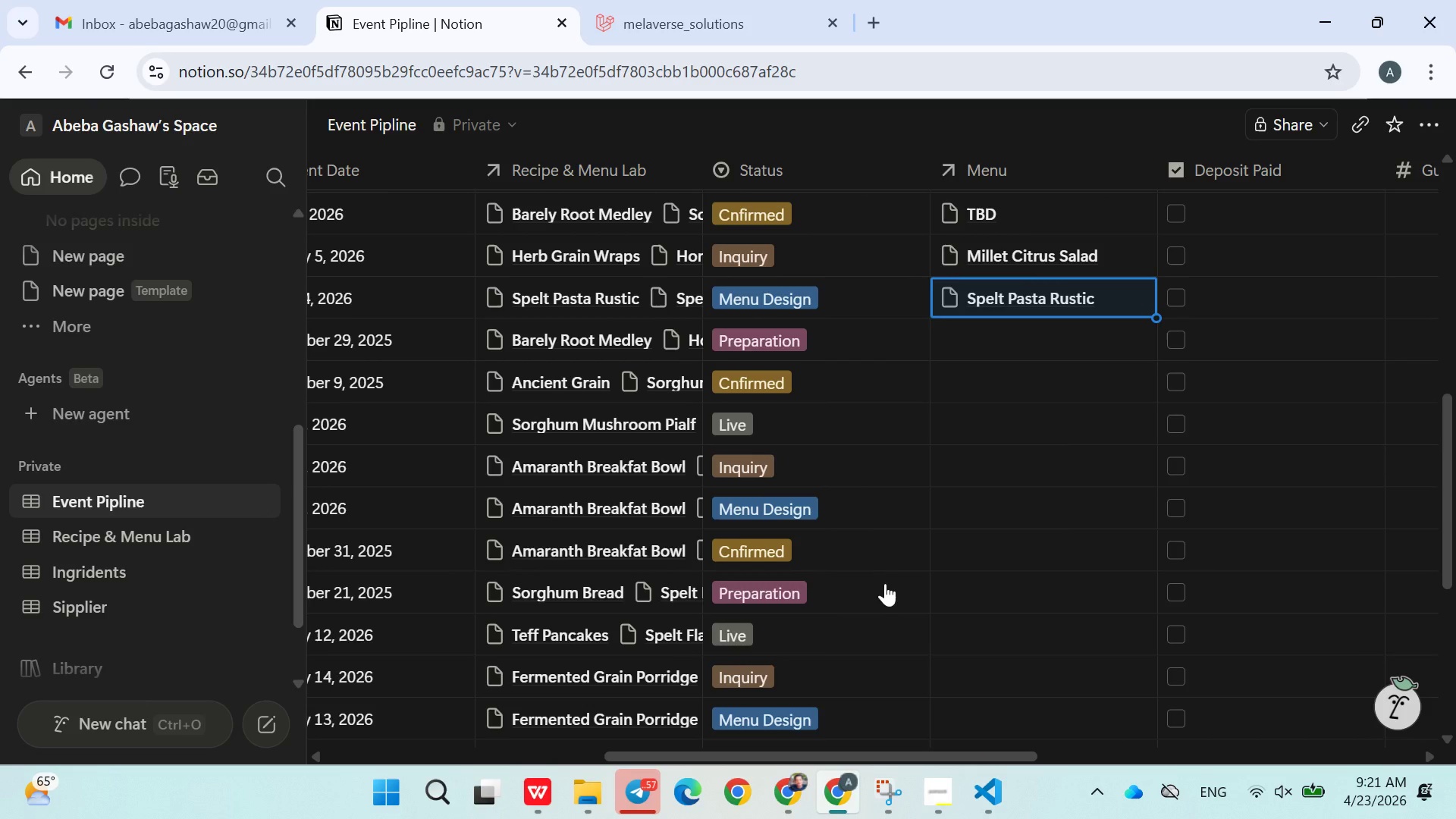 
wait(8.41)
 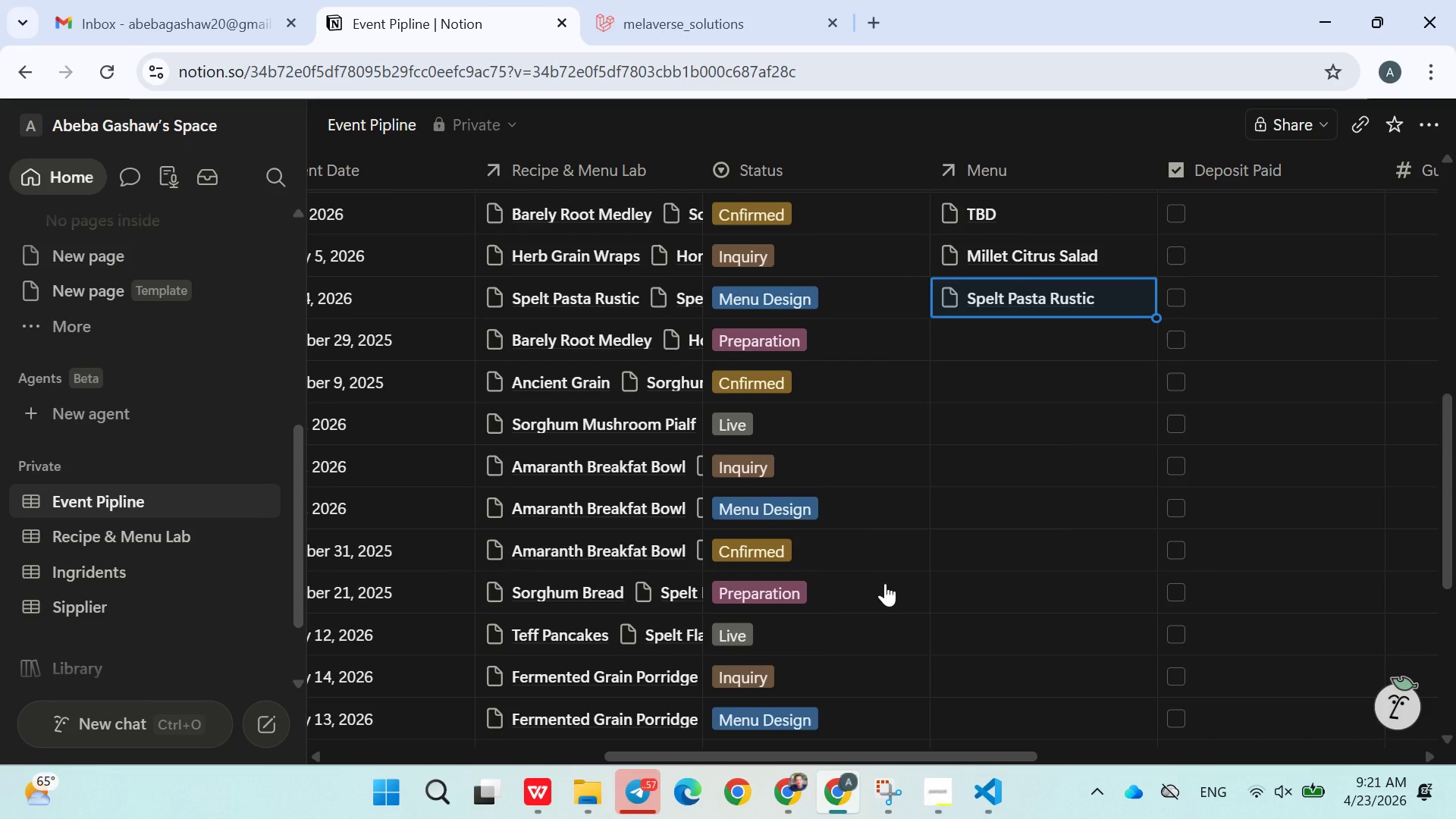 
left_click([1002, 326])
 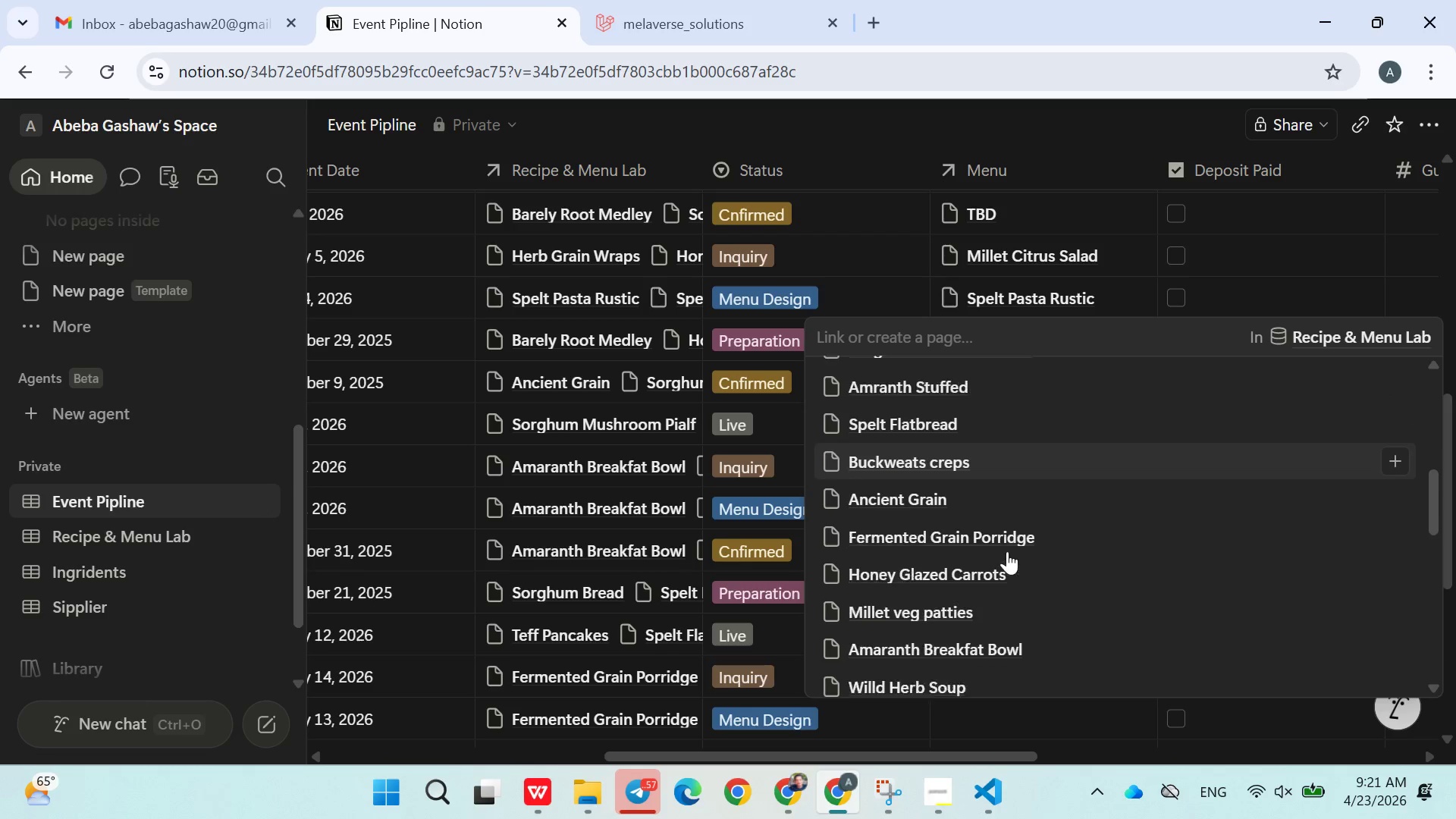 
left_click([966, 552])
 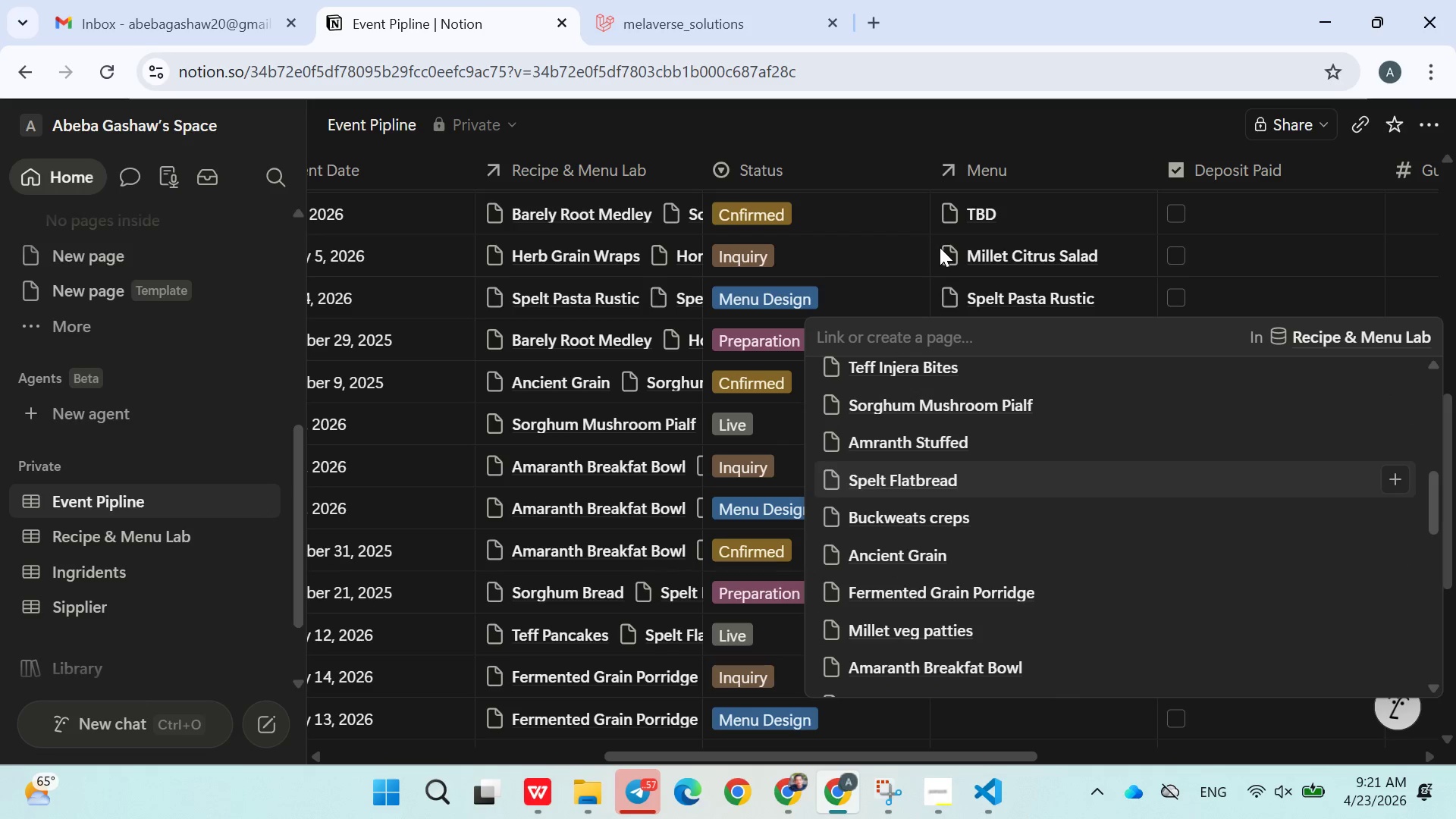 
left_click([904, 251])
 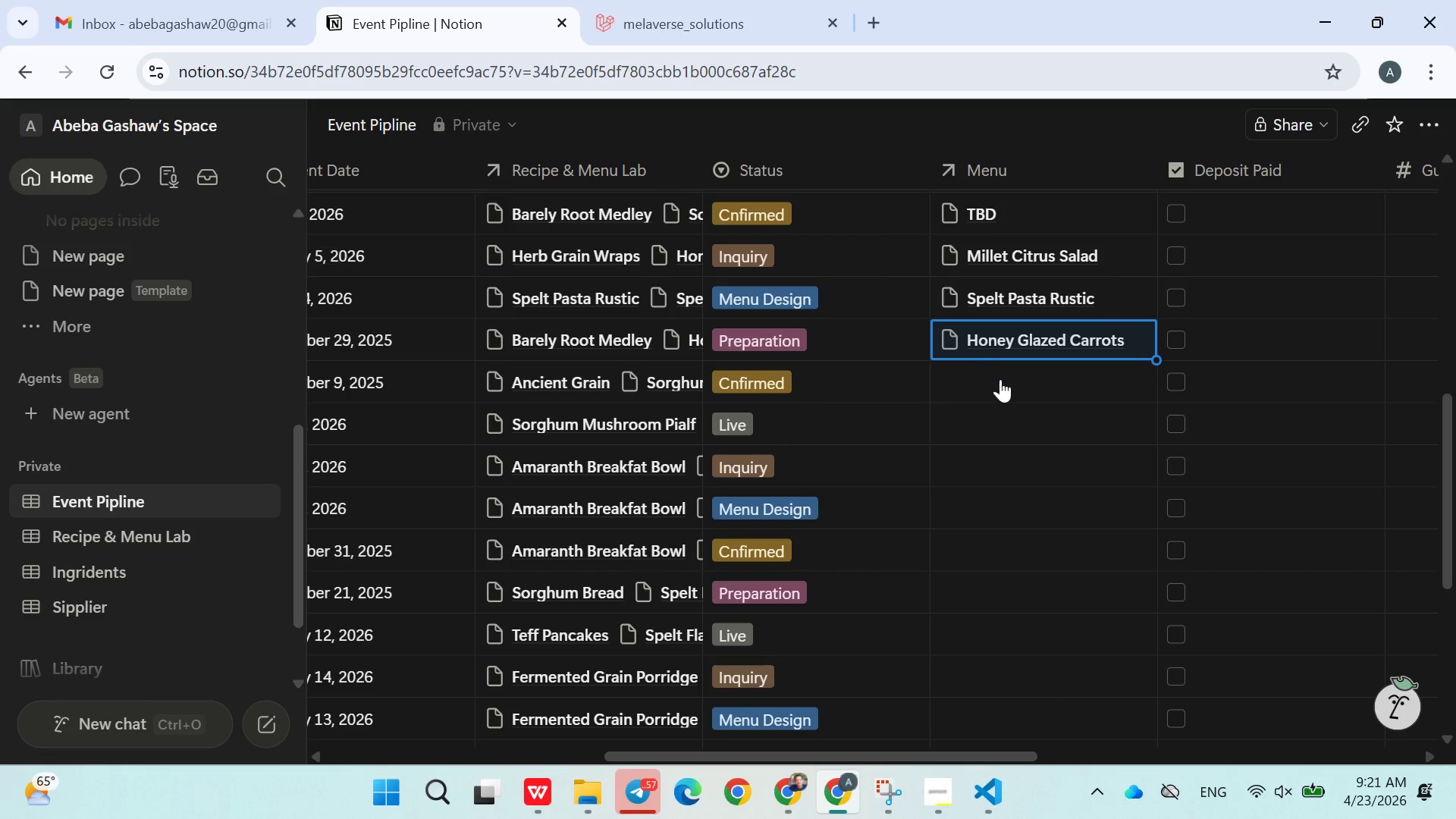 
left_click([1000, 383])
 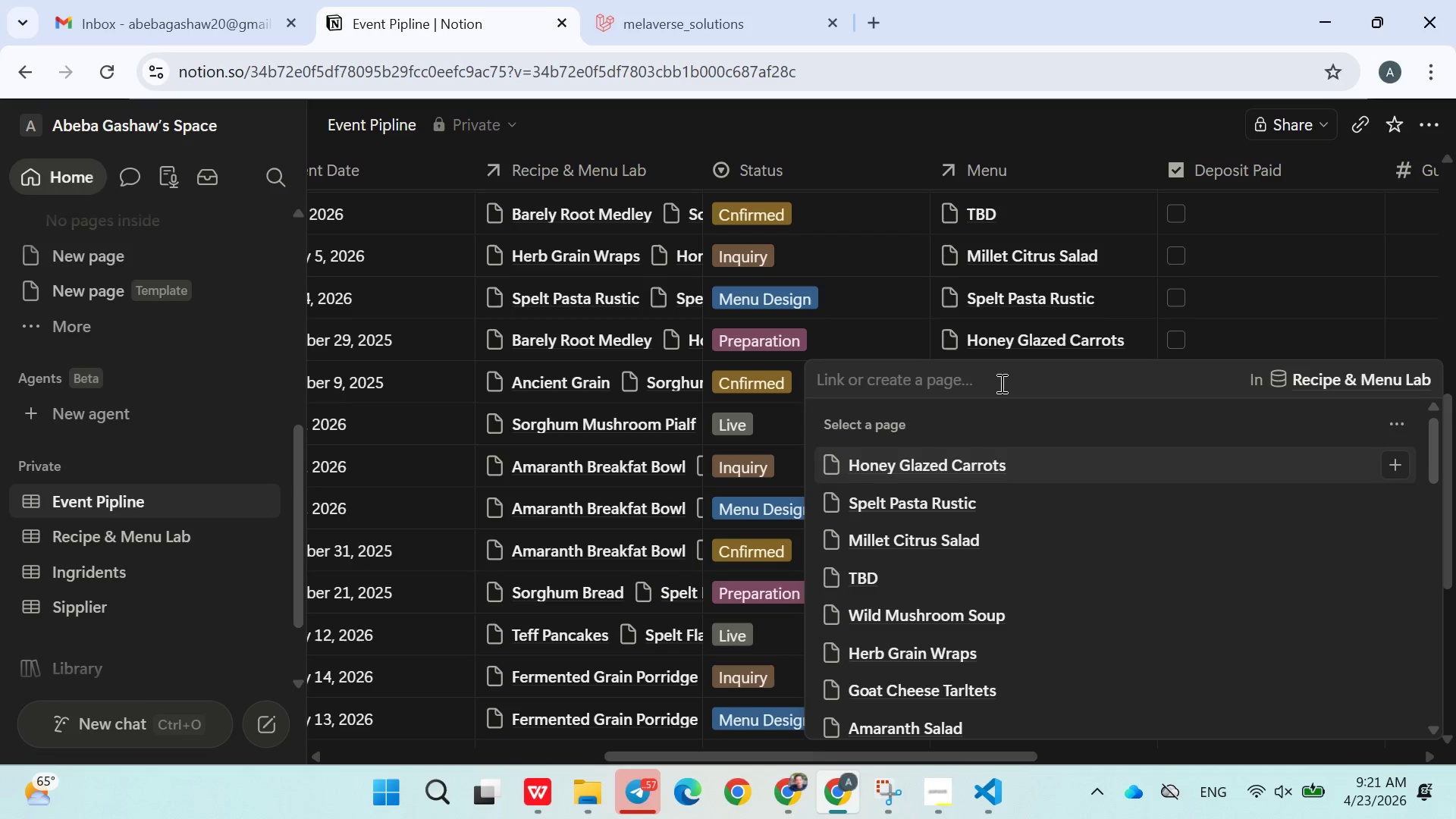 
type(gr)
 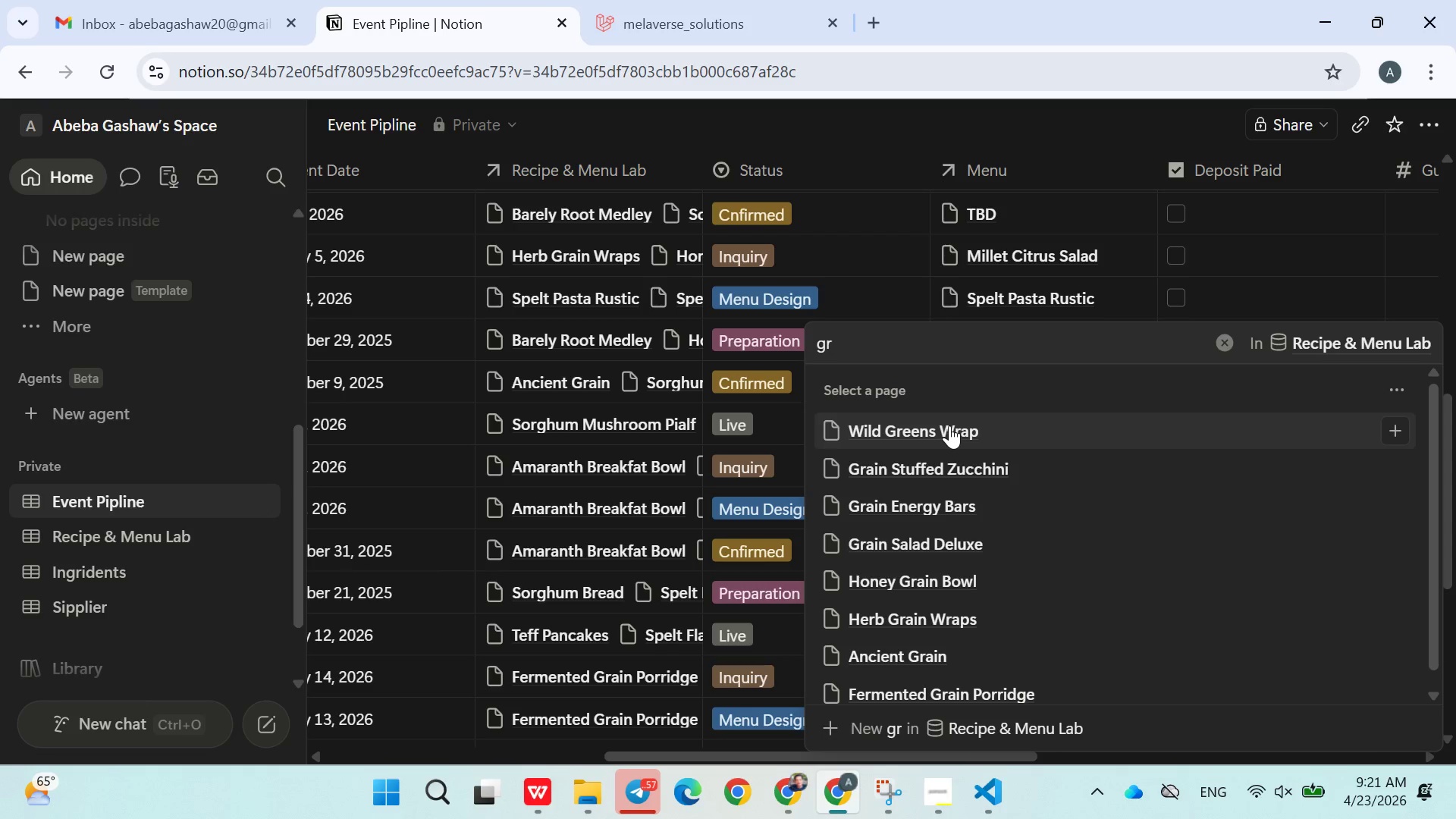 
left_click([949, 425])
 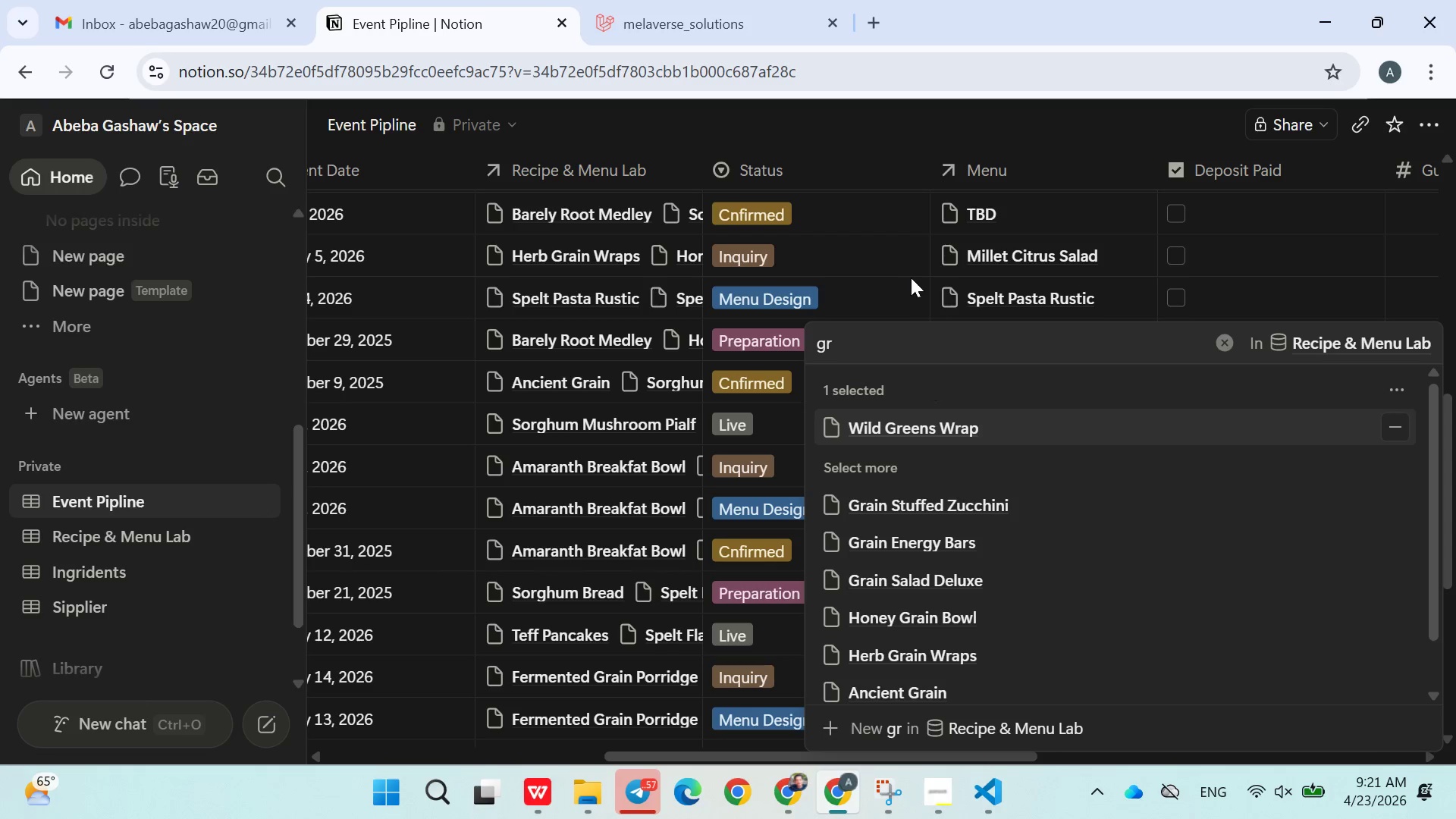 
left_click([902, 275])
 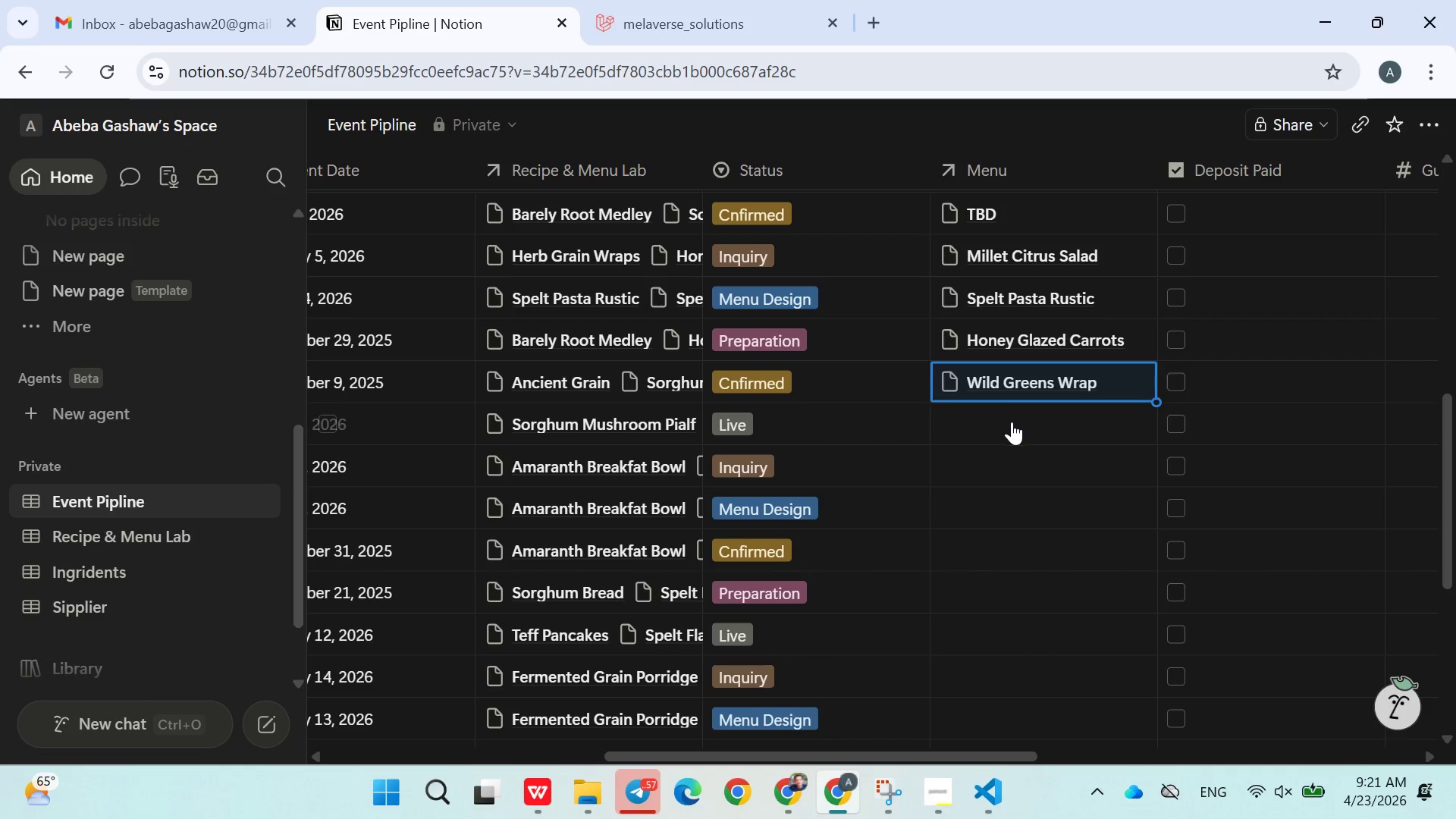 
left_click([1012, 422])
 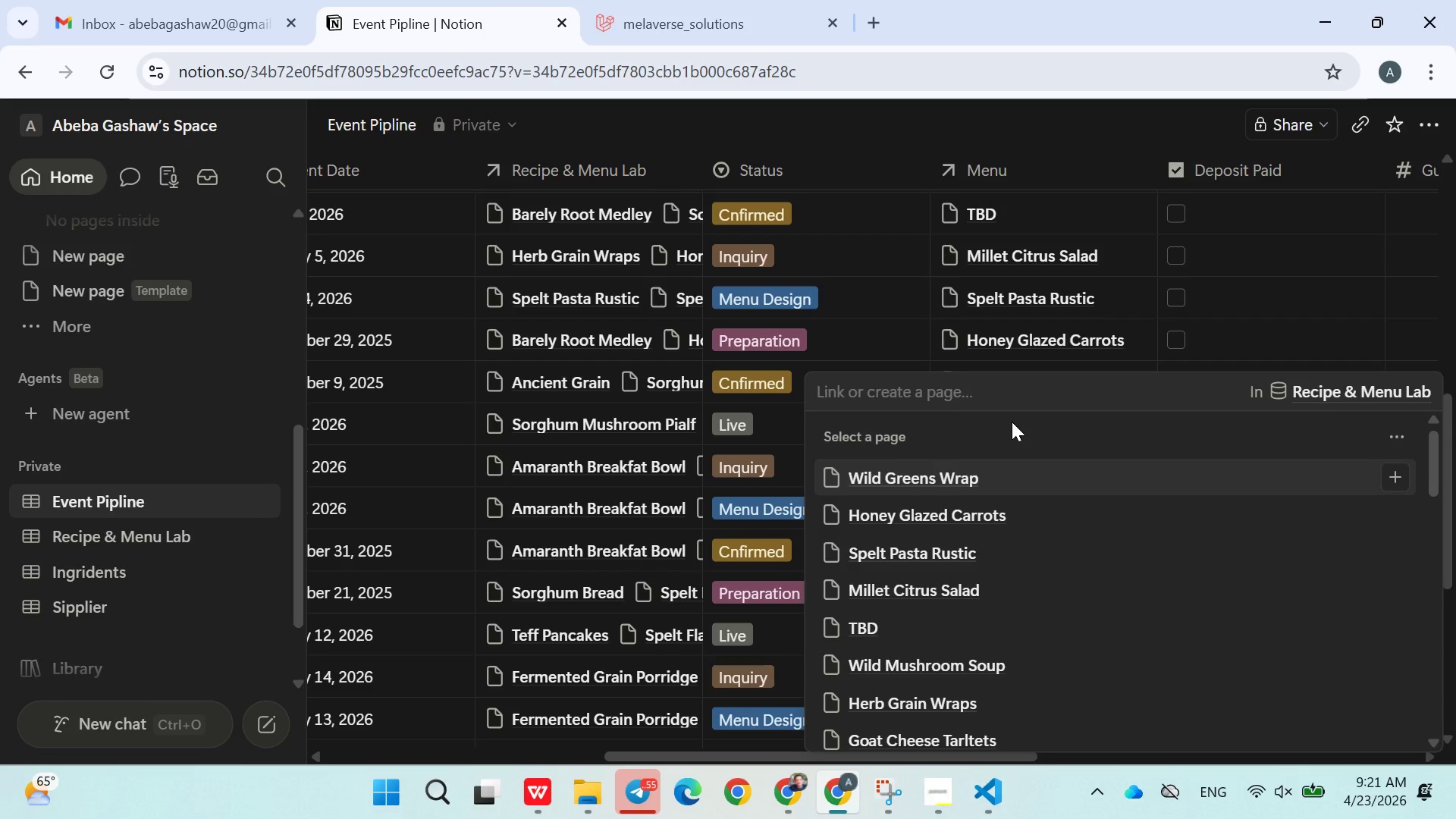 
wait(6.81)
 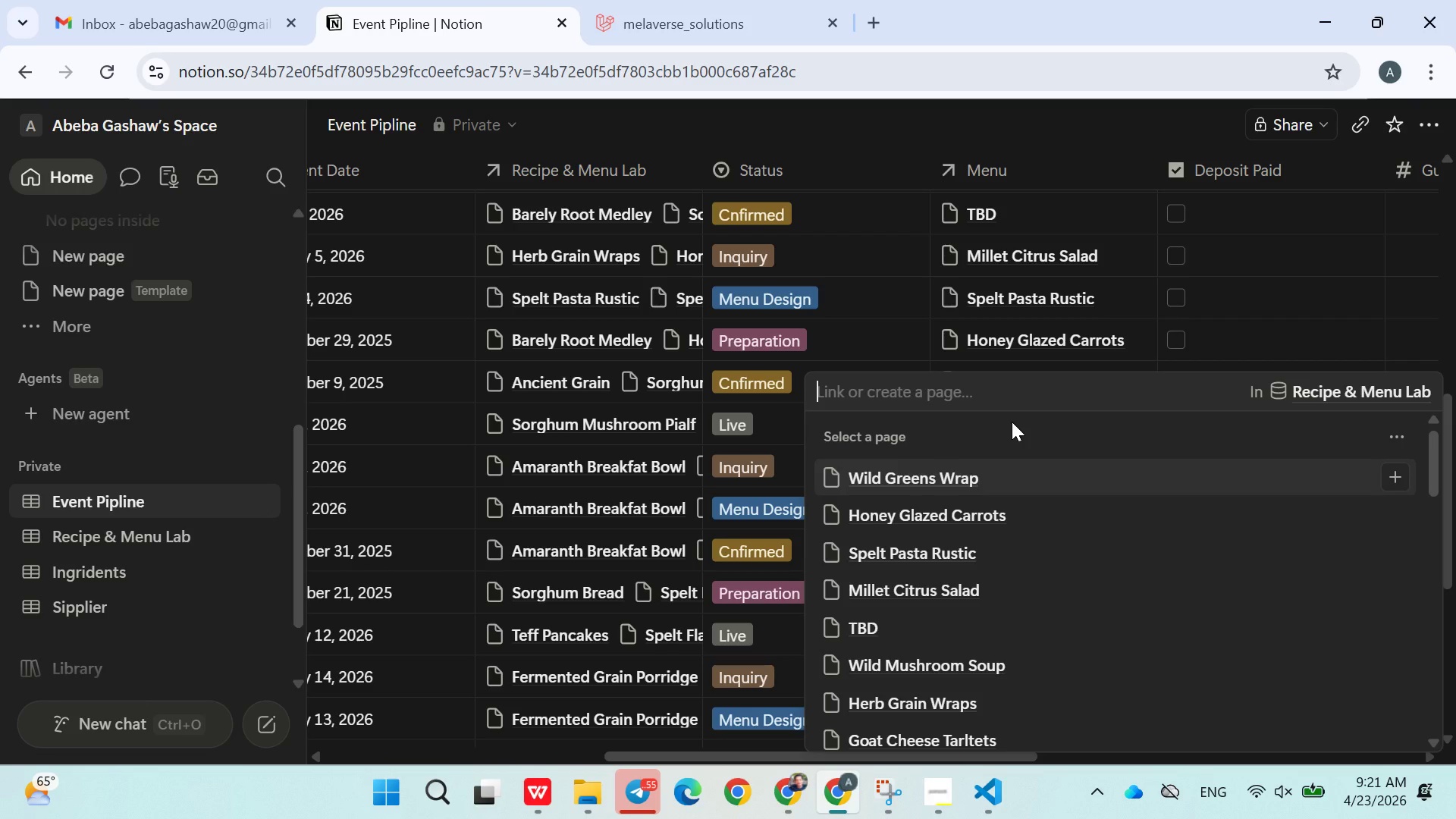 
type(tbd)
 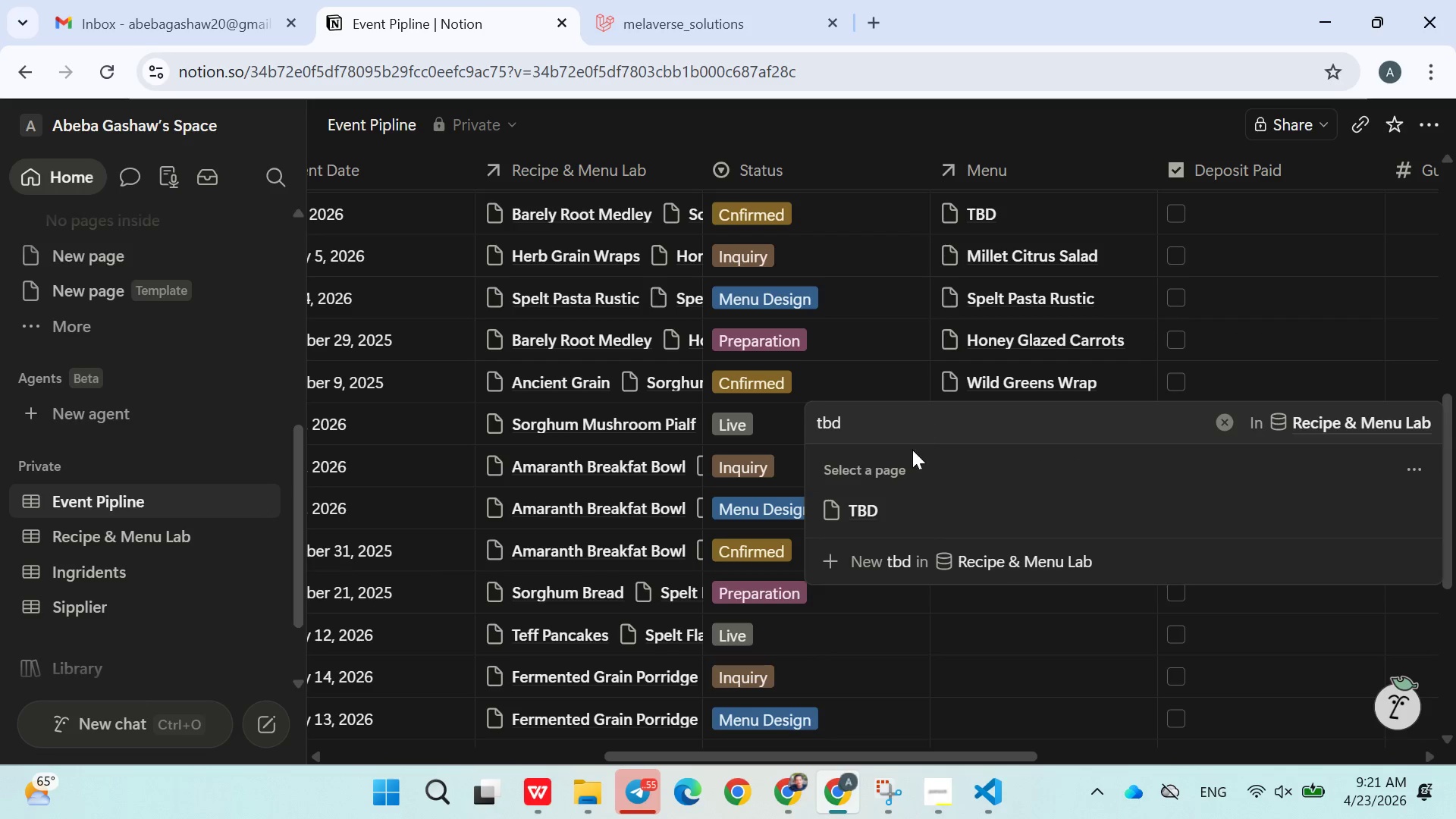 
left_click([893, 500])
 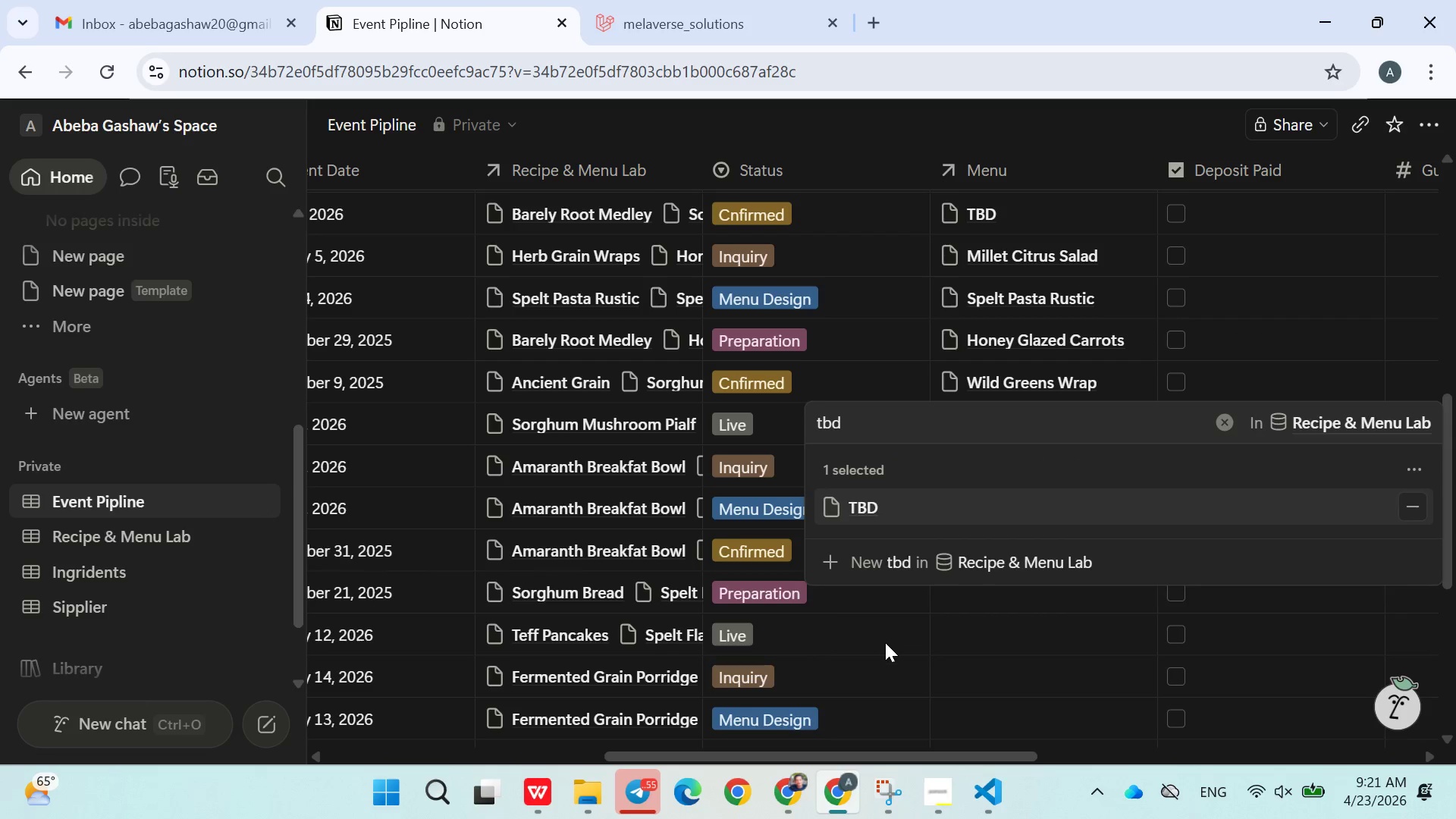 
left_click([885, 643])
 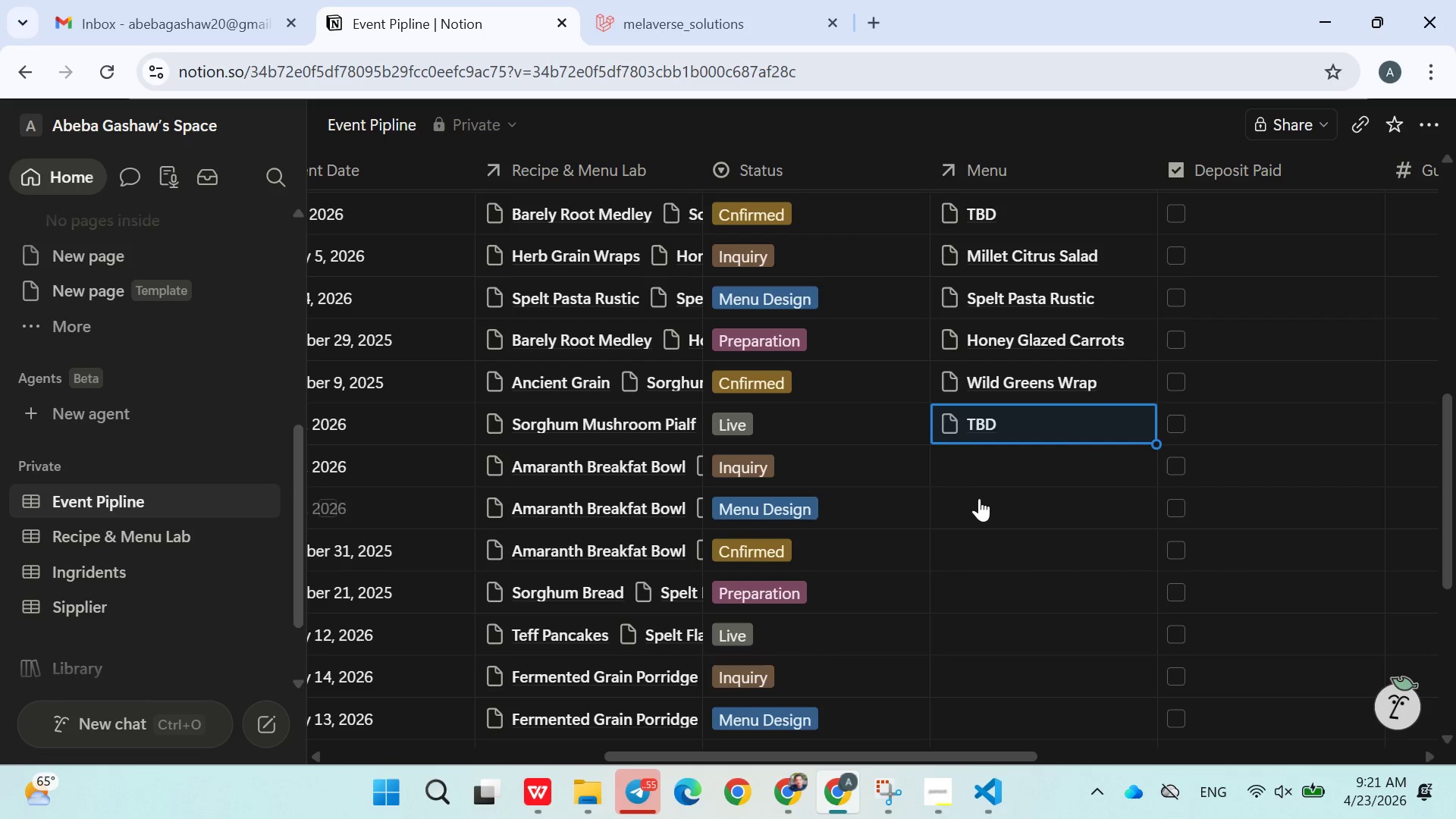 
left_click([980, 496])
 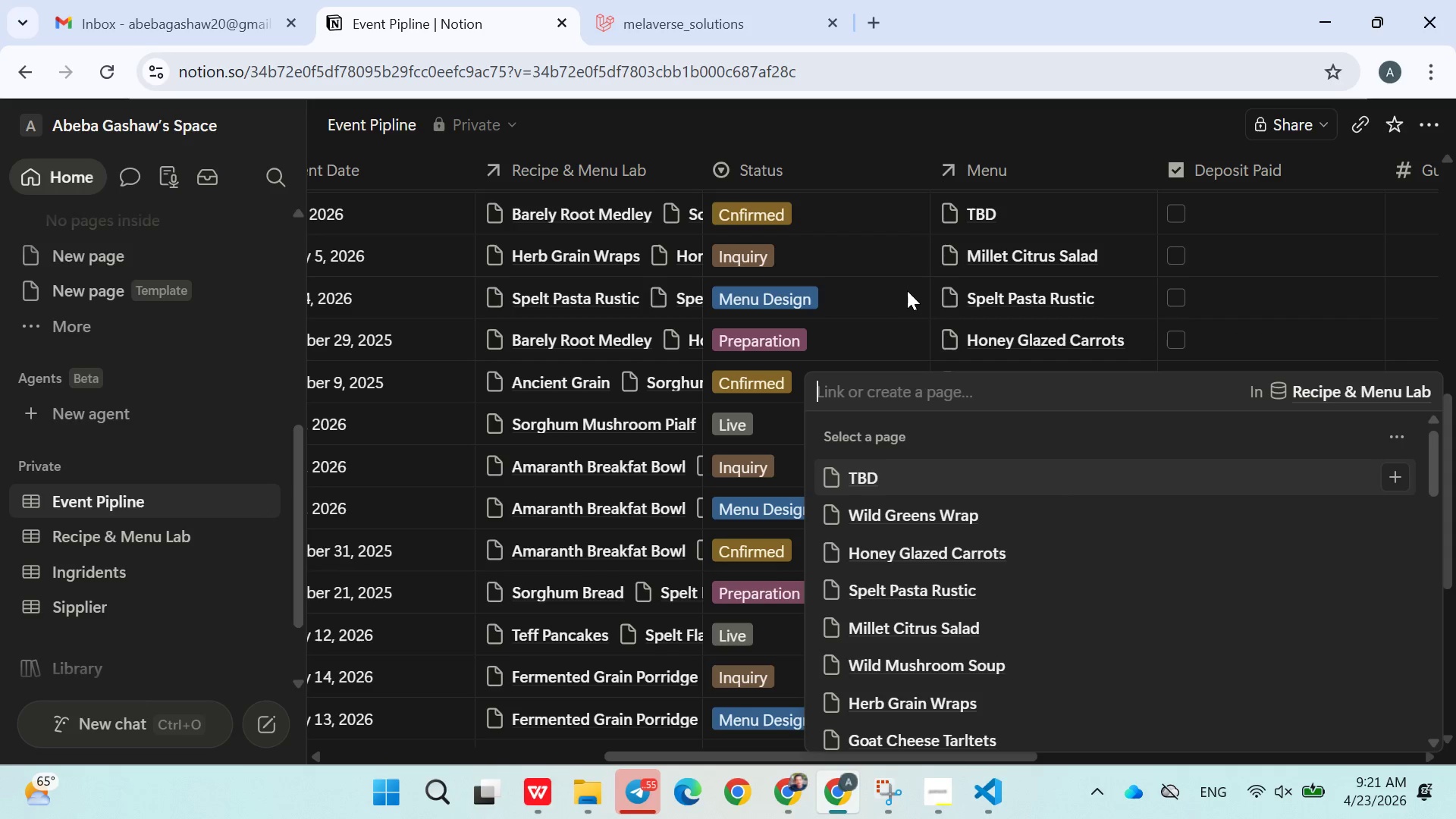 
left_click([907, 296])
 